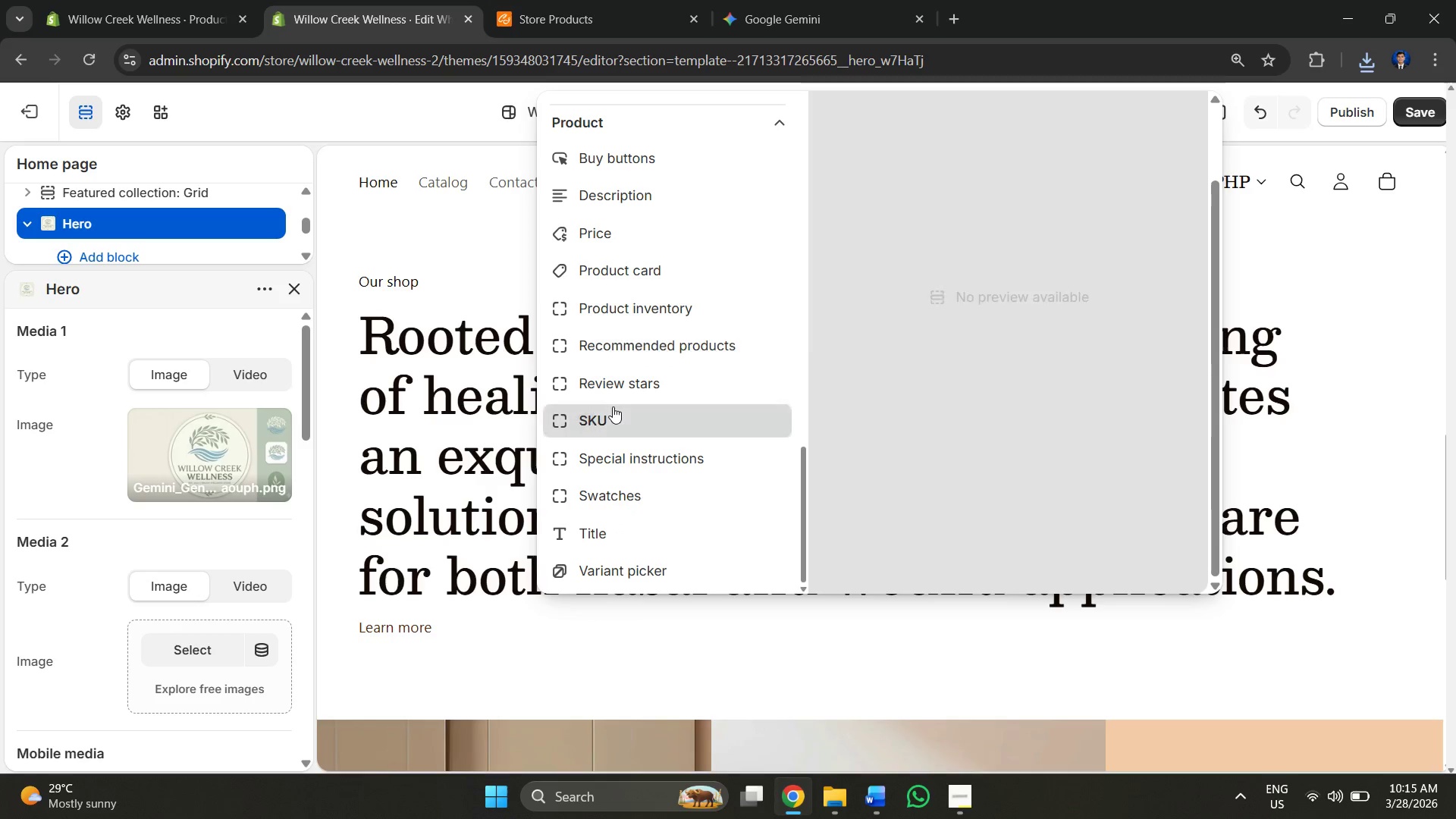 
scroll: coordinate [613, 406], scroll_direction: down, amount: 1.0
 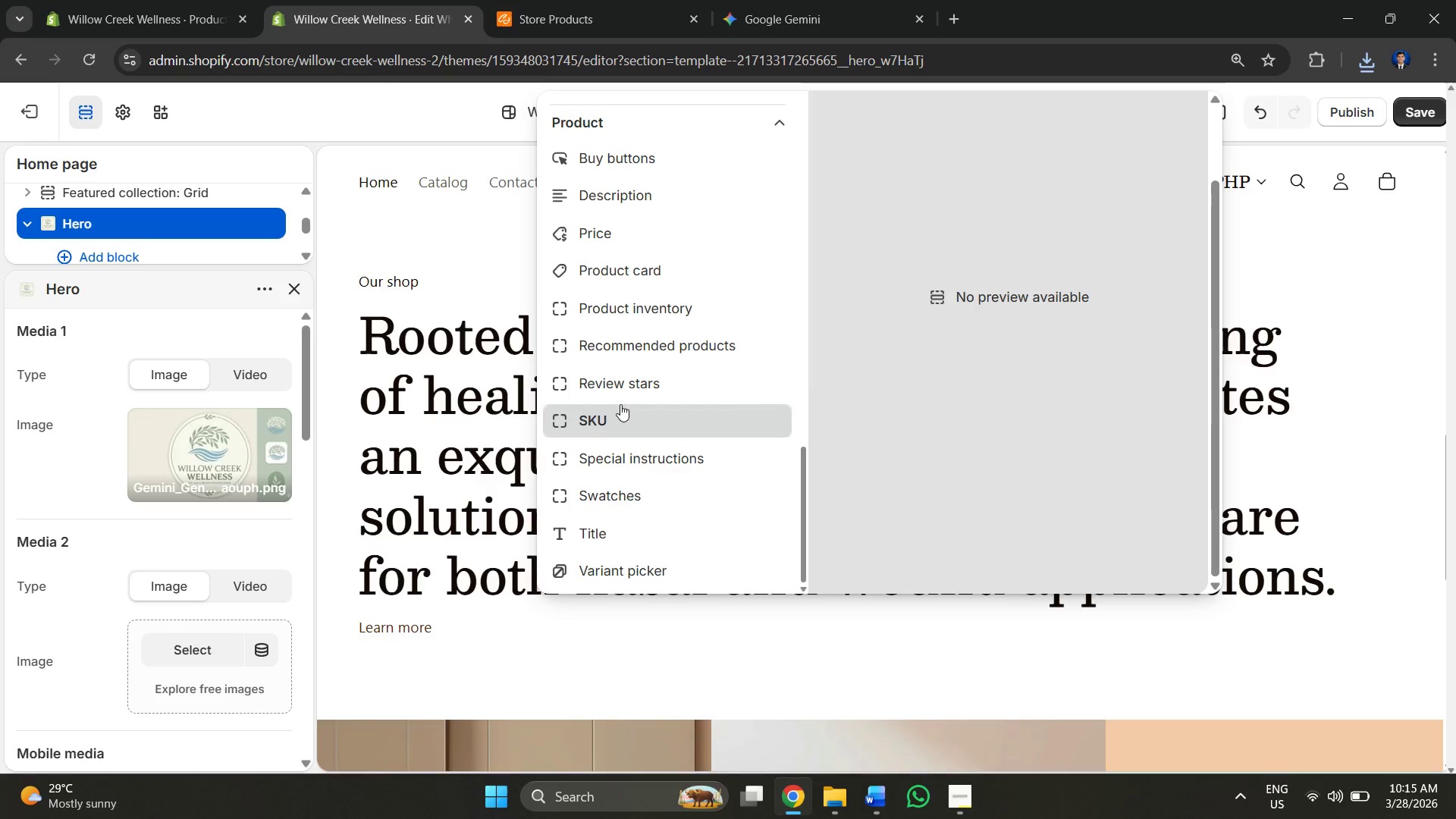 
scroll: coordinate [623, 315], scroll_direction: up, amount: 13.0
 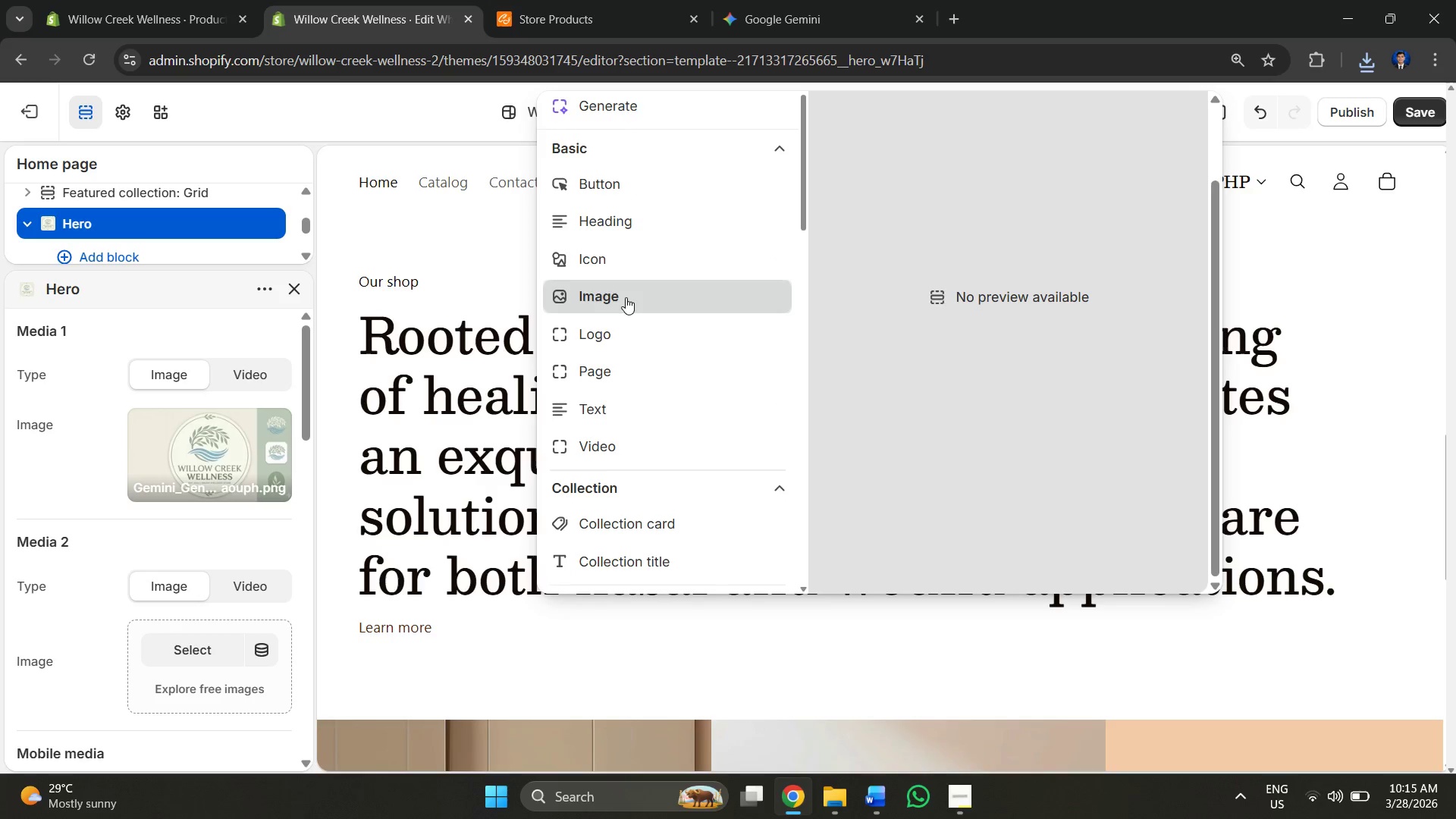 
scroll: coordinate [637, 472], scroll_direction: down, amount: 3.0
 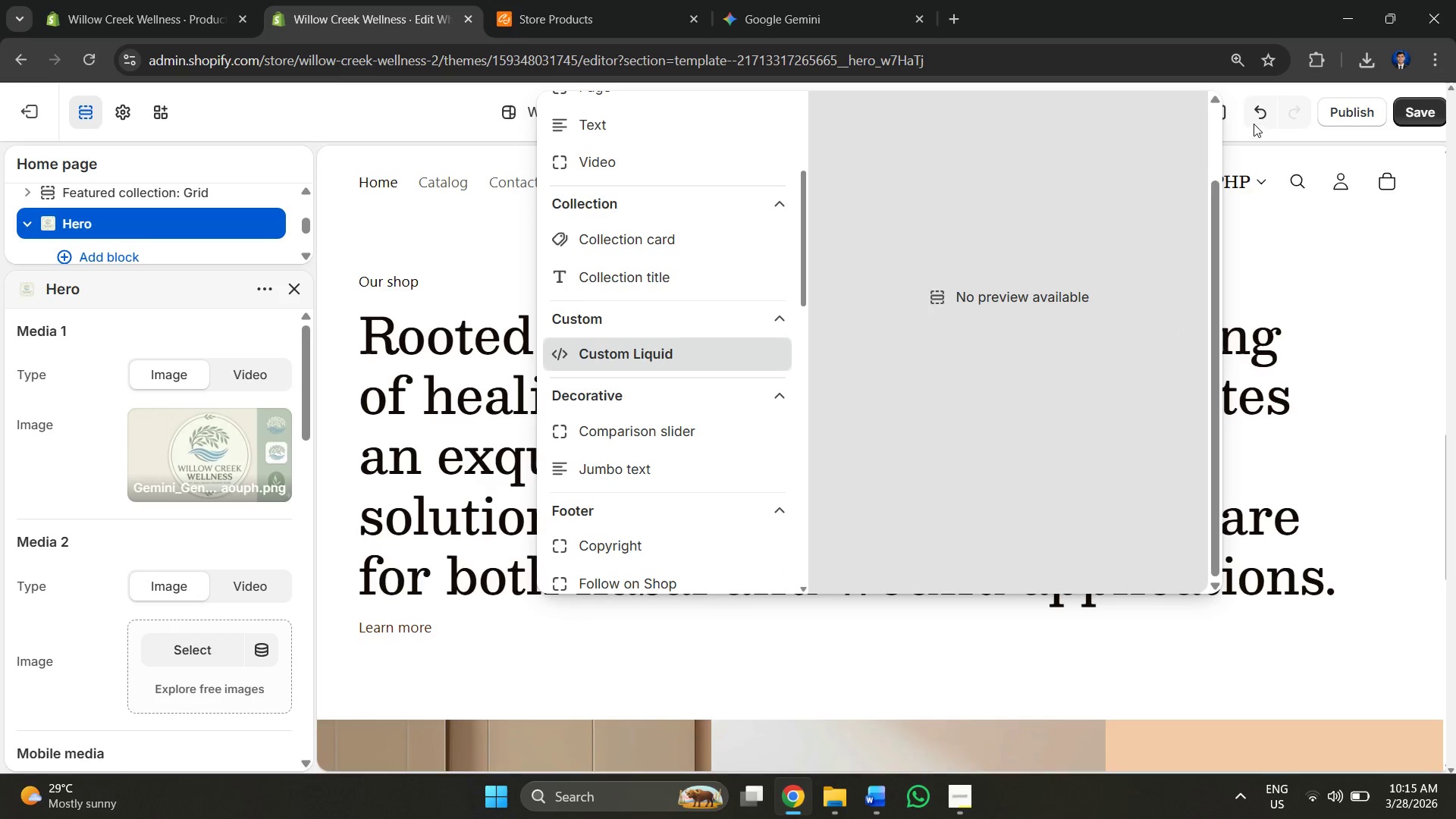 
left_click([1235, 90])
 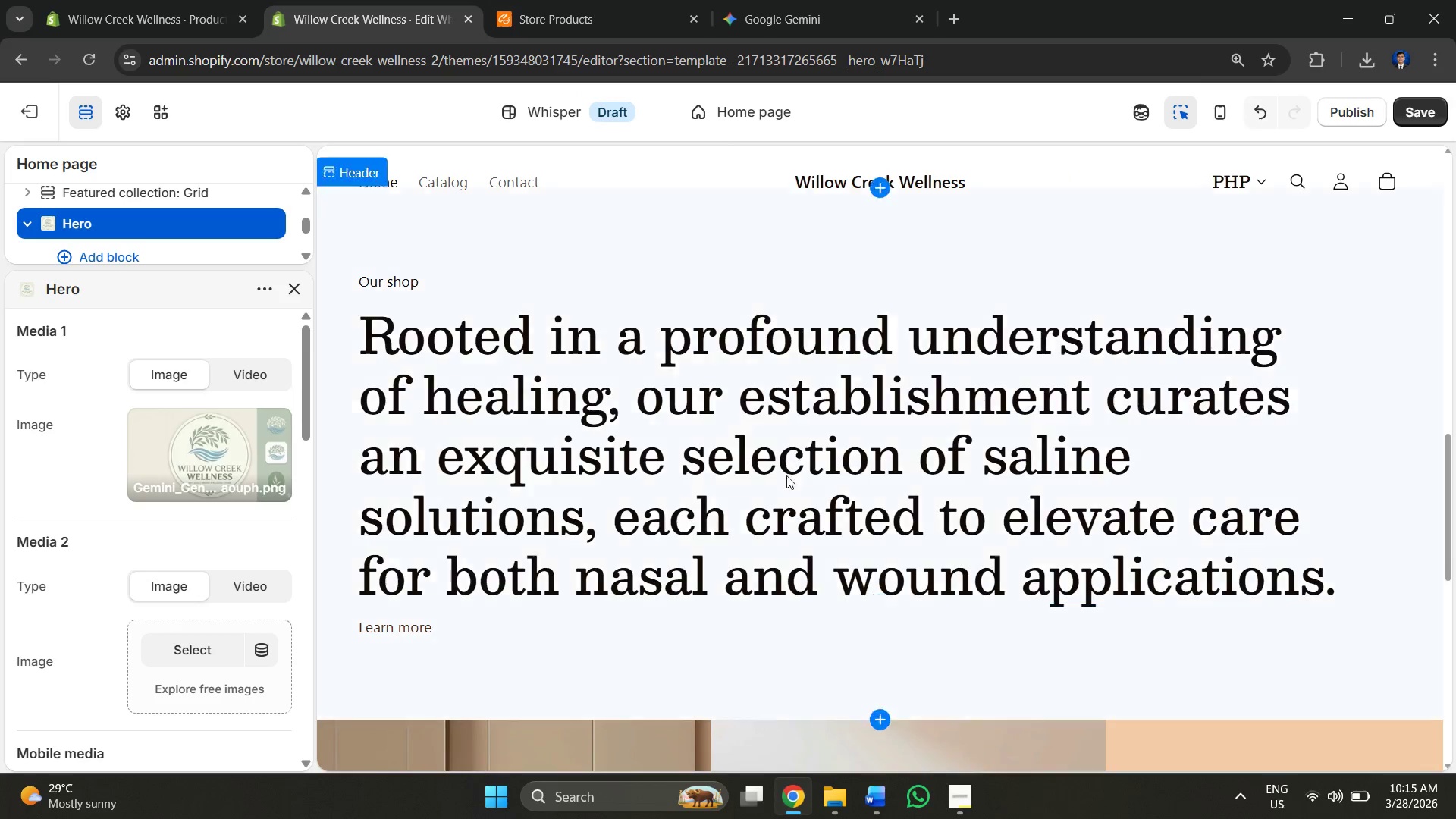 
scroll: coordinate [786, 495], scroll_direction: down, amount: 2.0
 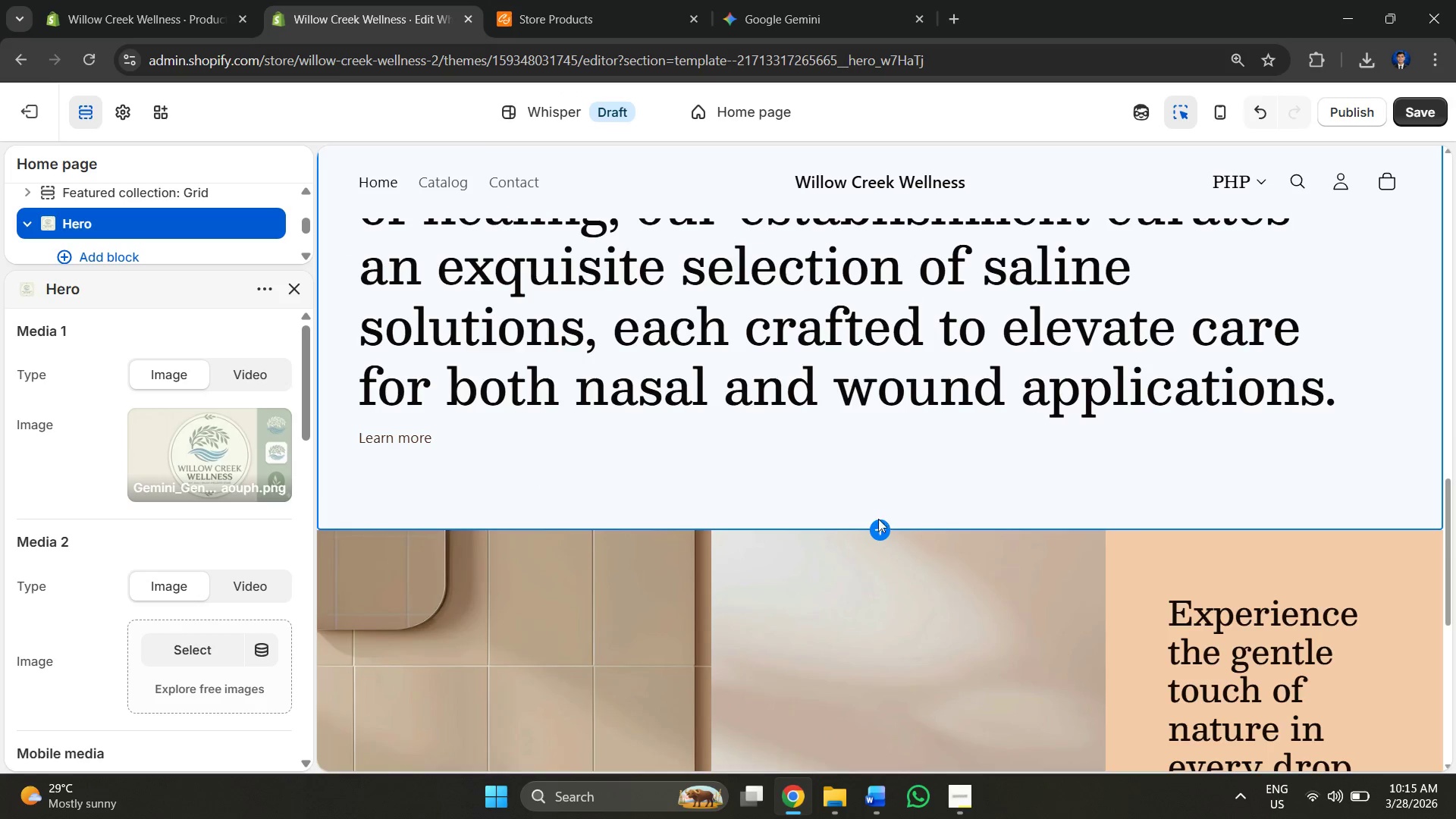 
left_click([882, 526])
 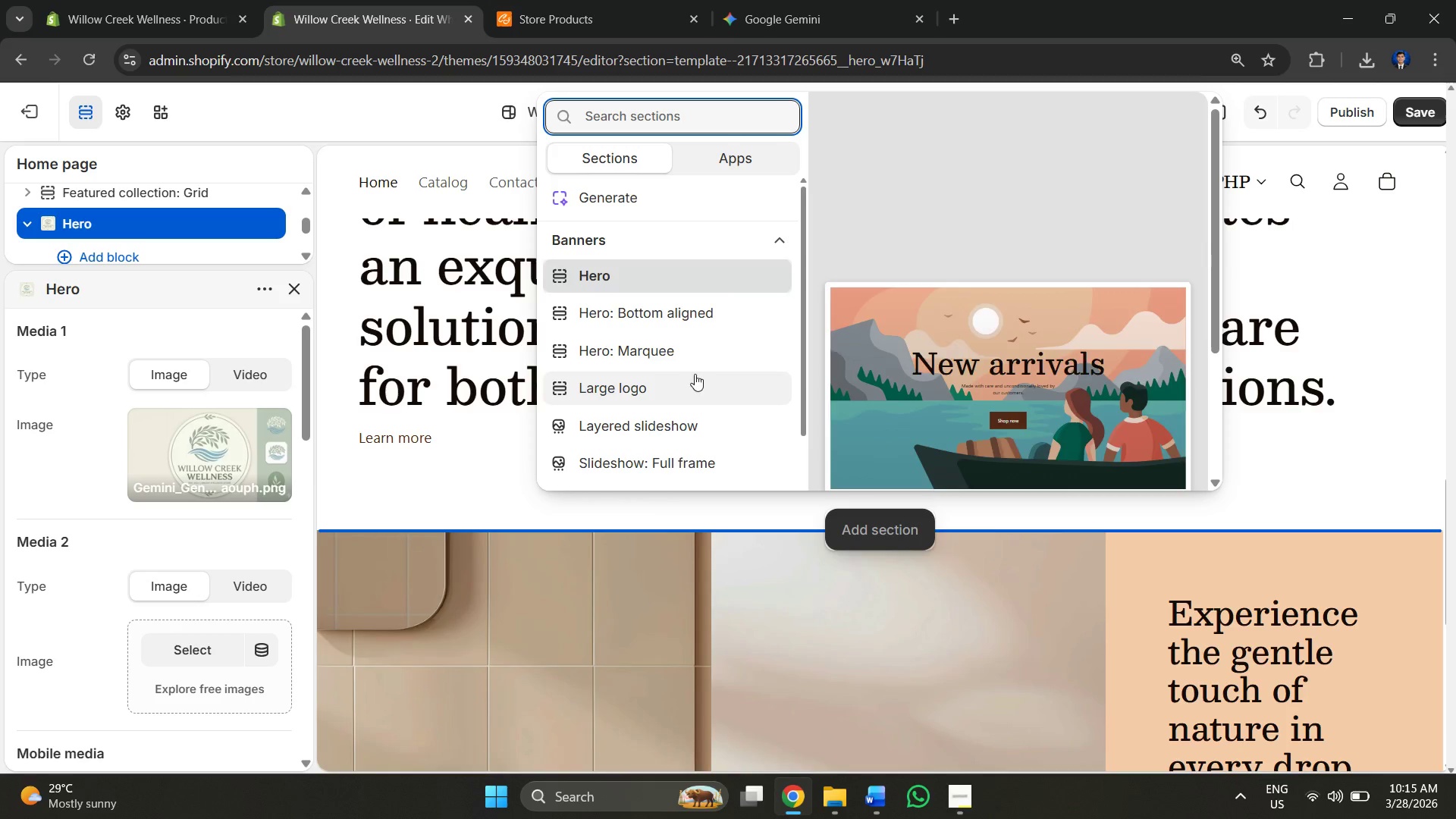 
scroll: coordinate [681, 411], scroll_direction: down, amount: 4.0
 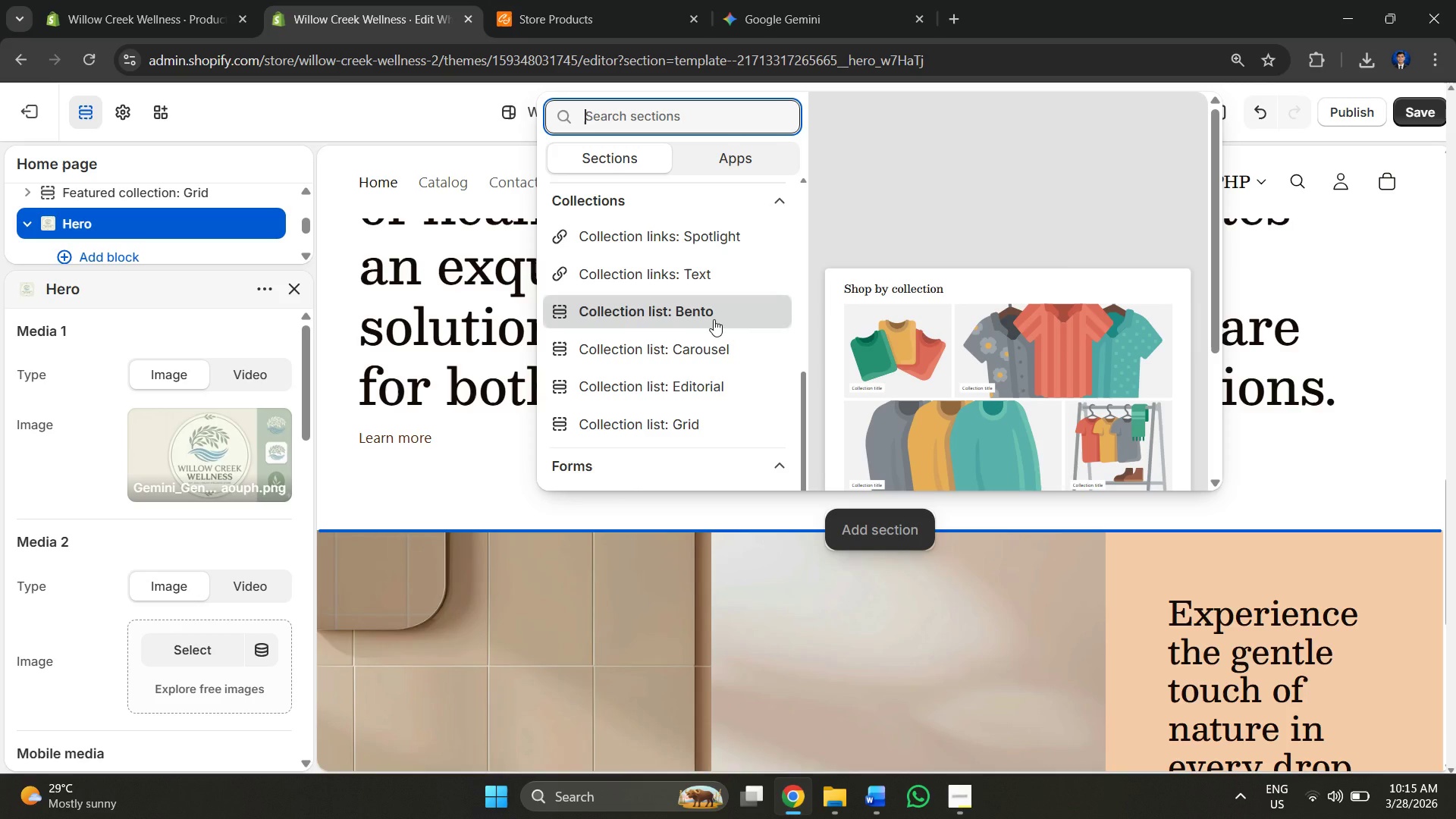 
wait(7.6)
 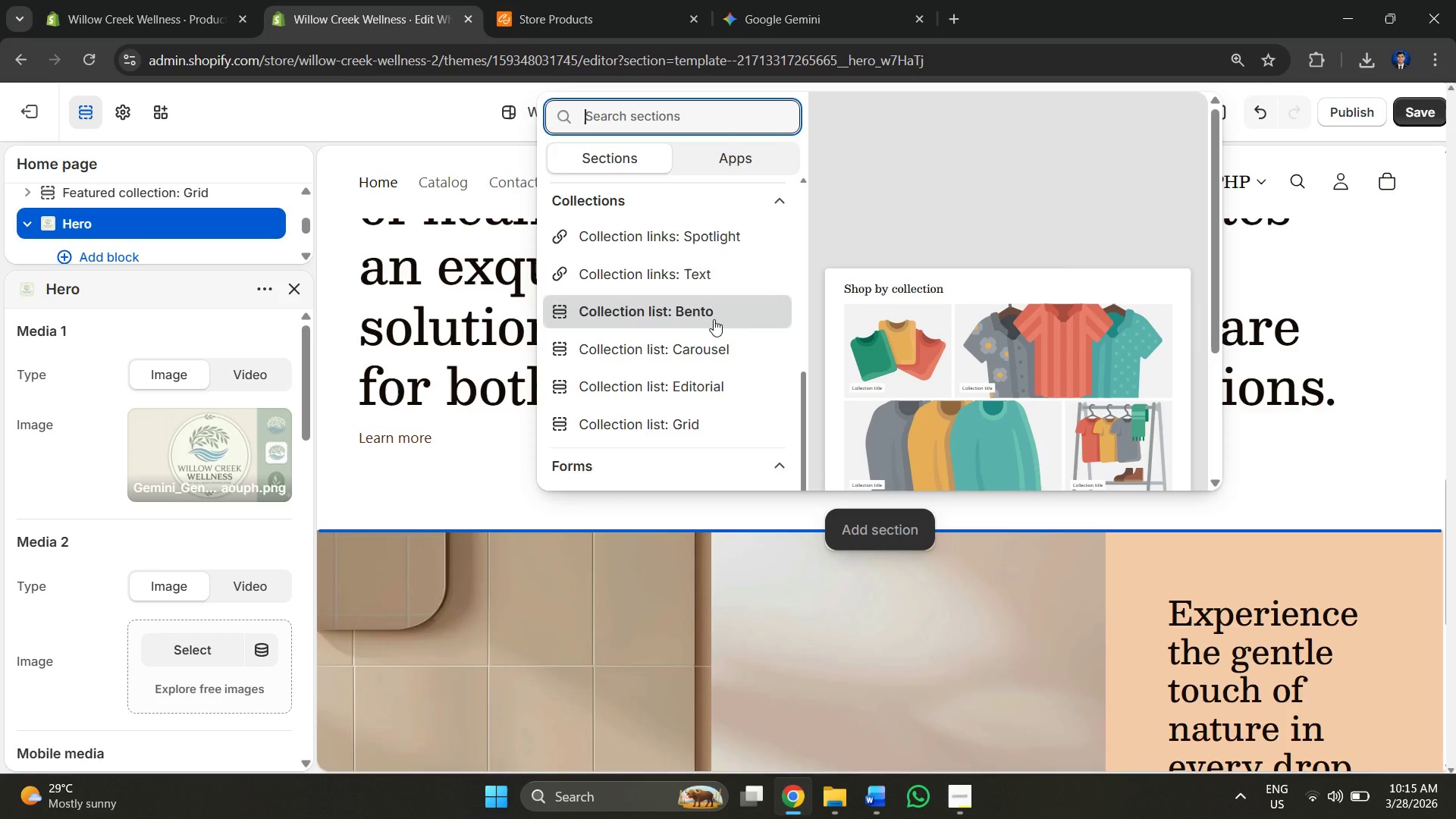 
left_click([714, 353])
 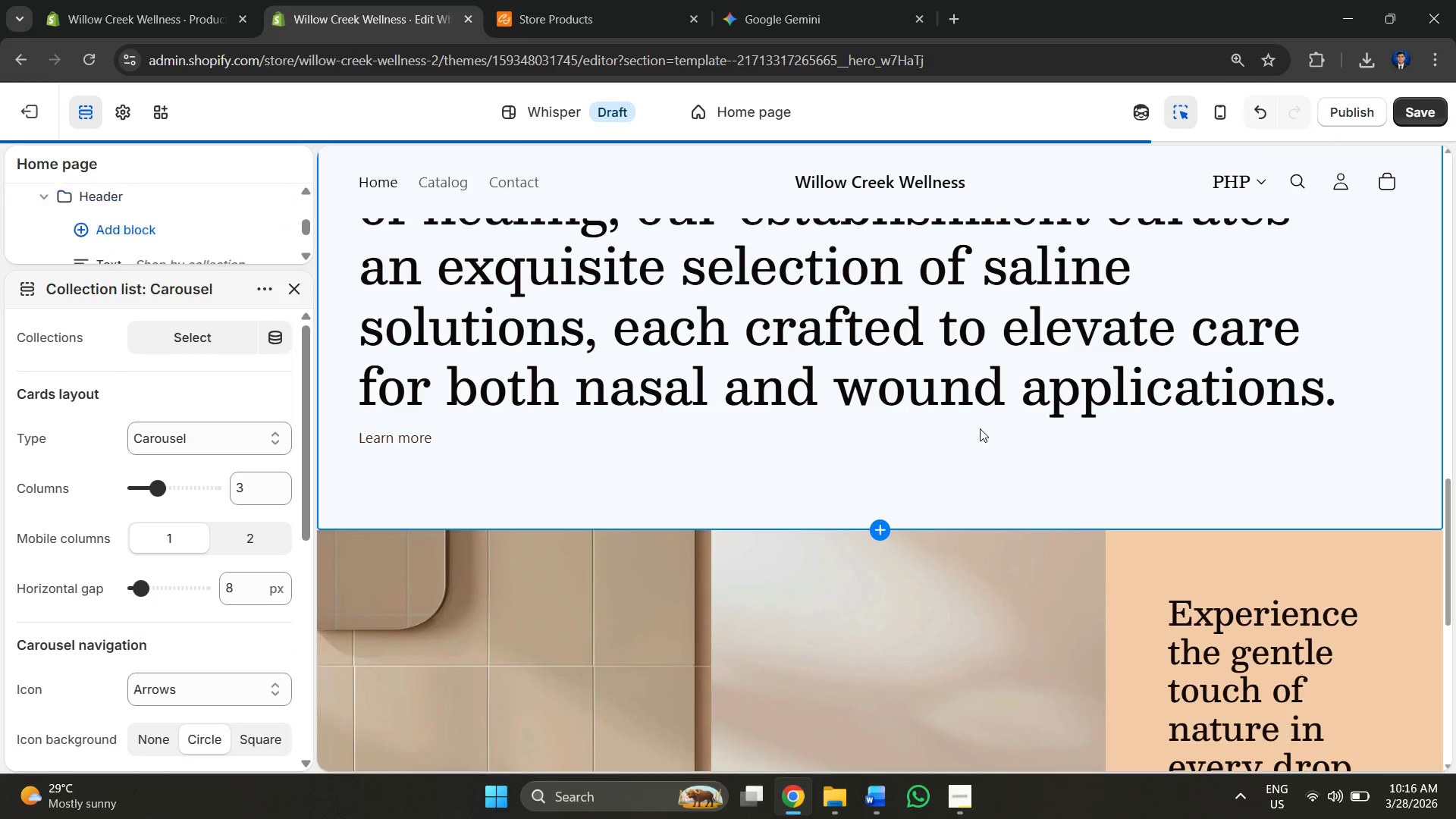 
scroll: coordinate [1009, 424], scroll_direction: down, amount: 3.0
 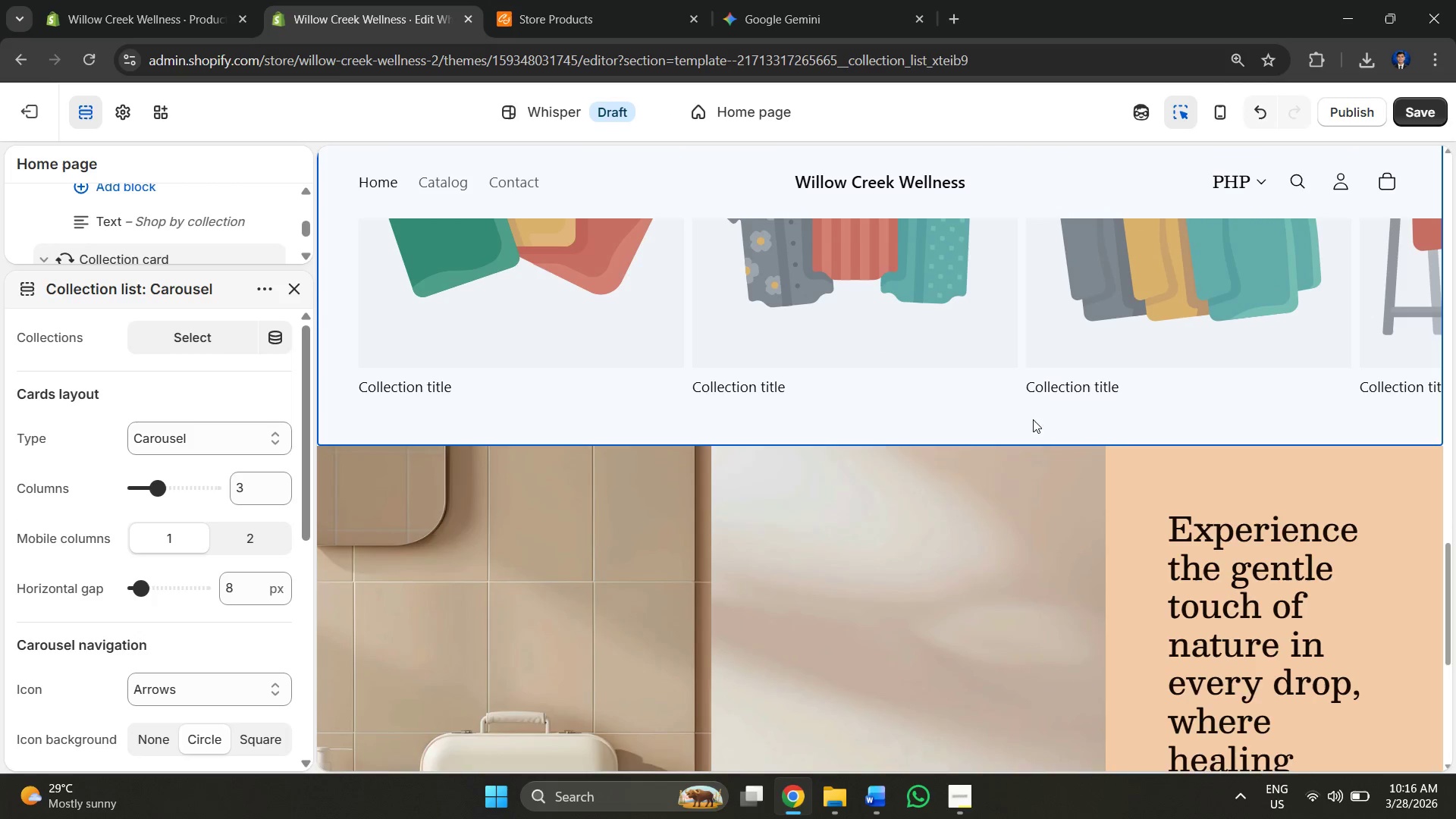 
scroll: coordinate [1010, 418], scroll_direction: up, amount: 3.0
 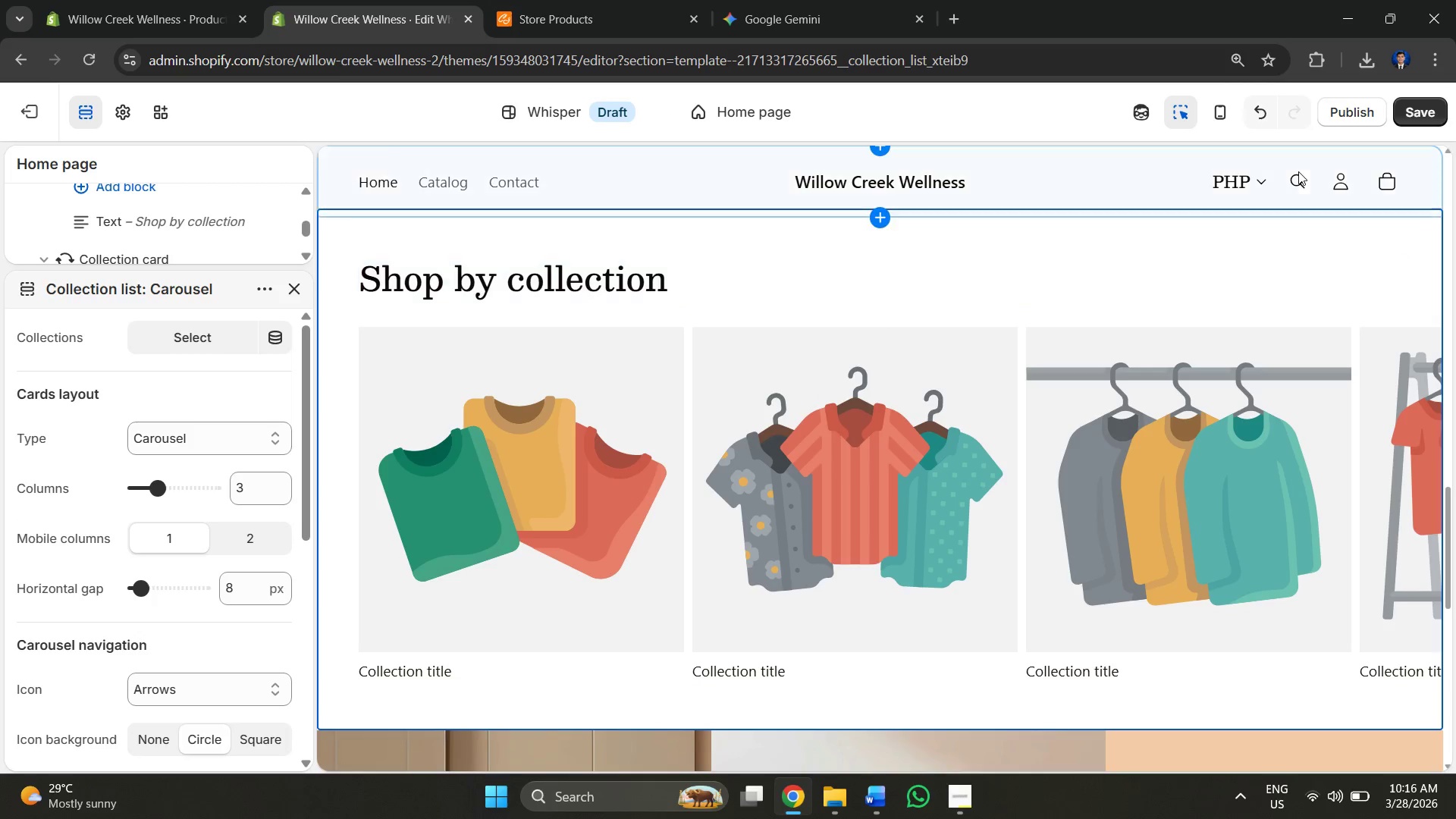 
left_click([931, 285])
 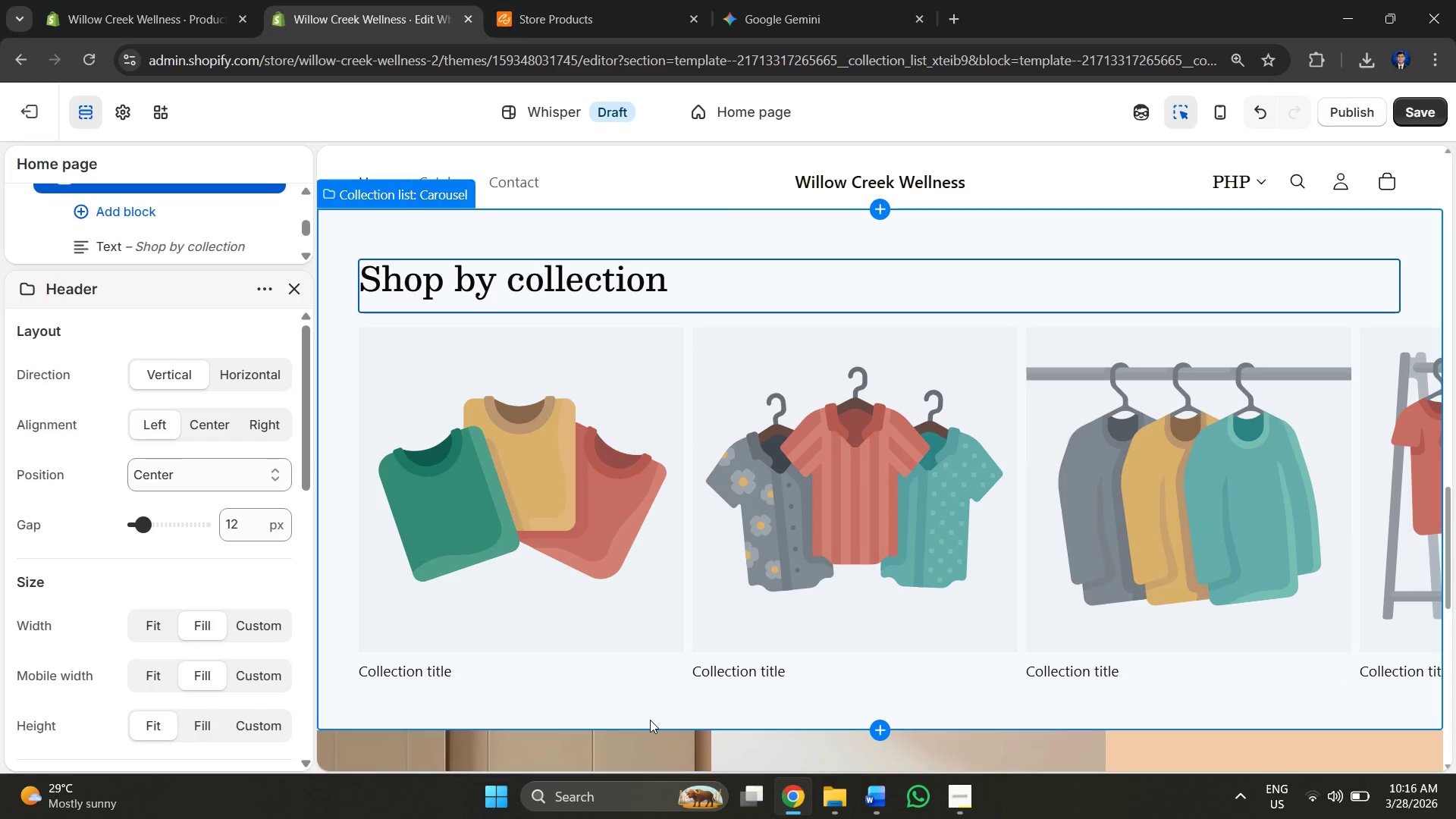 
key(Control+Z)
 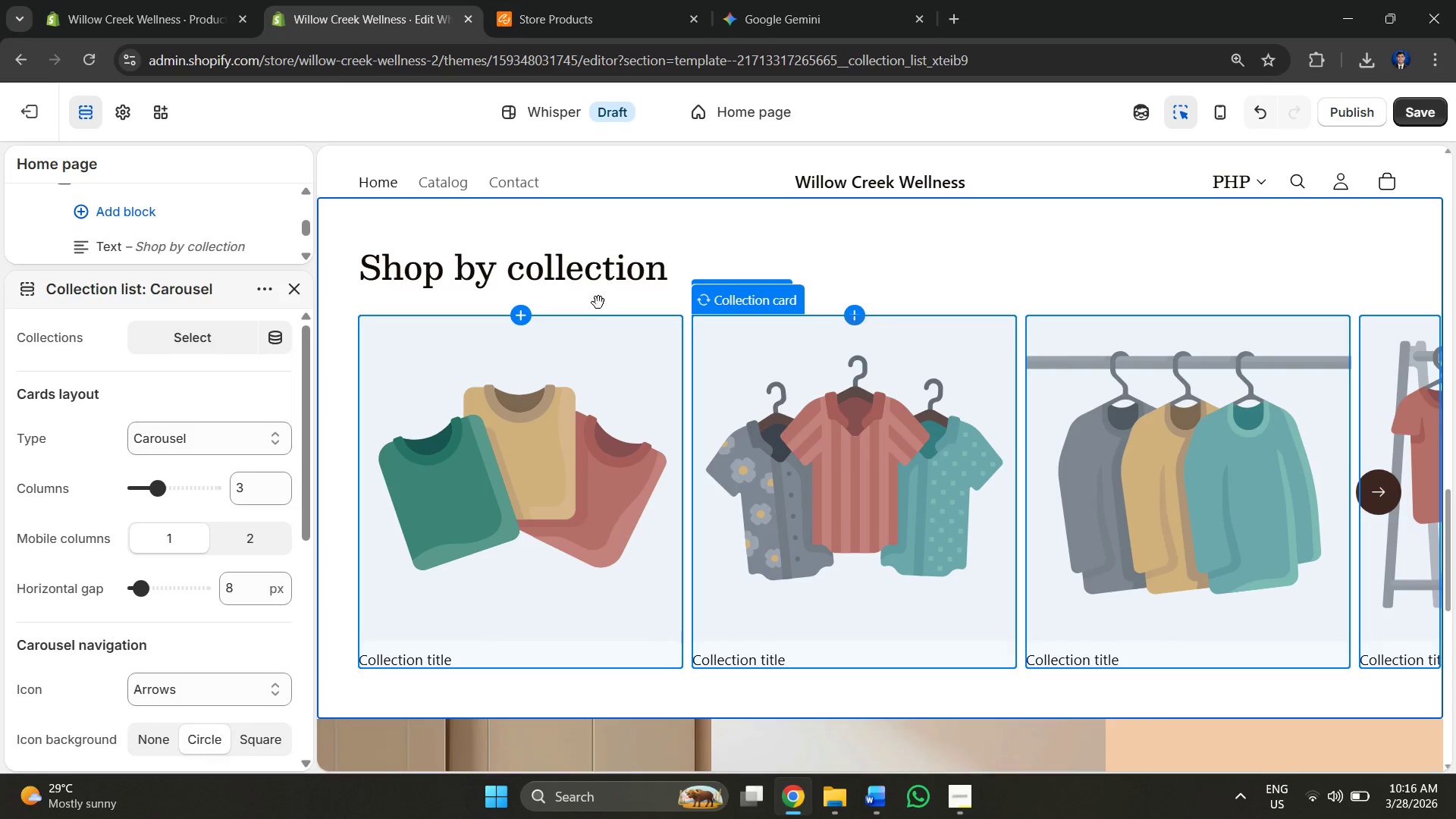 
key(Control+Z)
 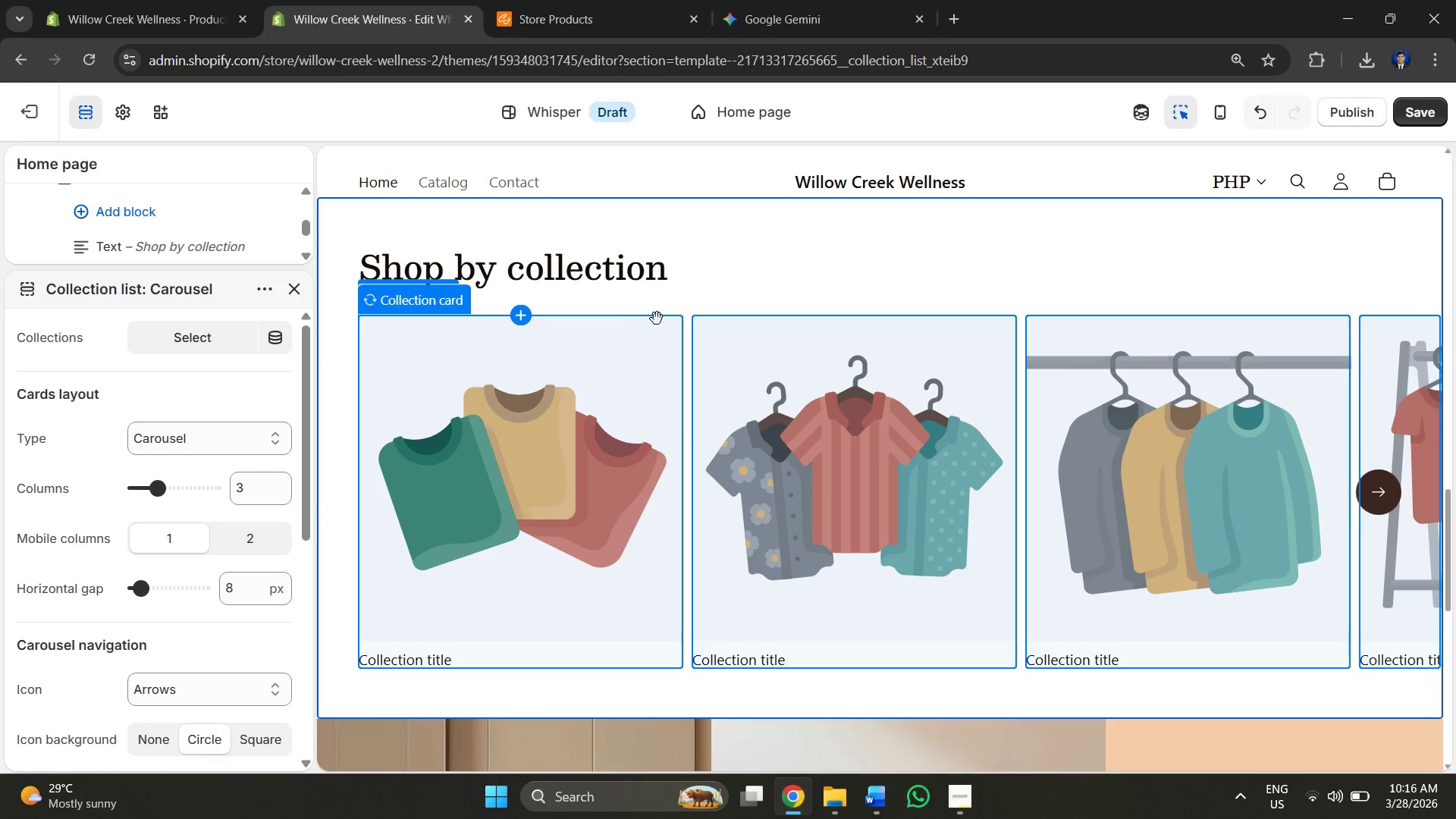 
scroll: coordinate [624, 332], scroll_direction: up, amount: 2.0
 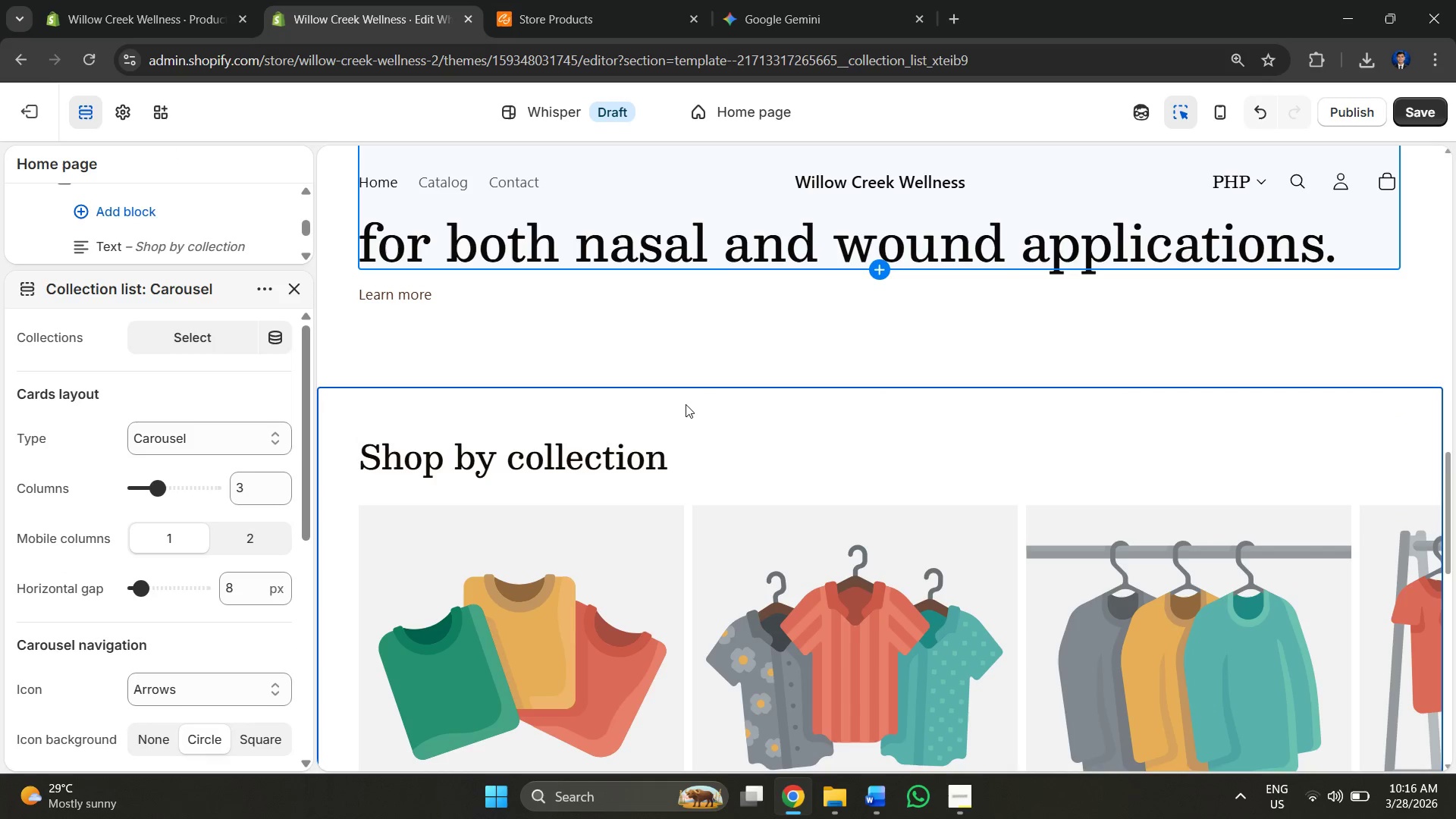 
left_click([795, 413])
 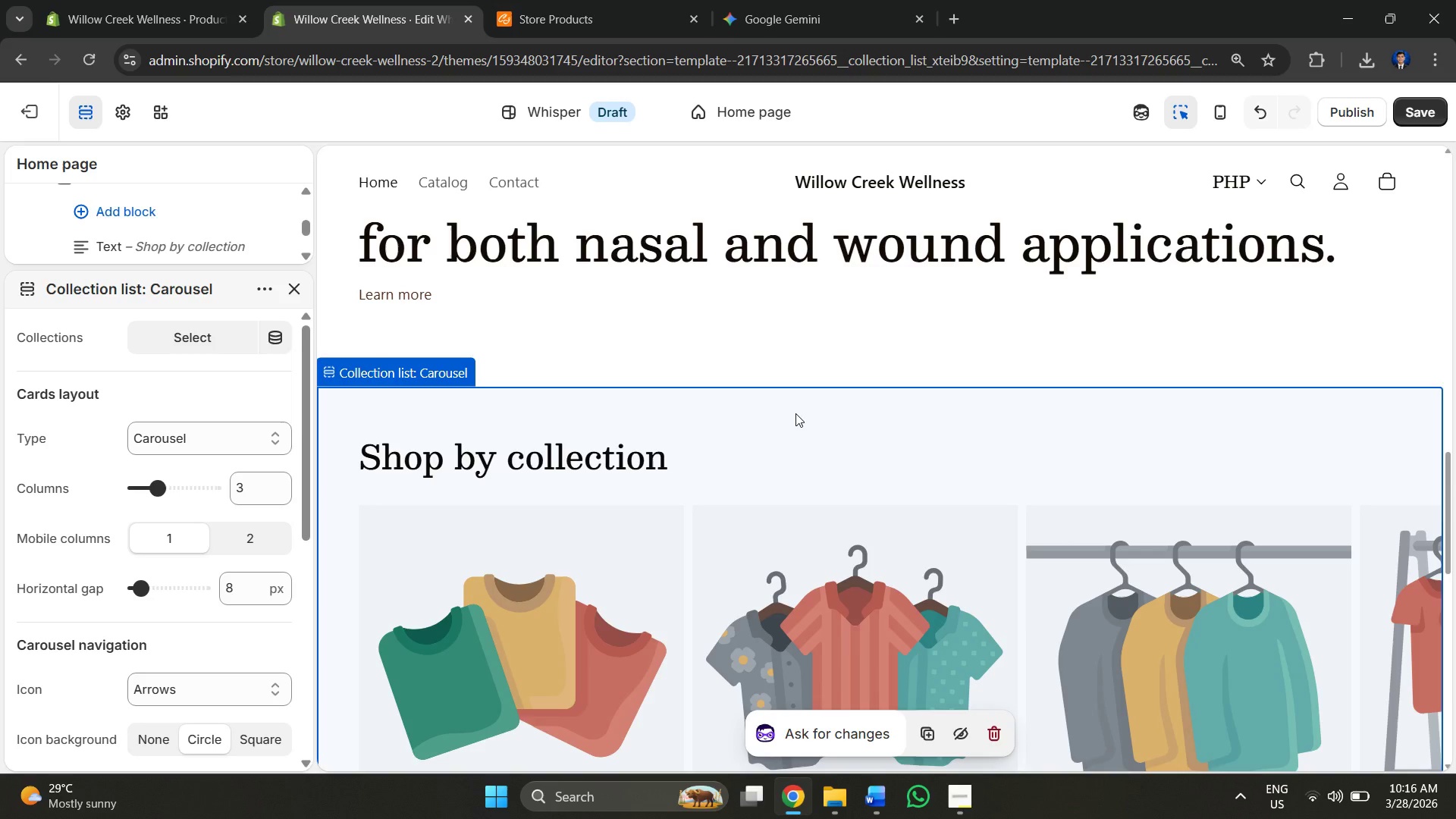 
right_click([795, 413])
 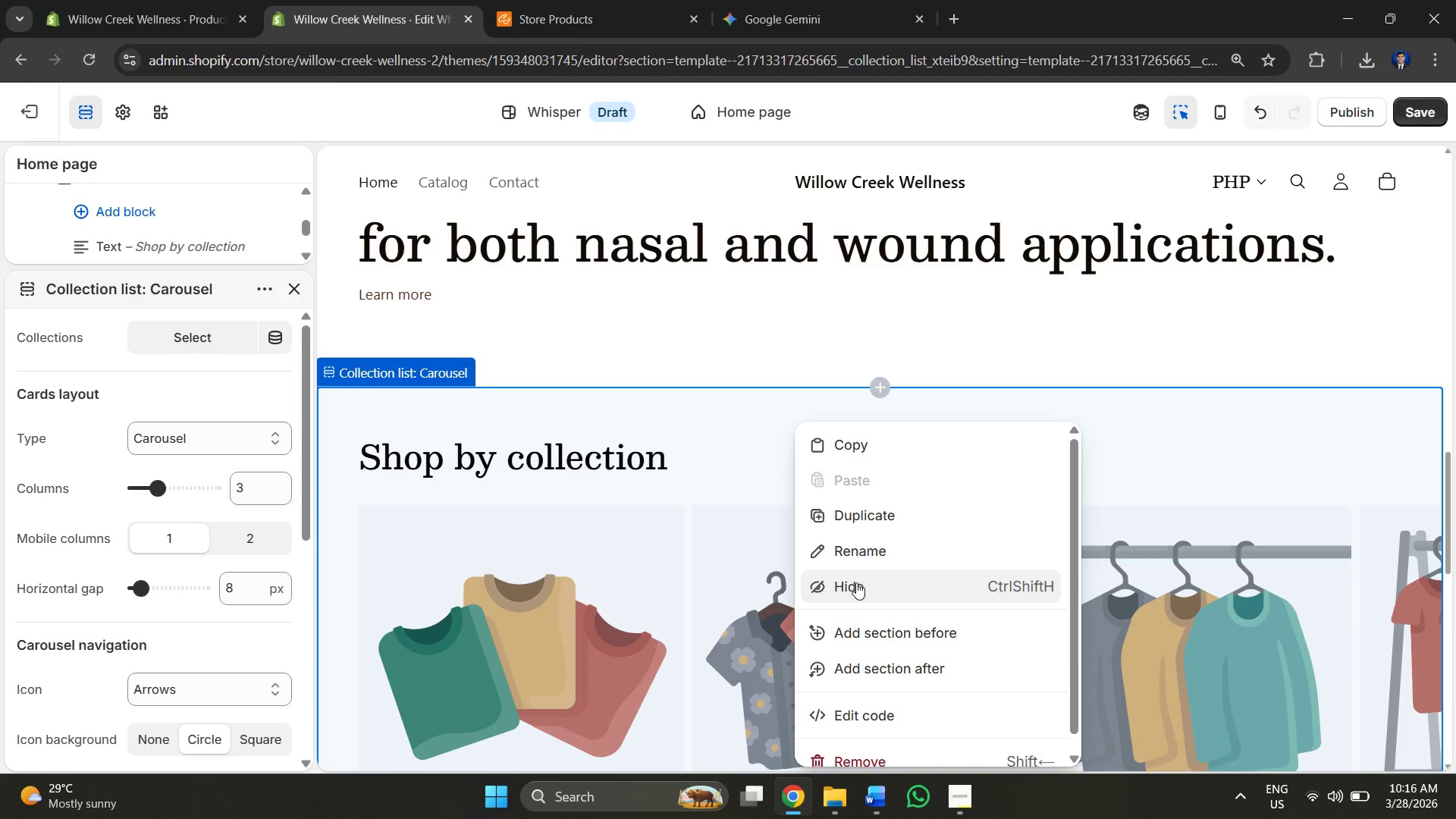 
scroll: coordinate [877, 626], scroll_direction: down, amount: 1.0
 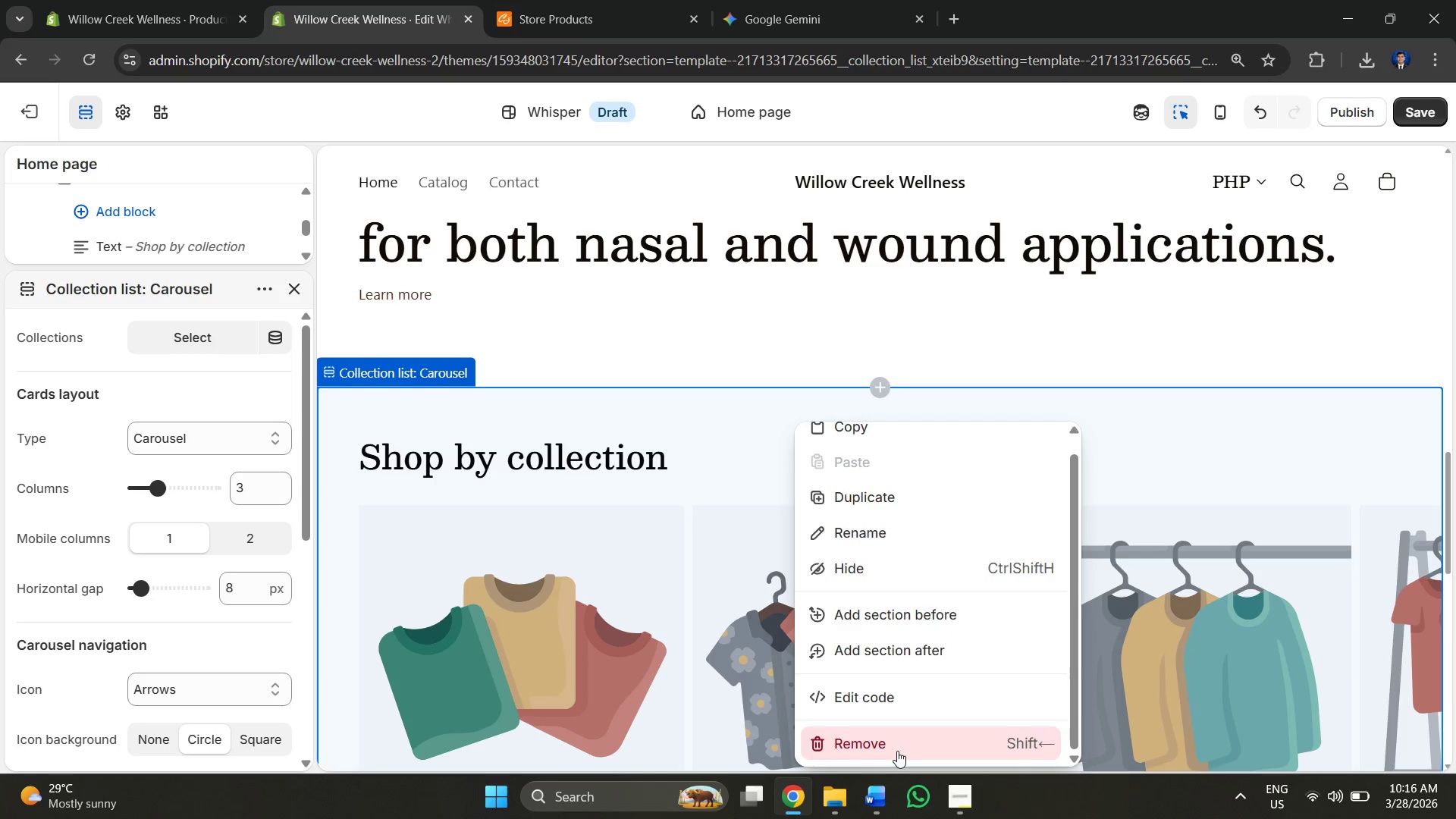 
left_click([895, 749])
 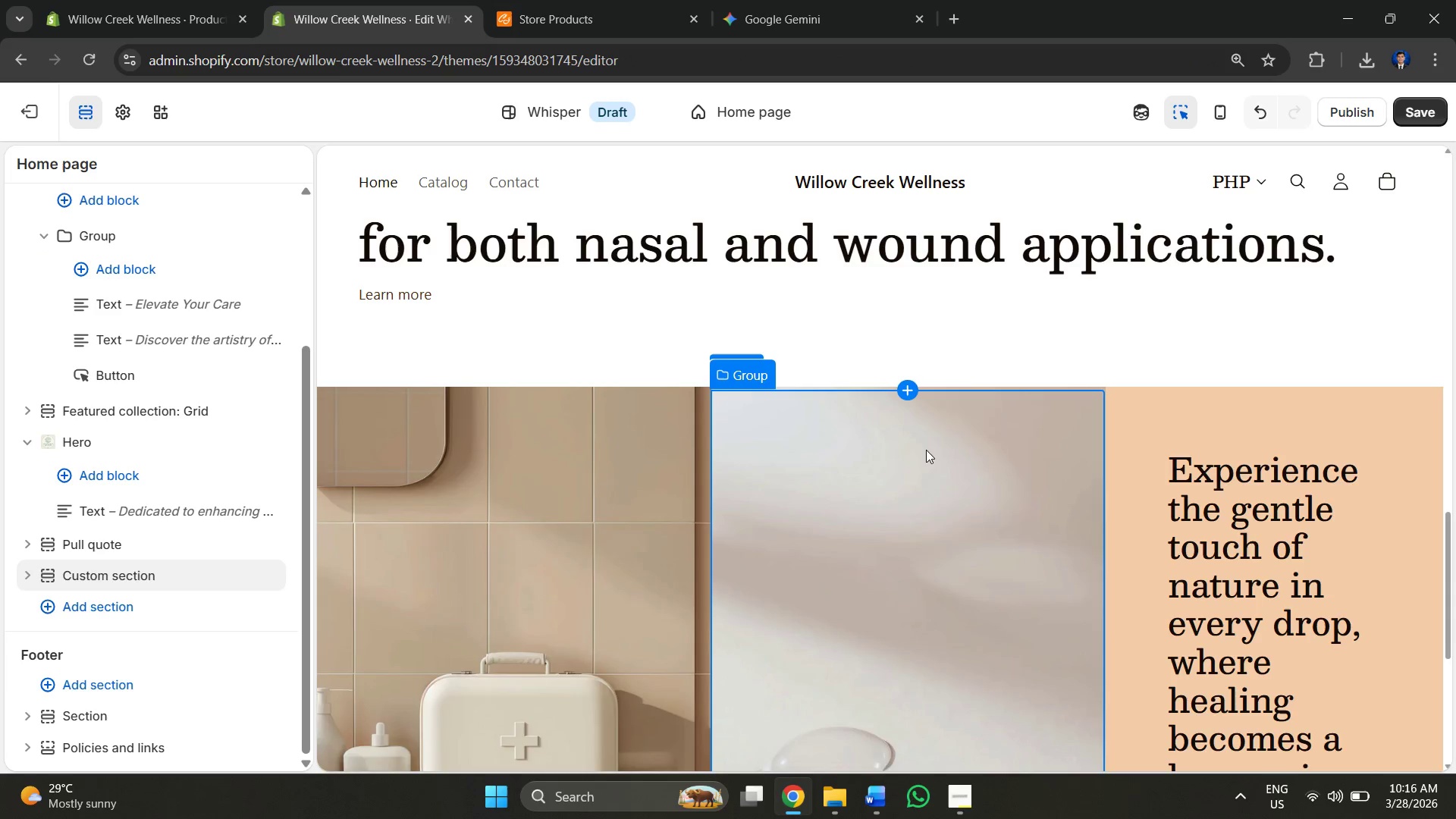 
scroll: coordinate [904, 237], scroll_direction: up, amount: 3.0
 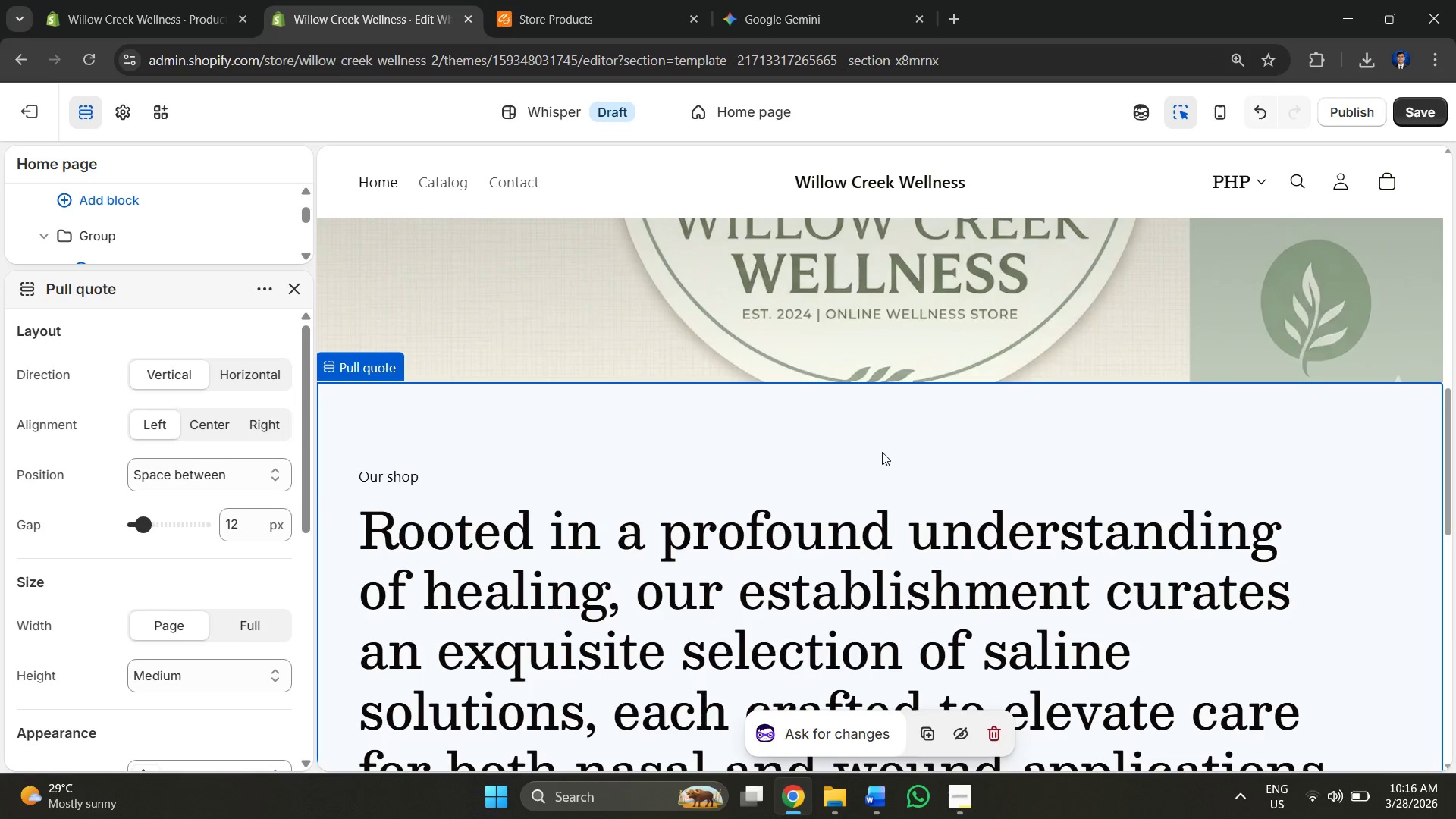 
left_click([754, 419])
 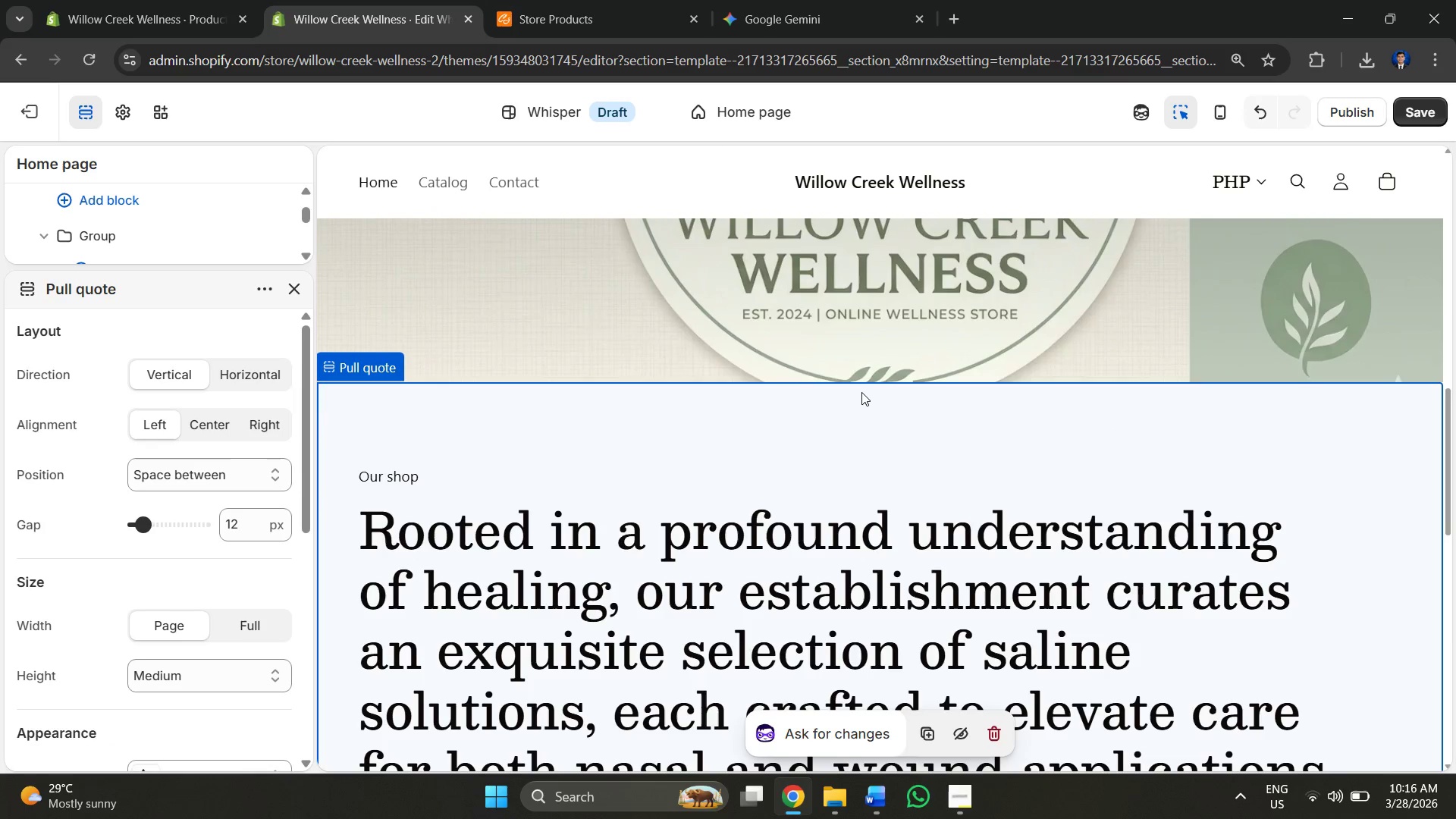 
scroll: coordinate [861, 403], scroll_direction: down, amount: 6.0
 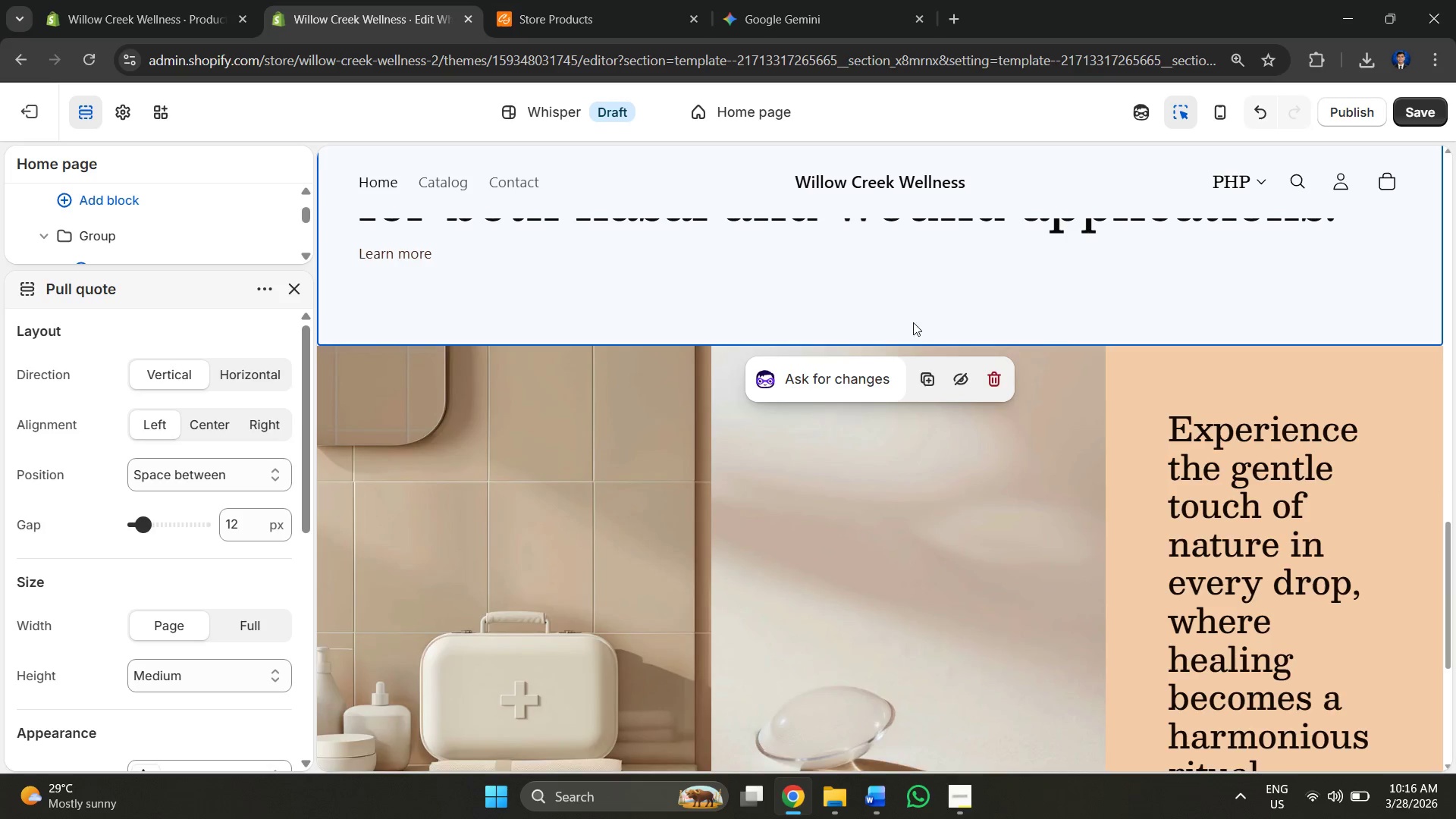 
scroll: coordinate [914, 323], scroll_direction: up, amount: 5.0
 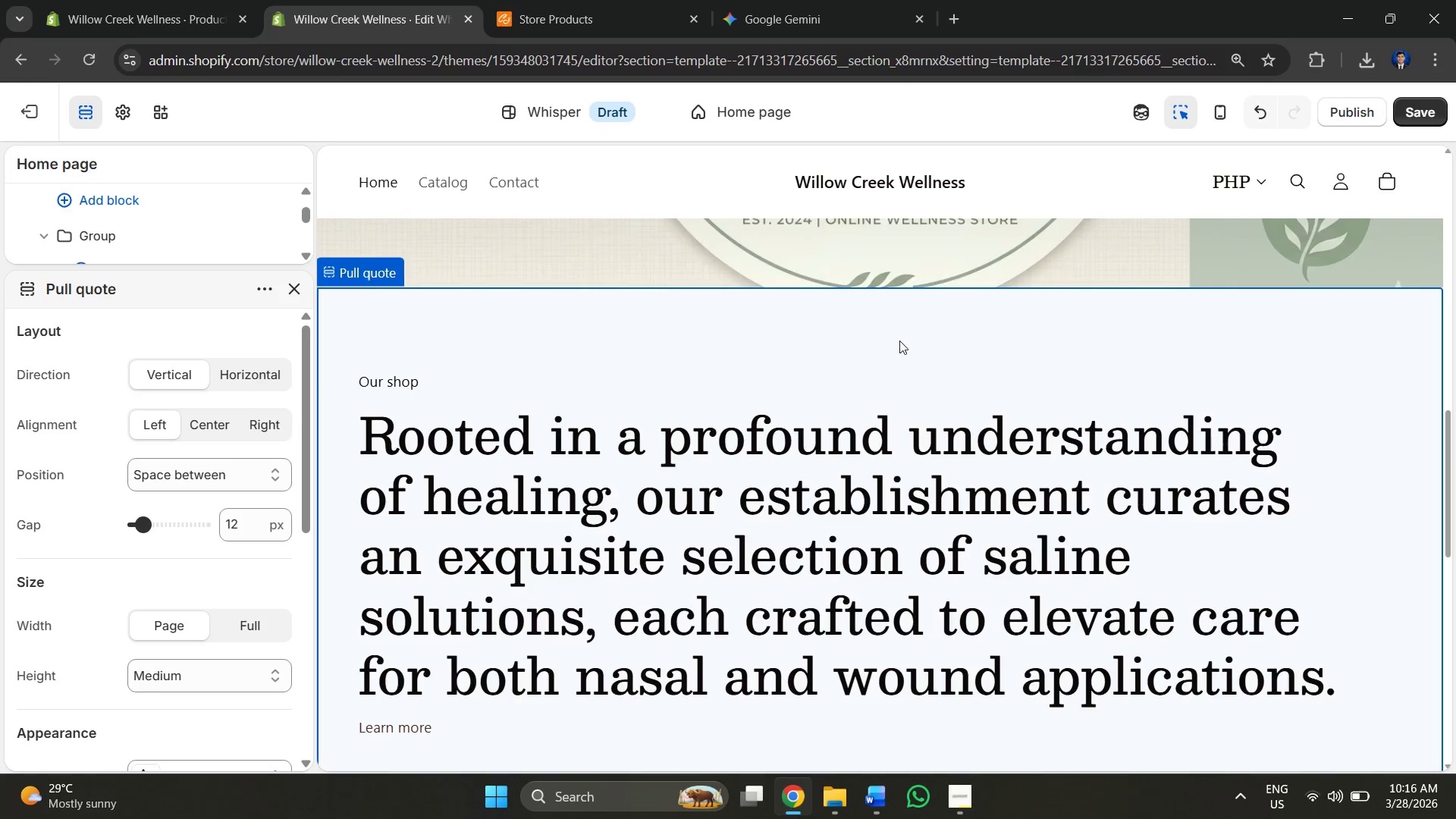 
left_click([886, 322])
 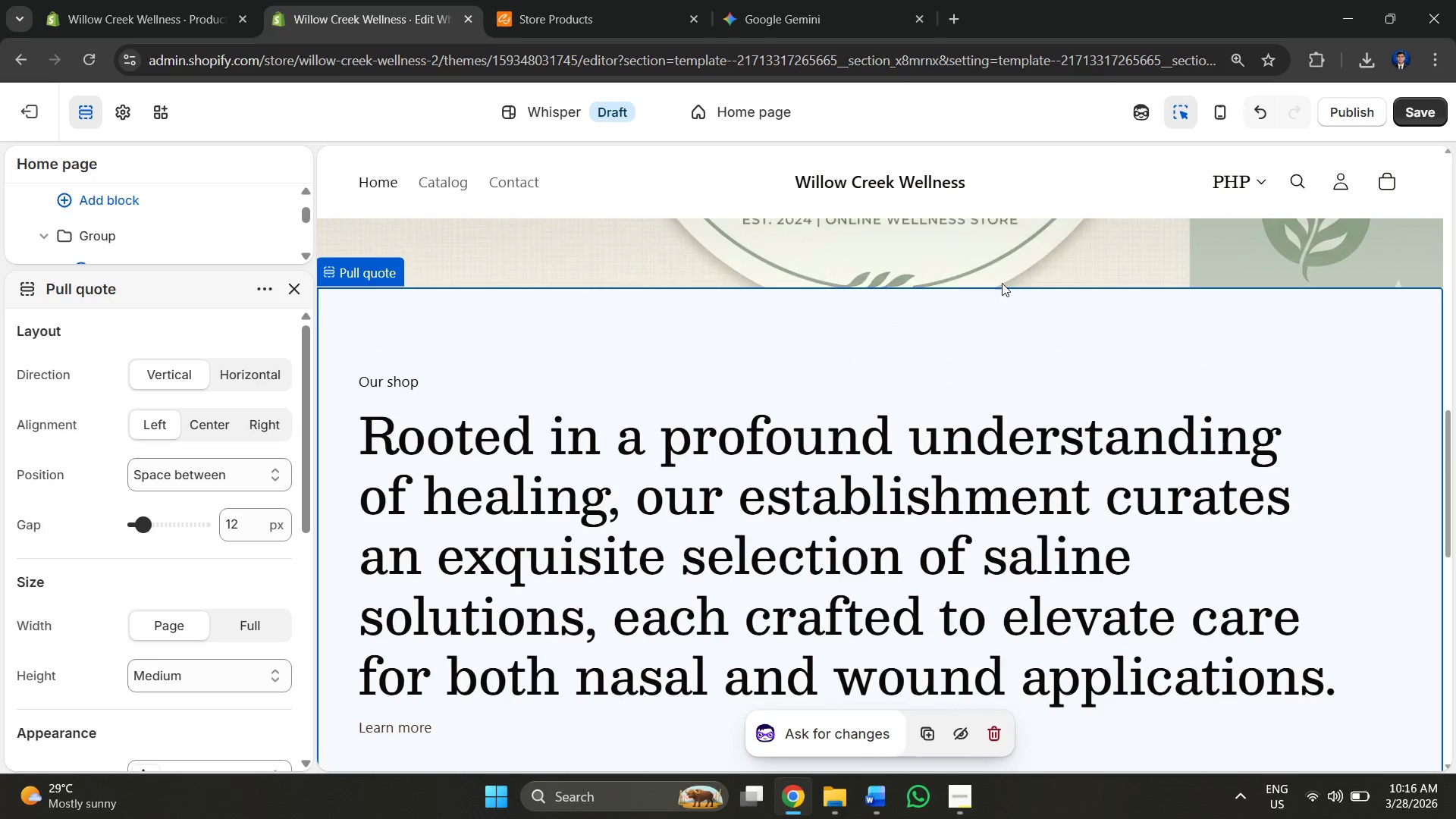 
double_click([990, 266])
 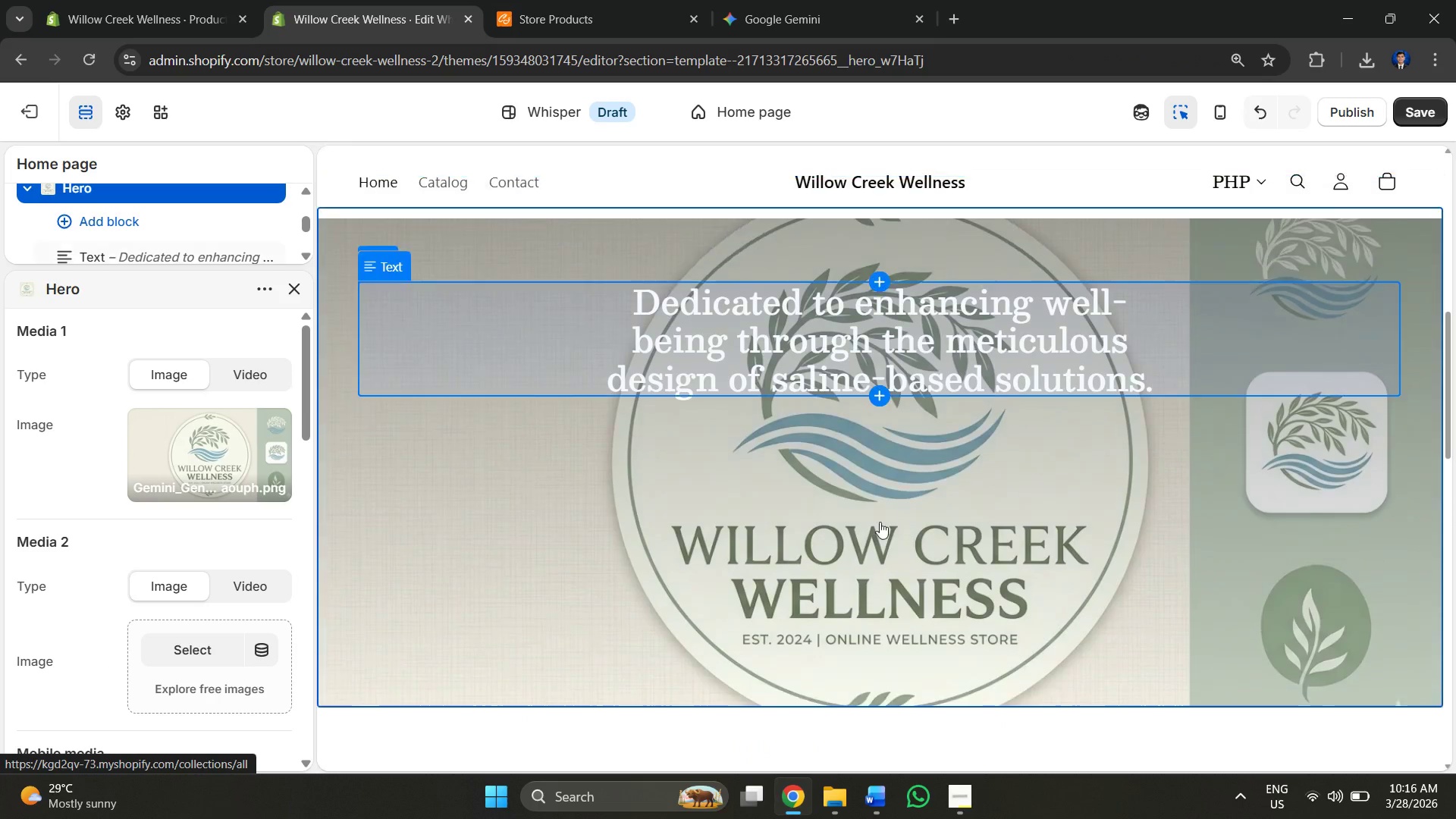 
scroll: coordinate [859, 435], scroll_direction: down, amount: 3.0
 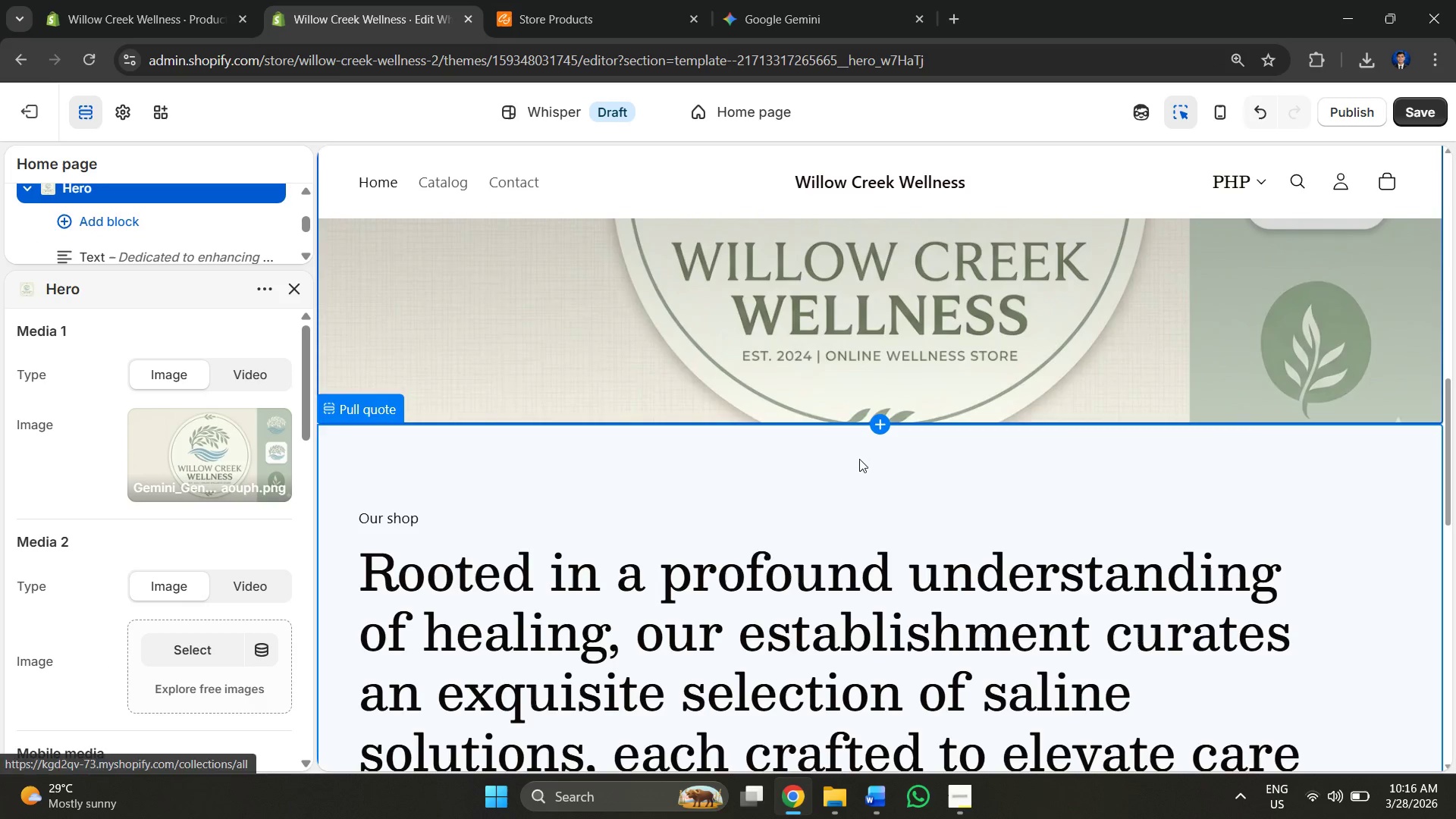 
left_click([861, 438])
 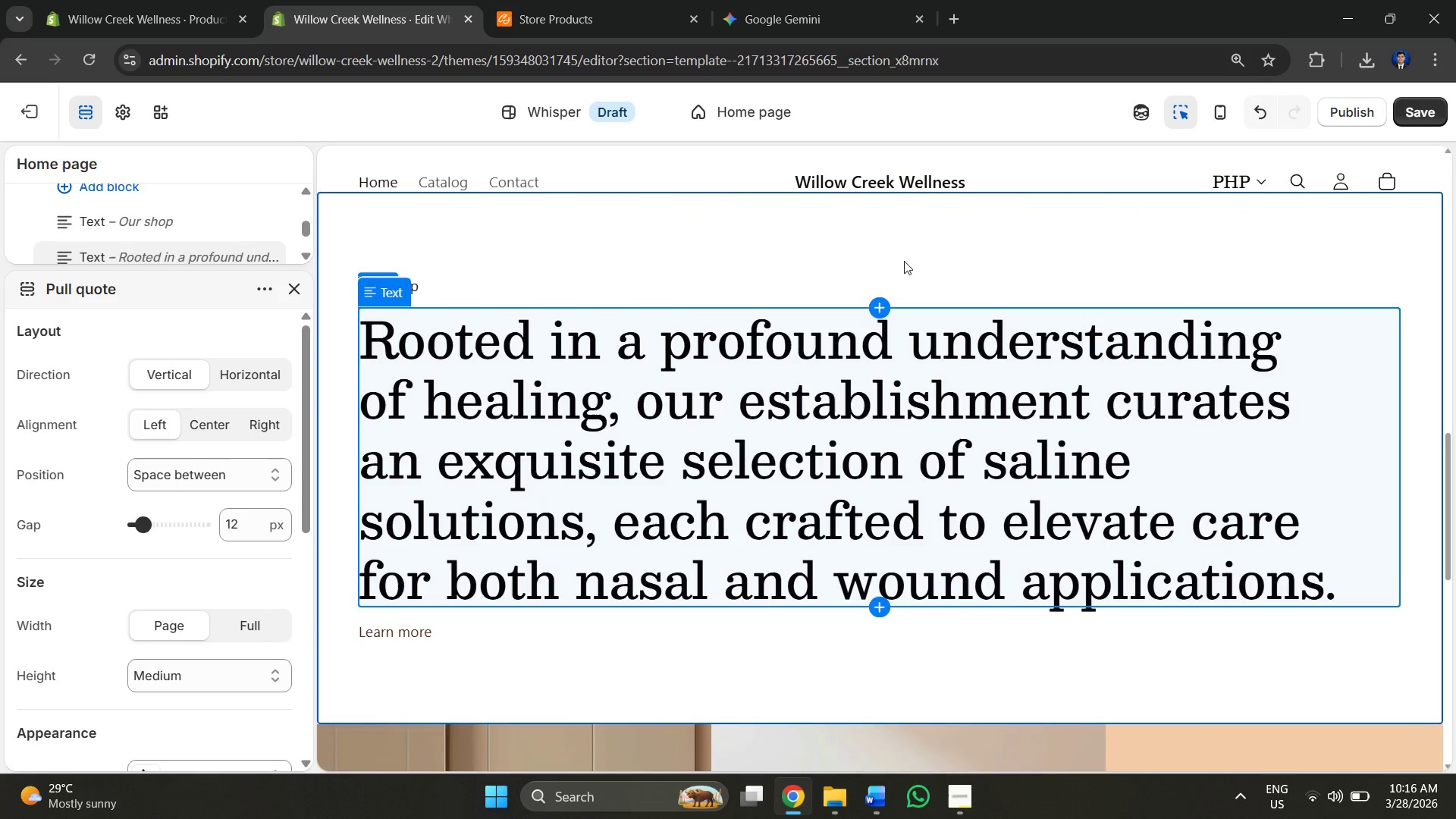 
scroll: coordinate [908, 294], scroll_direction: up, amount: 2.0
 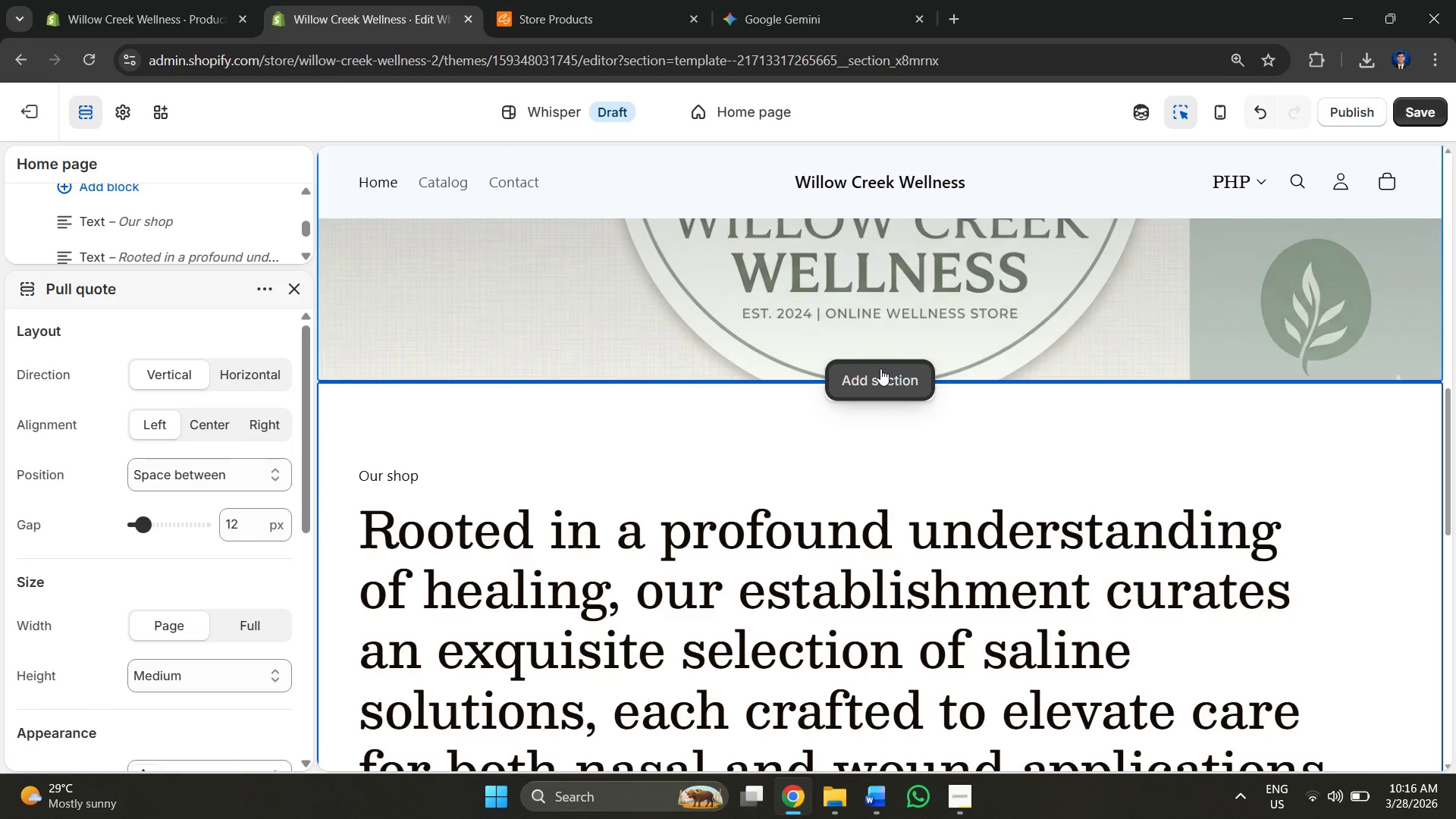 
left_click([884, 374])
 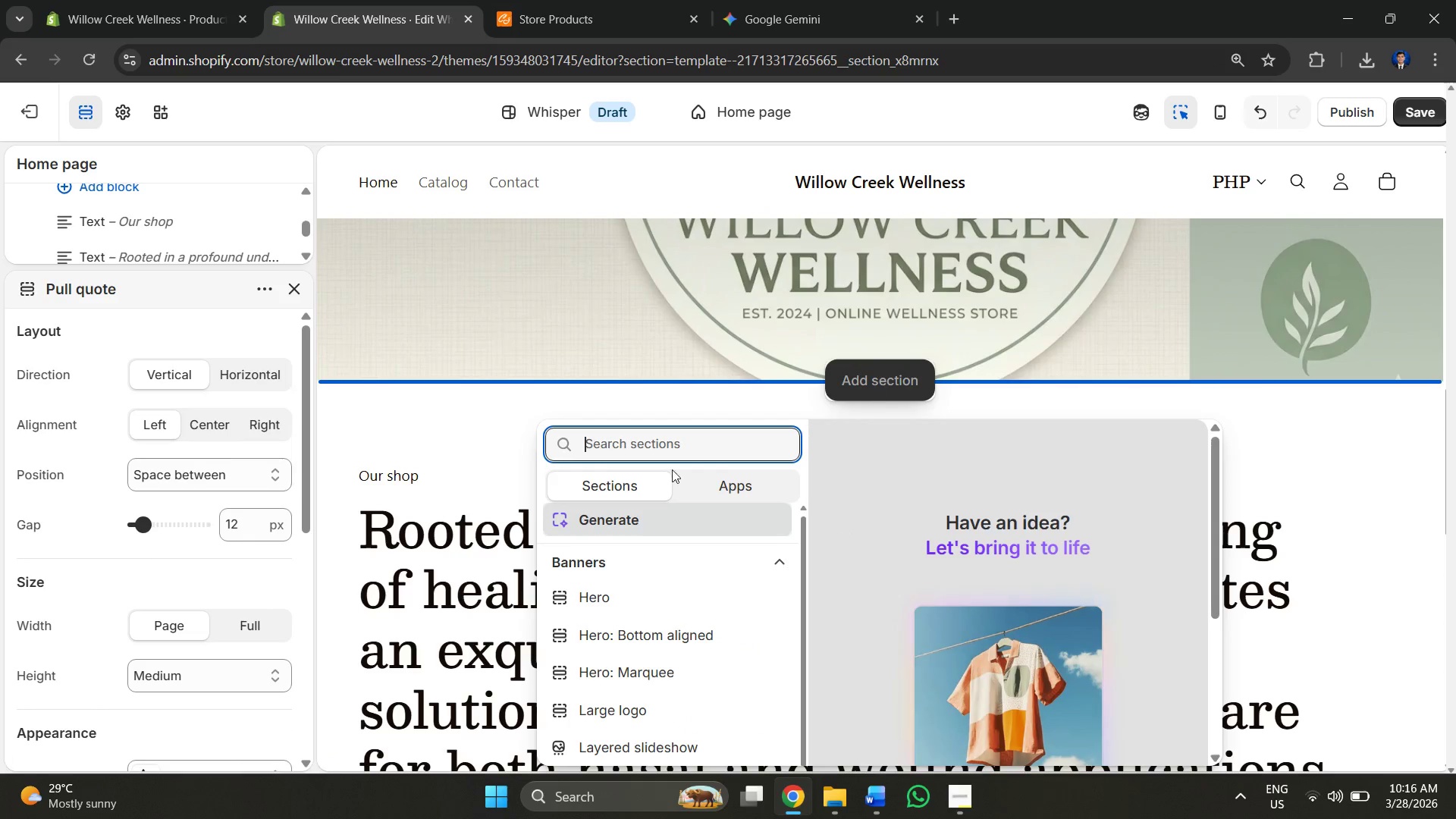 
scroll: coordinate [723, 617], scroll_direction: down, amount: 9.0
 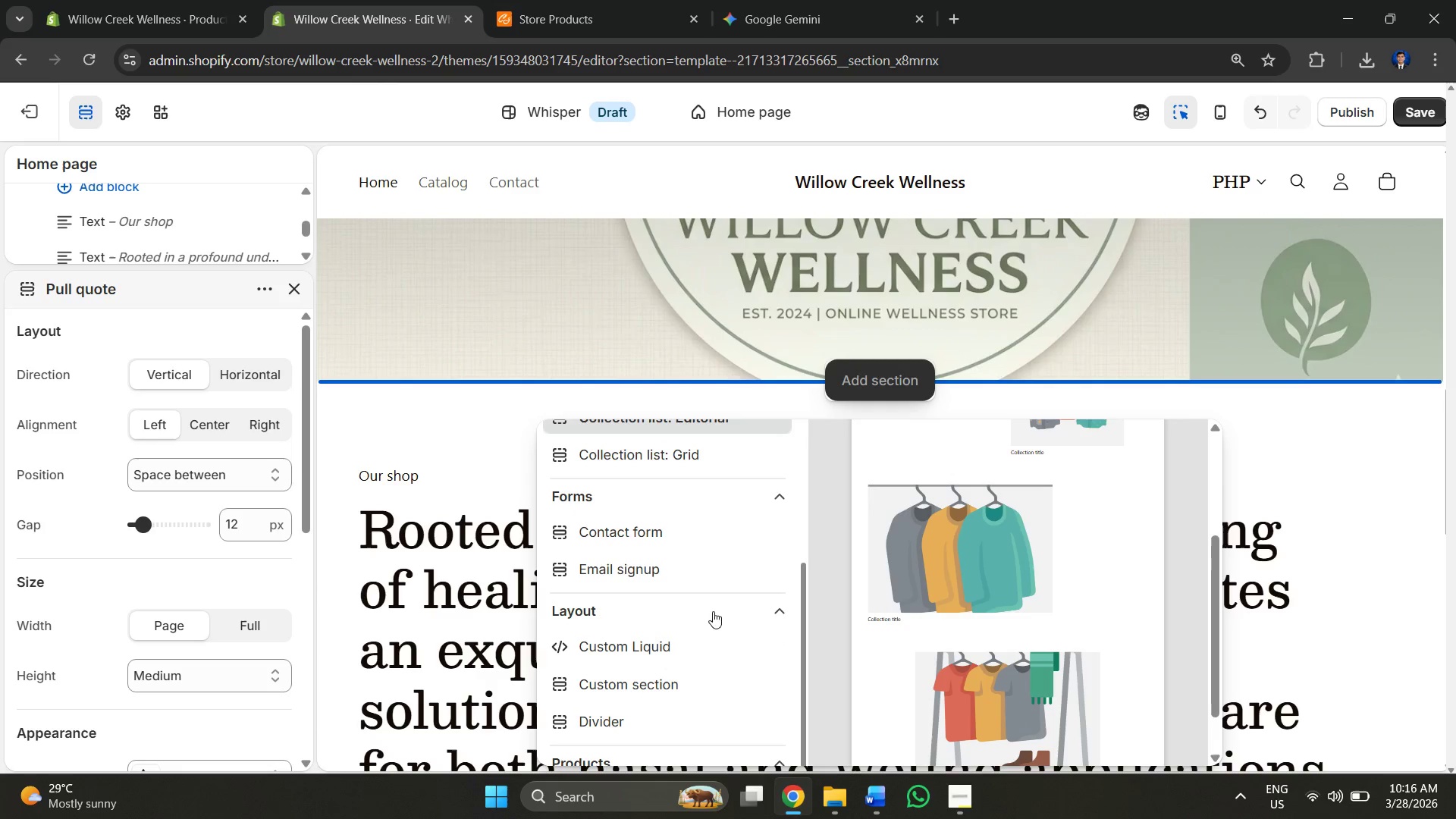 
scroll: coordinate [695, 607], scroll_direction: up, amount: 1.0
 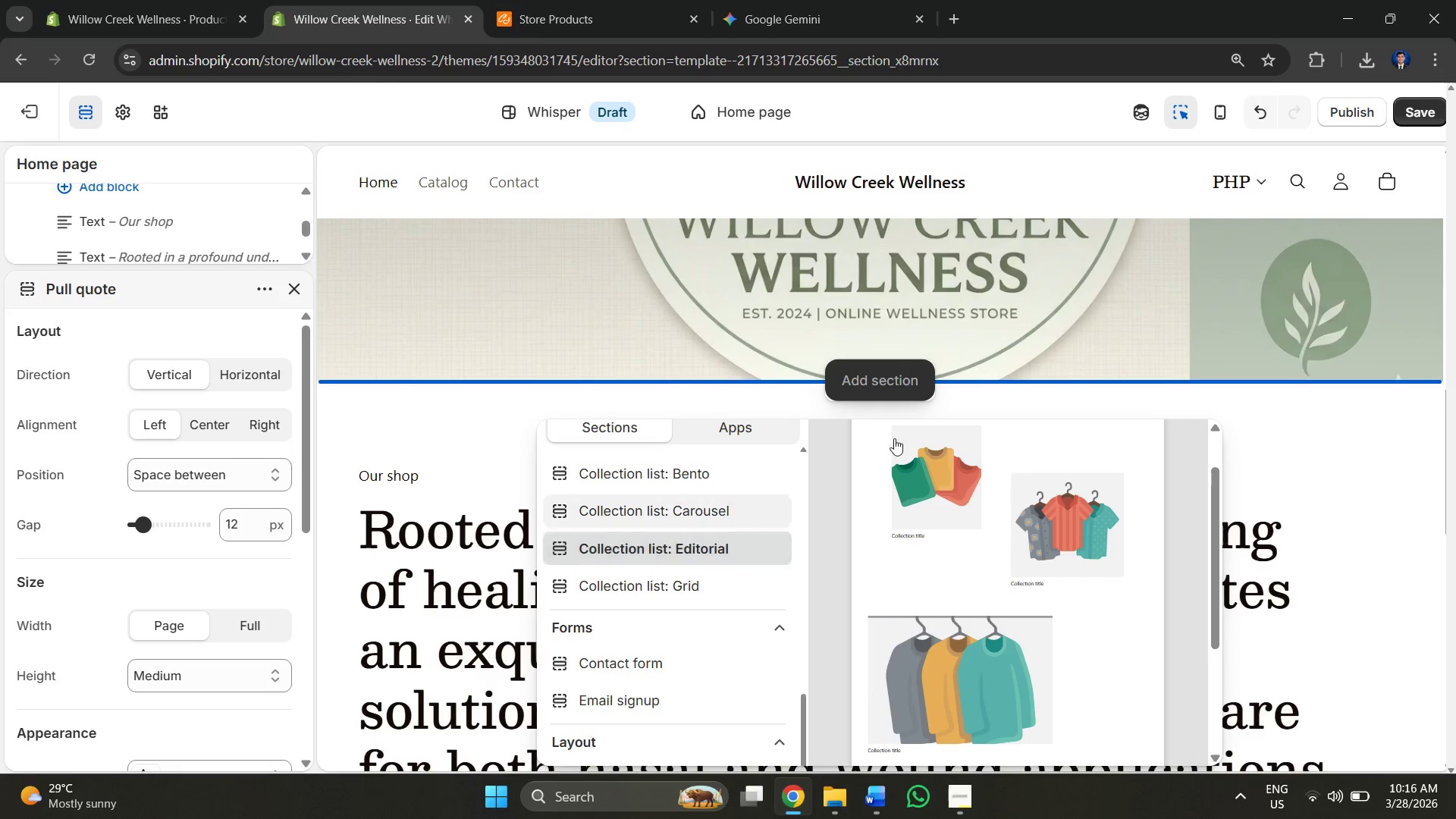 
wait(5.71)
 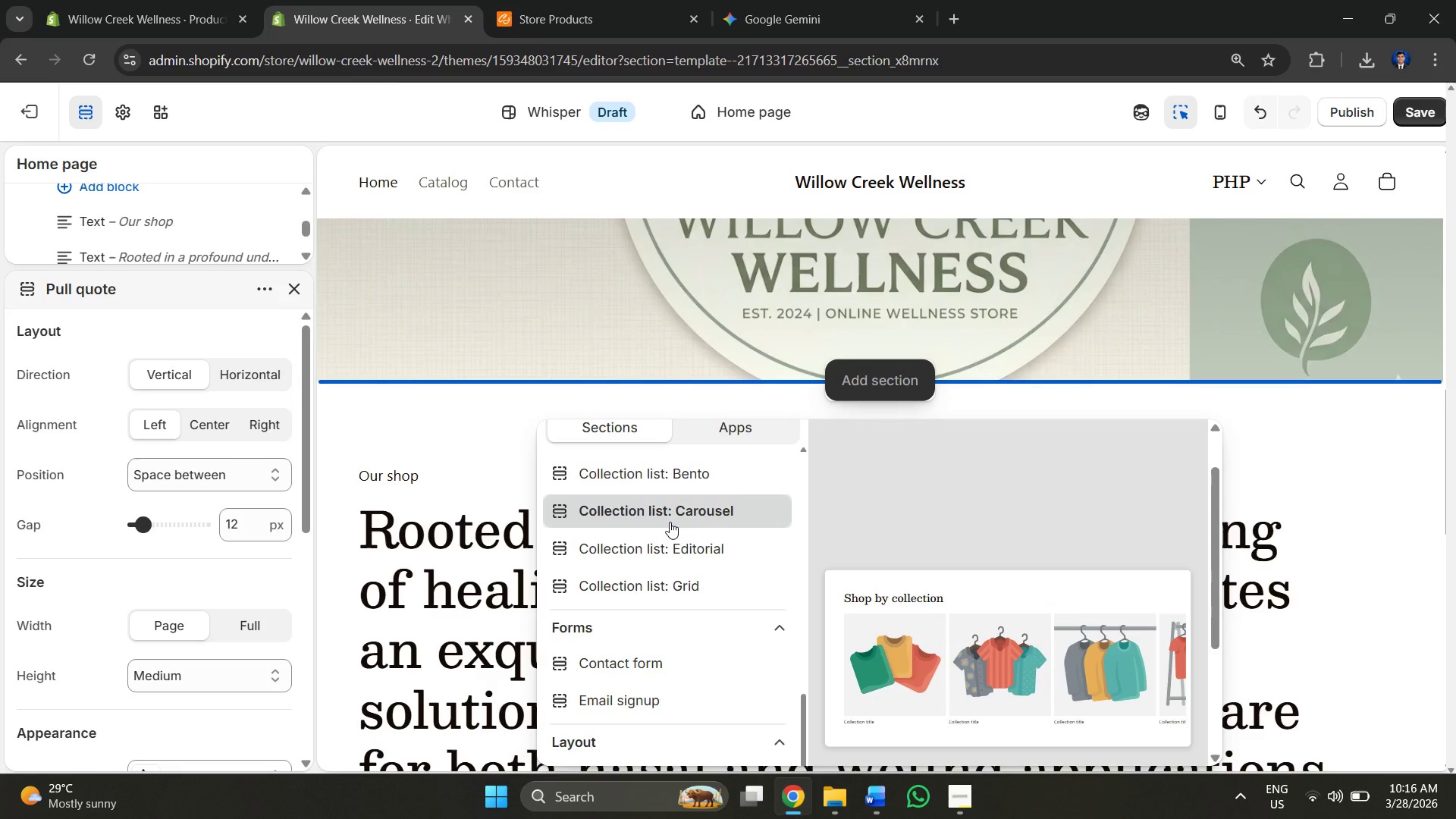 
left_click([163, 0])
 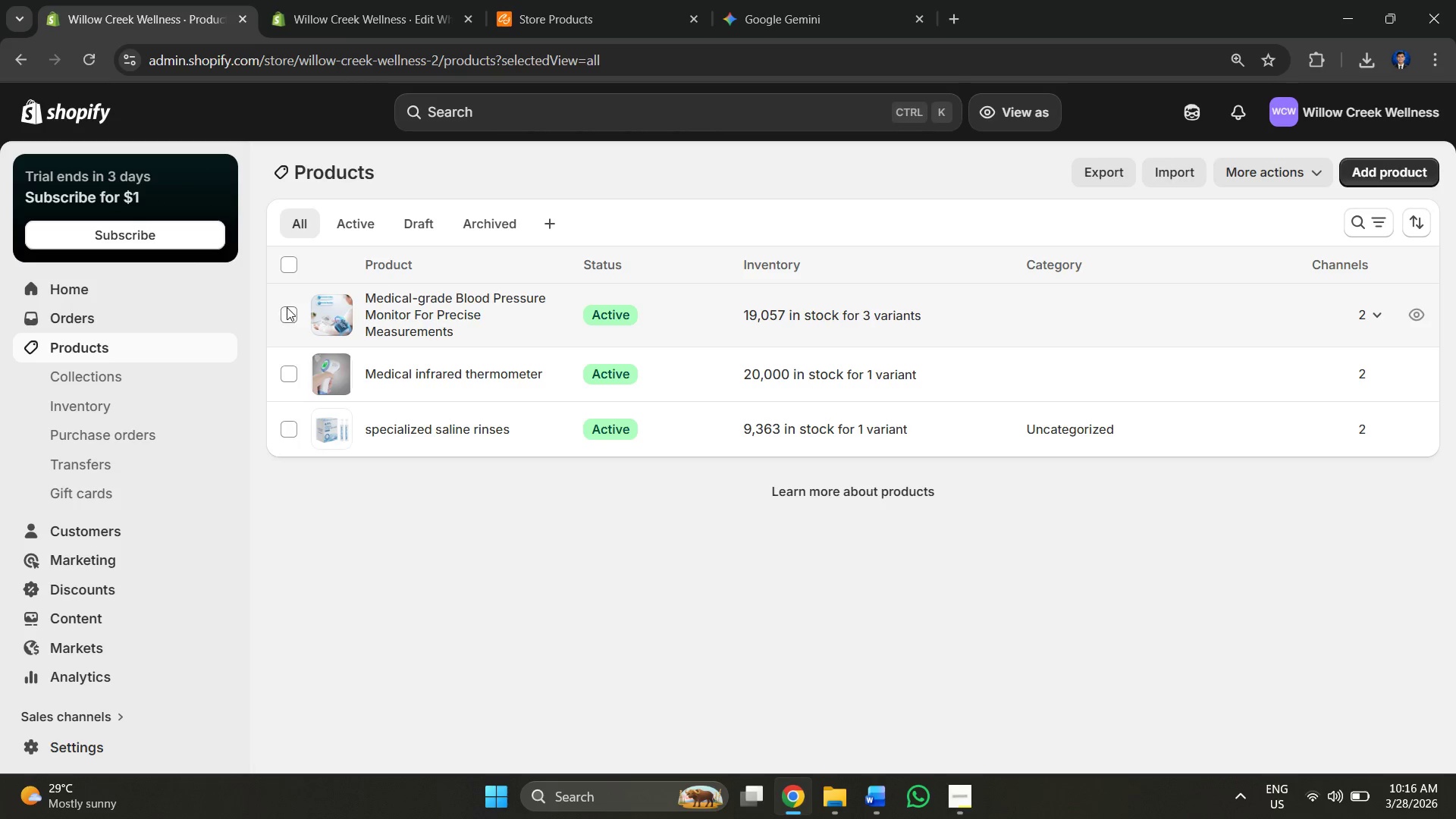 
double_click([278, 389])
 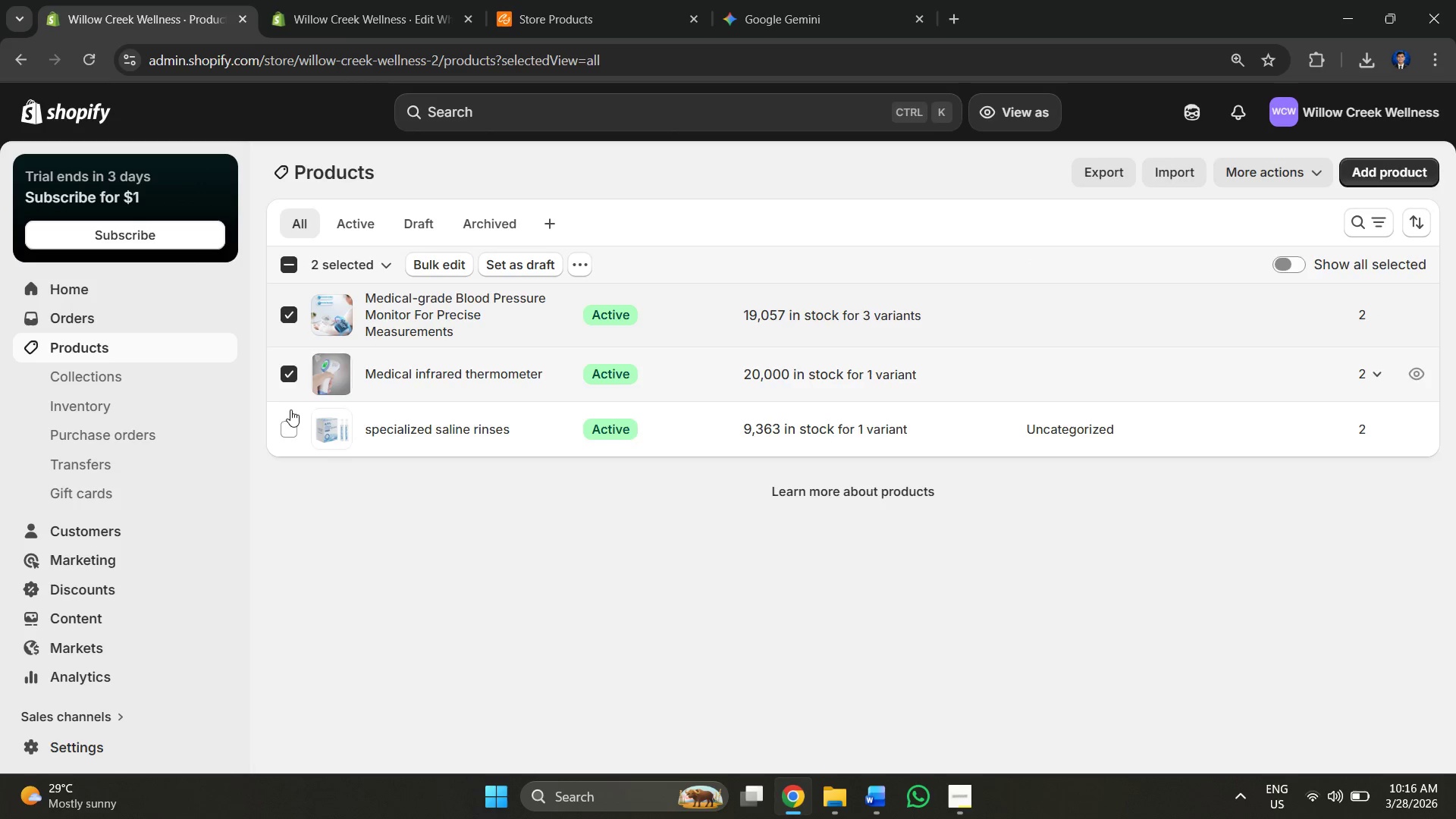 
left_click([291, 425])
 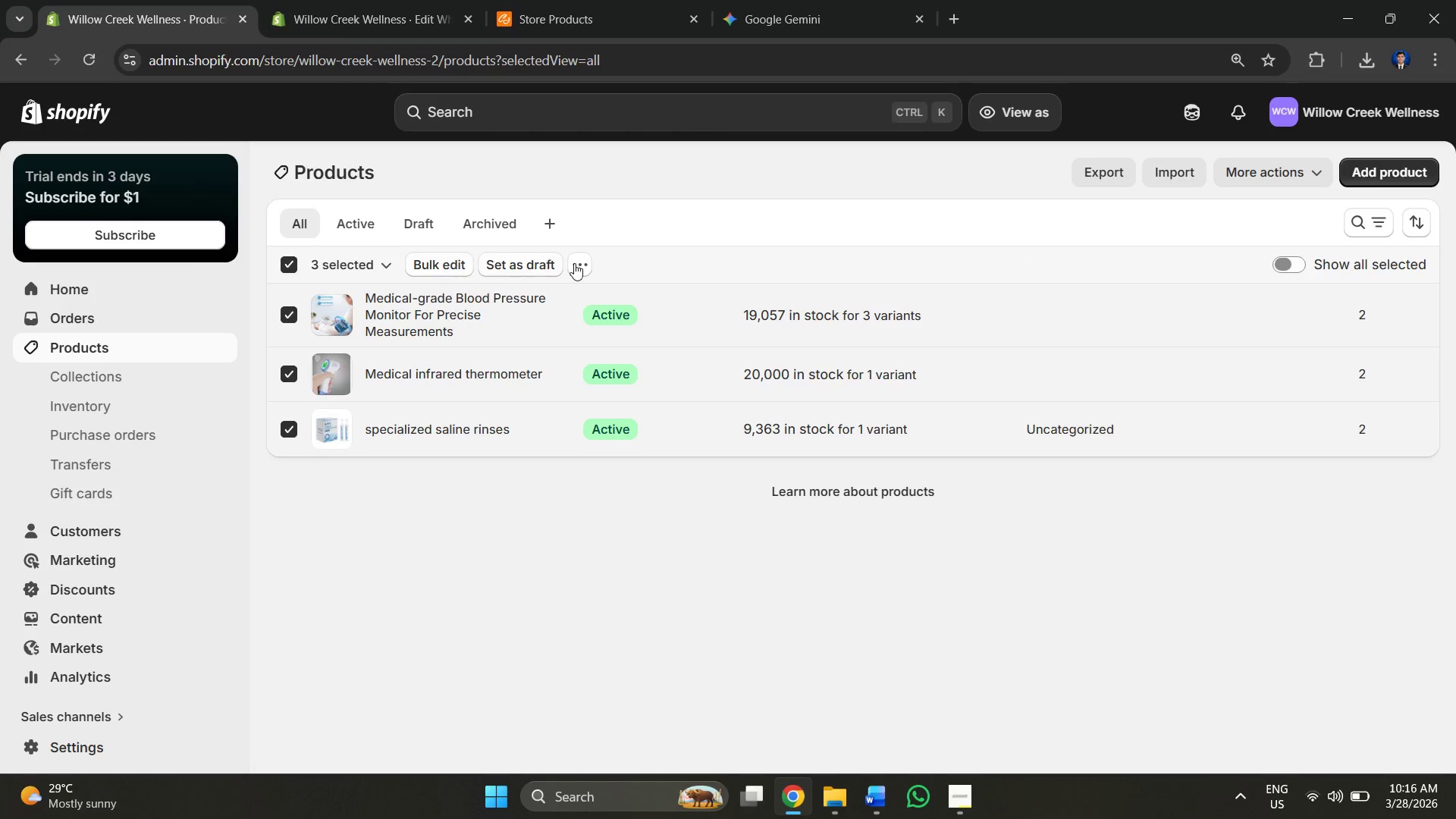 
left_click([585, 263])
 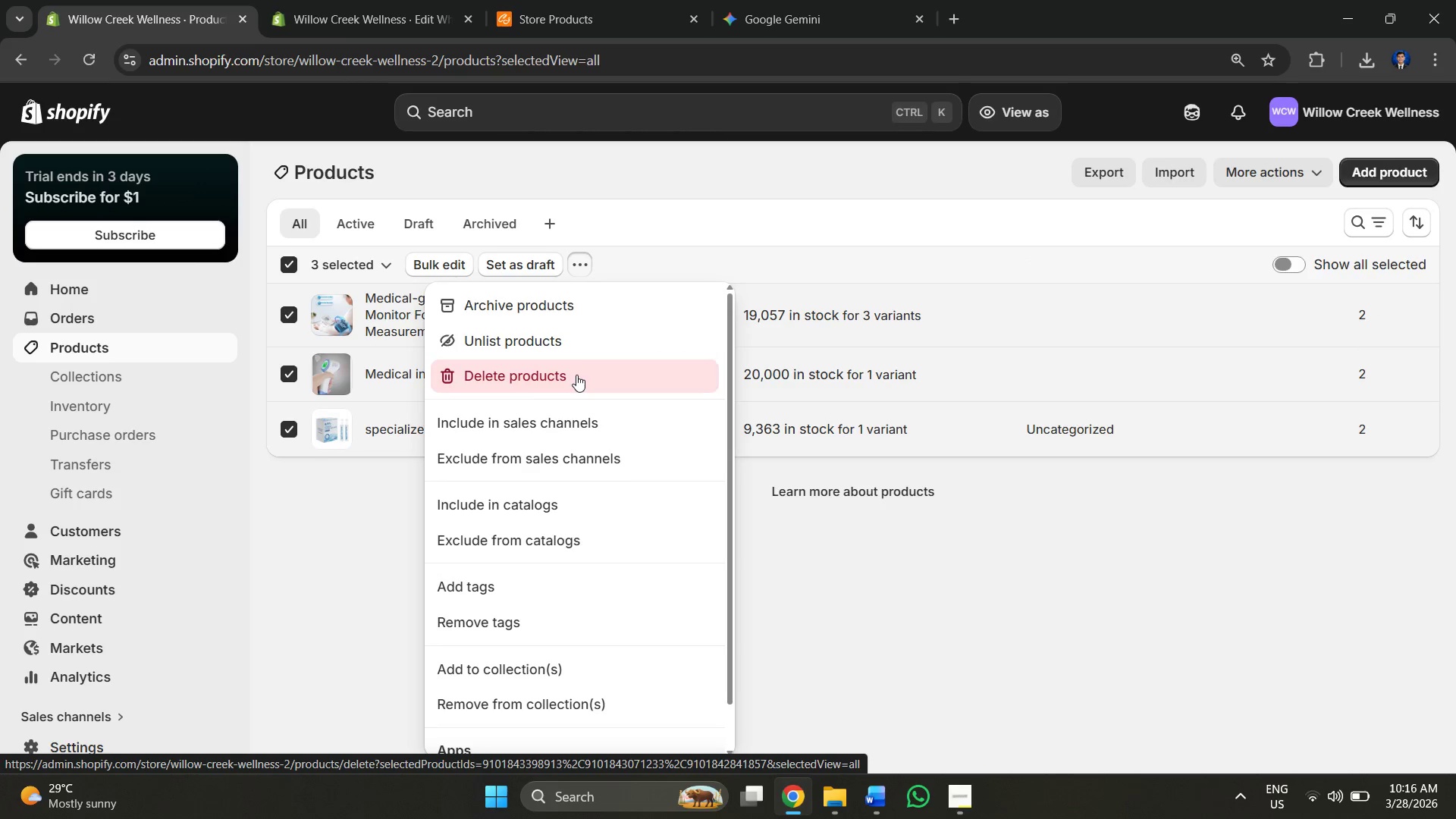 
scroll: coordinate [524, 588], scroll_direction: down, amount: 1.0
 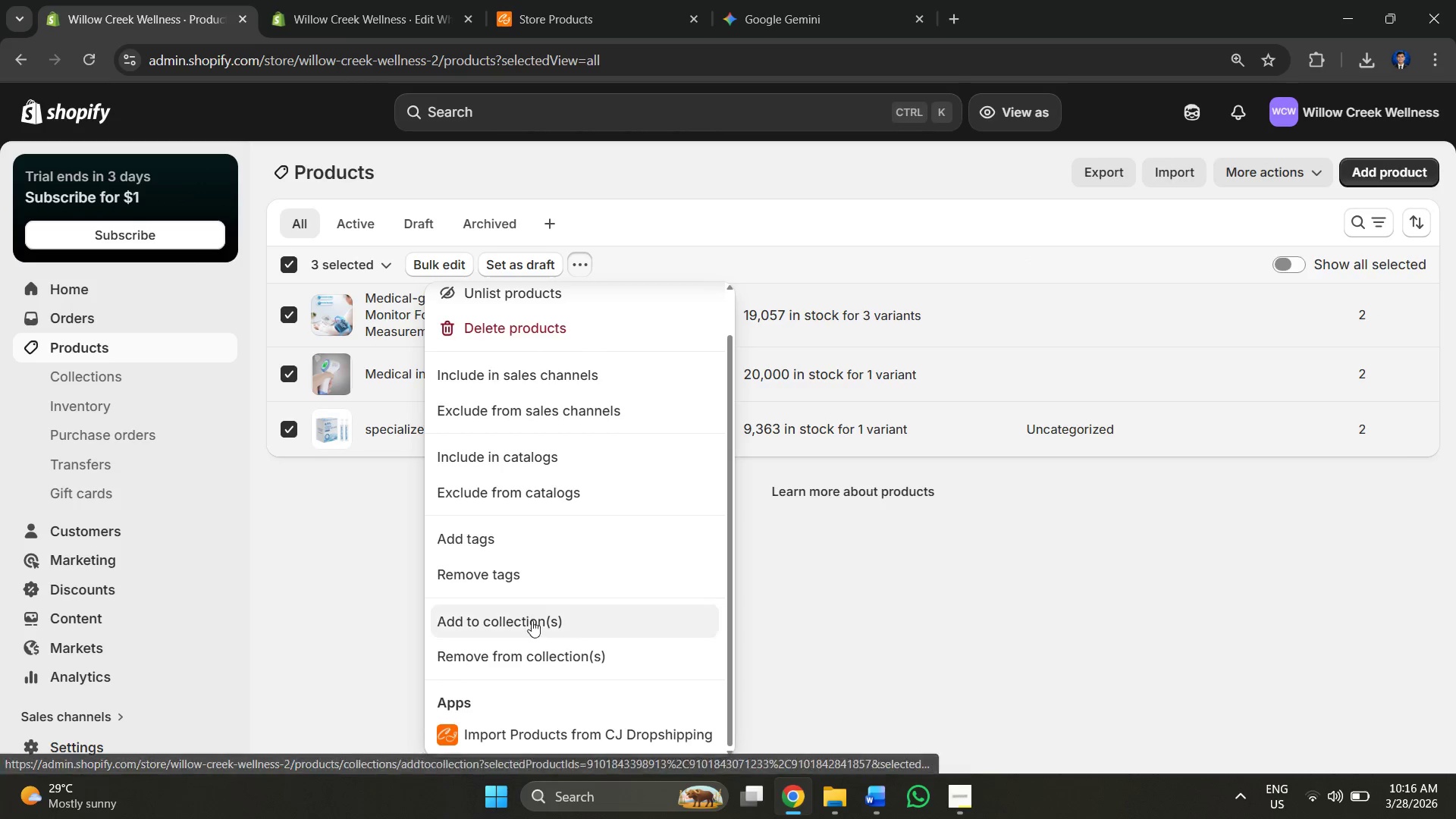 
left_click([533, 623])
 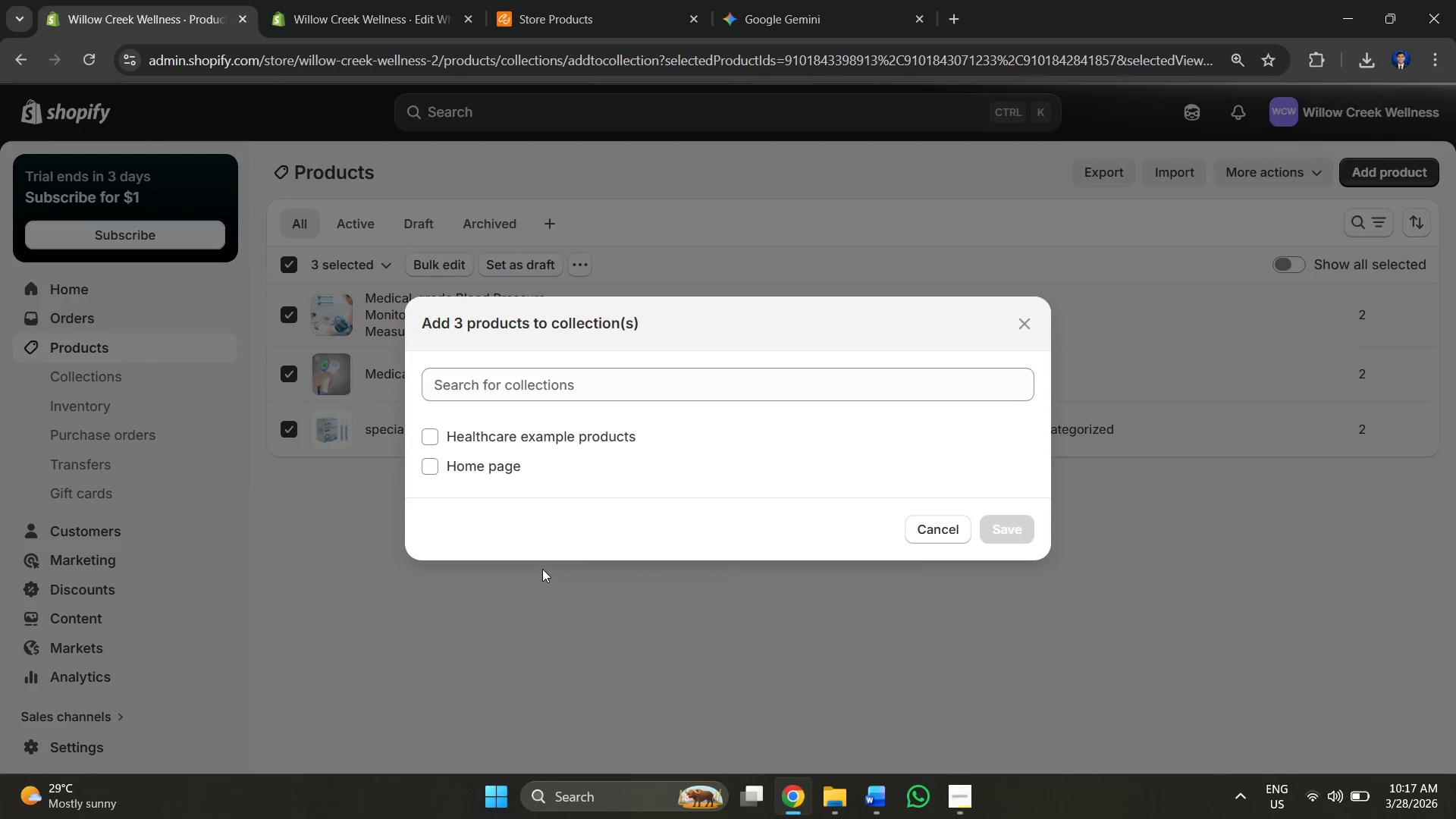 
left_click([593, 384])
 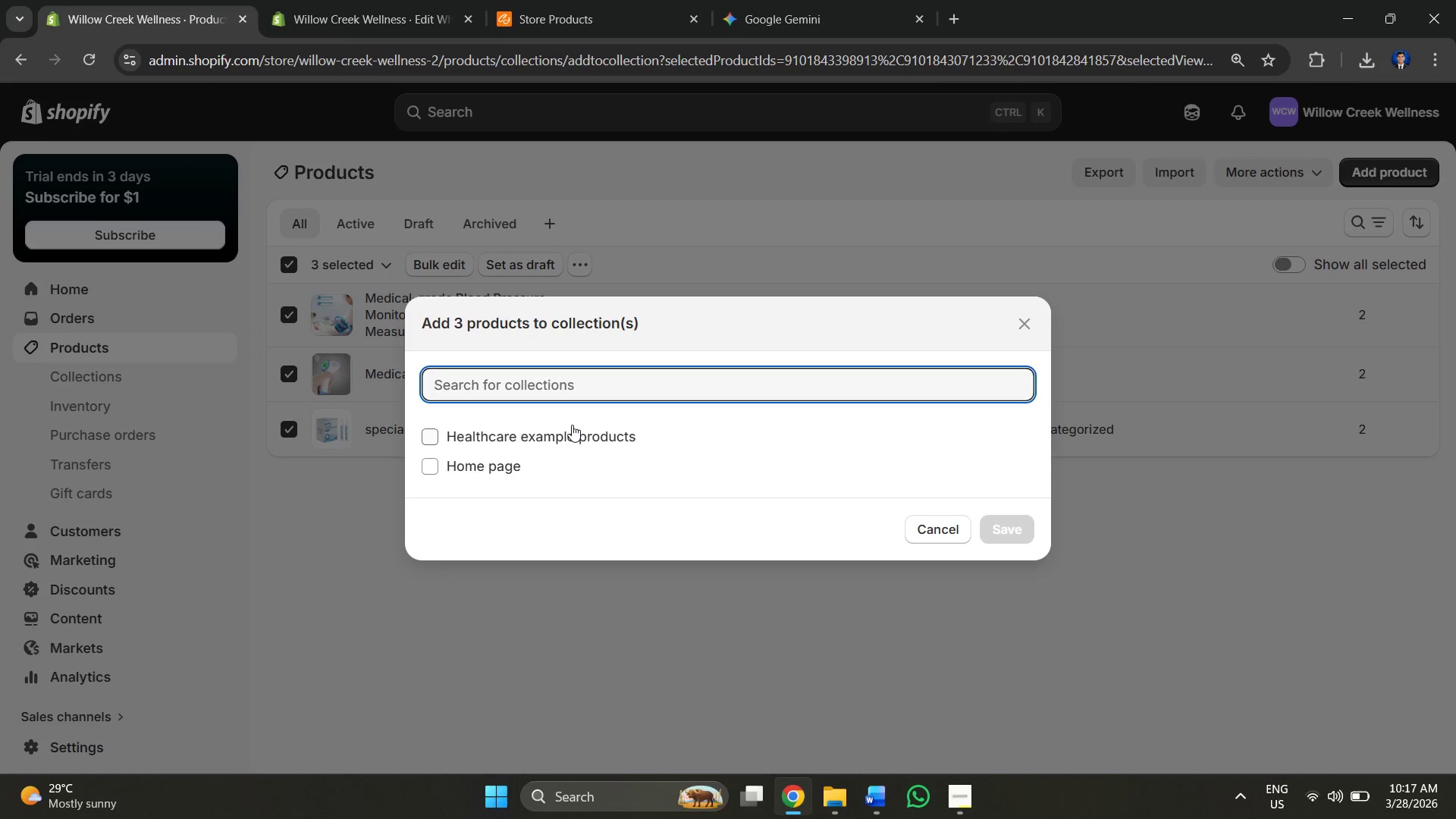 
left_click([570, 428])
 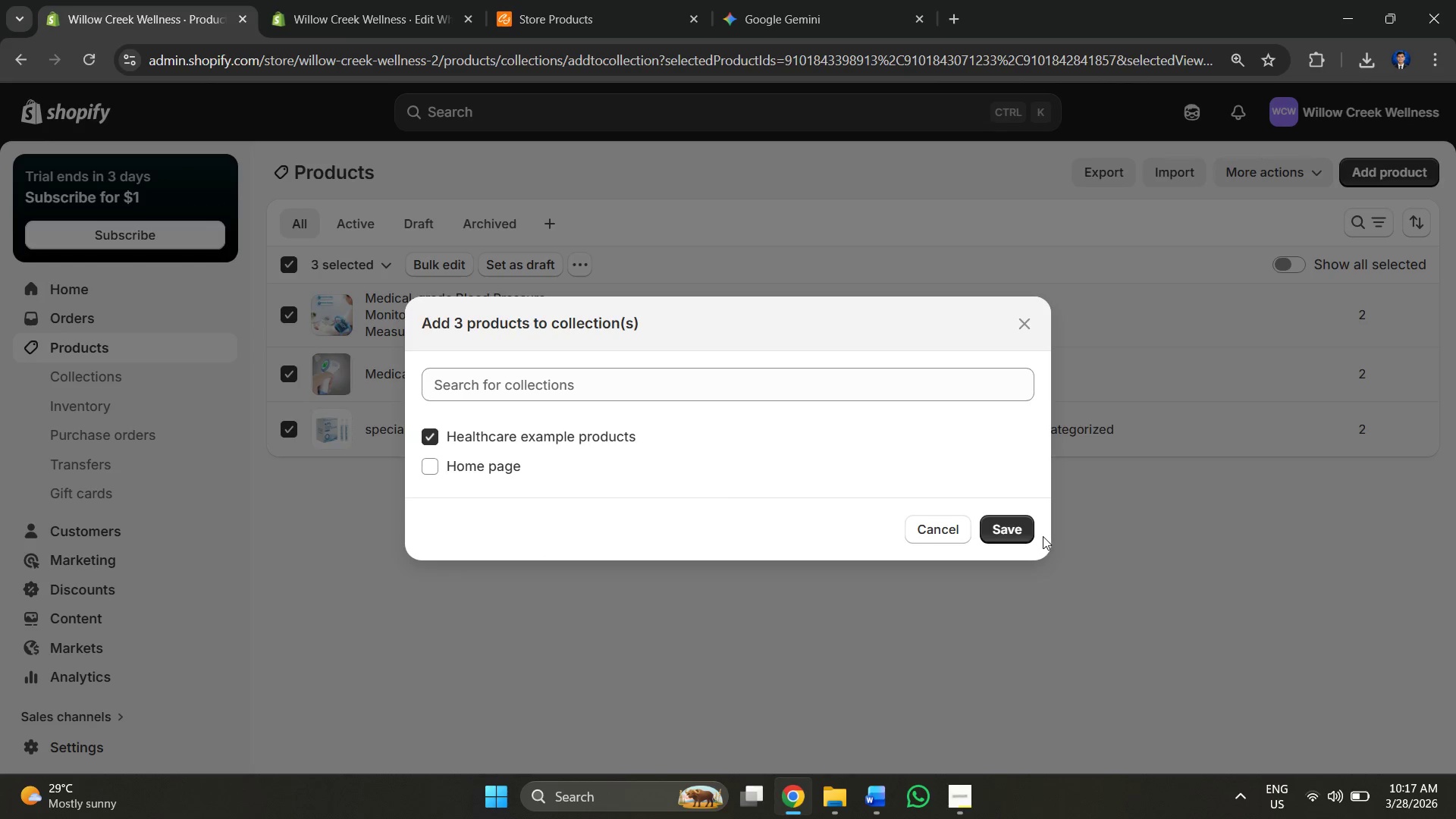 
left_click([1026, 529])
 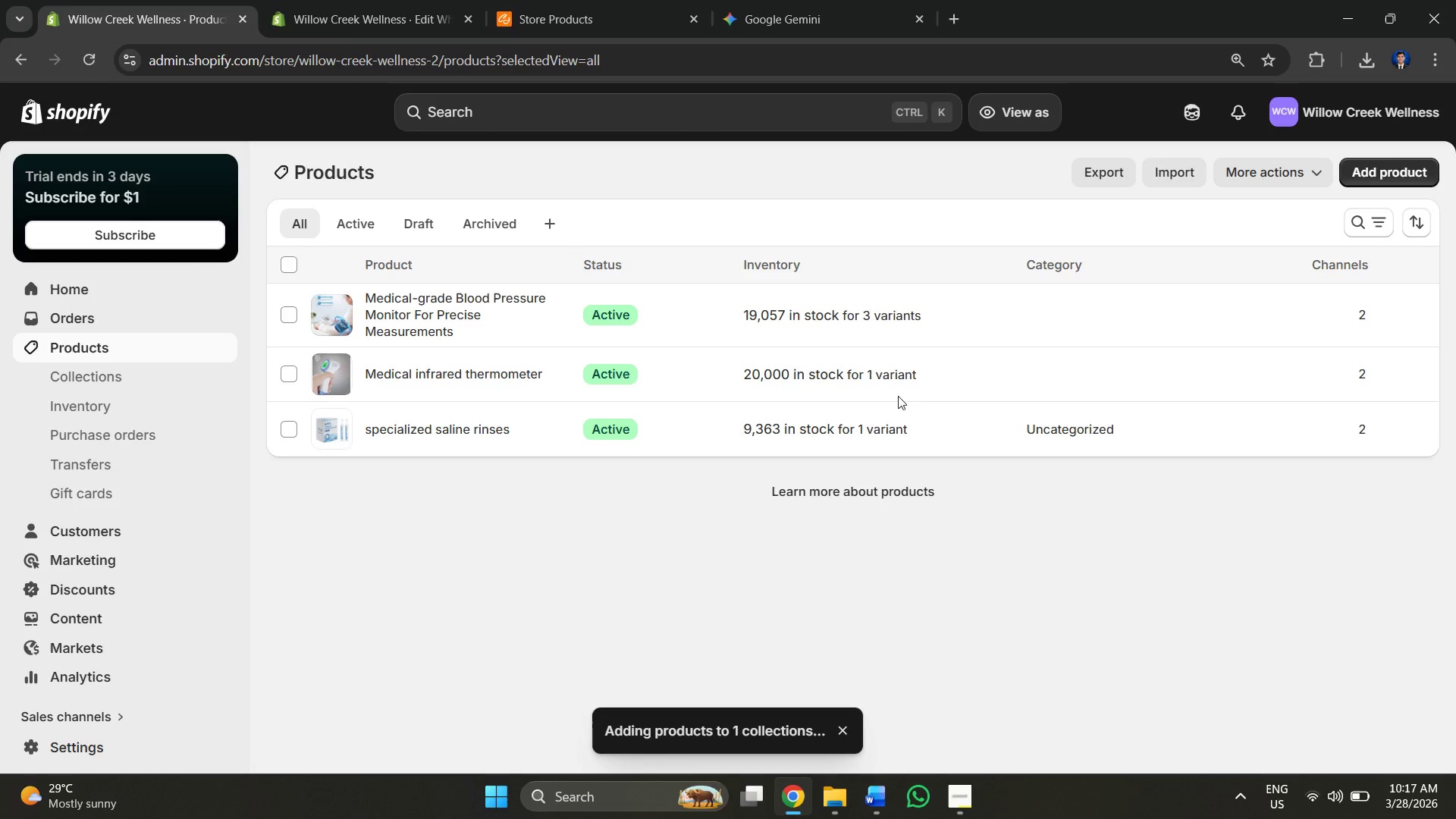 
left_click([618, 0])
 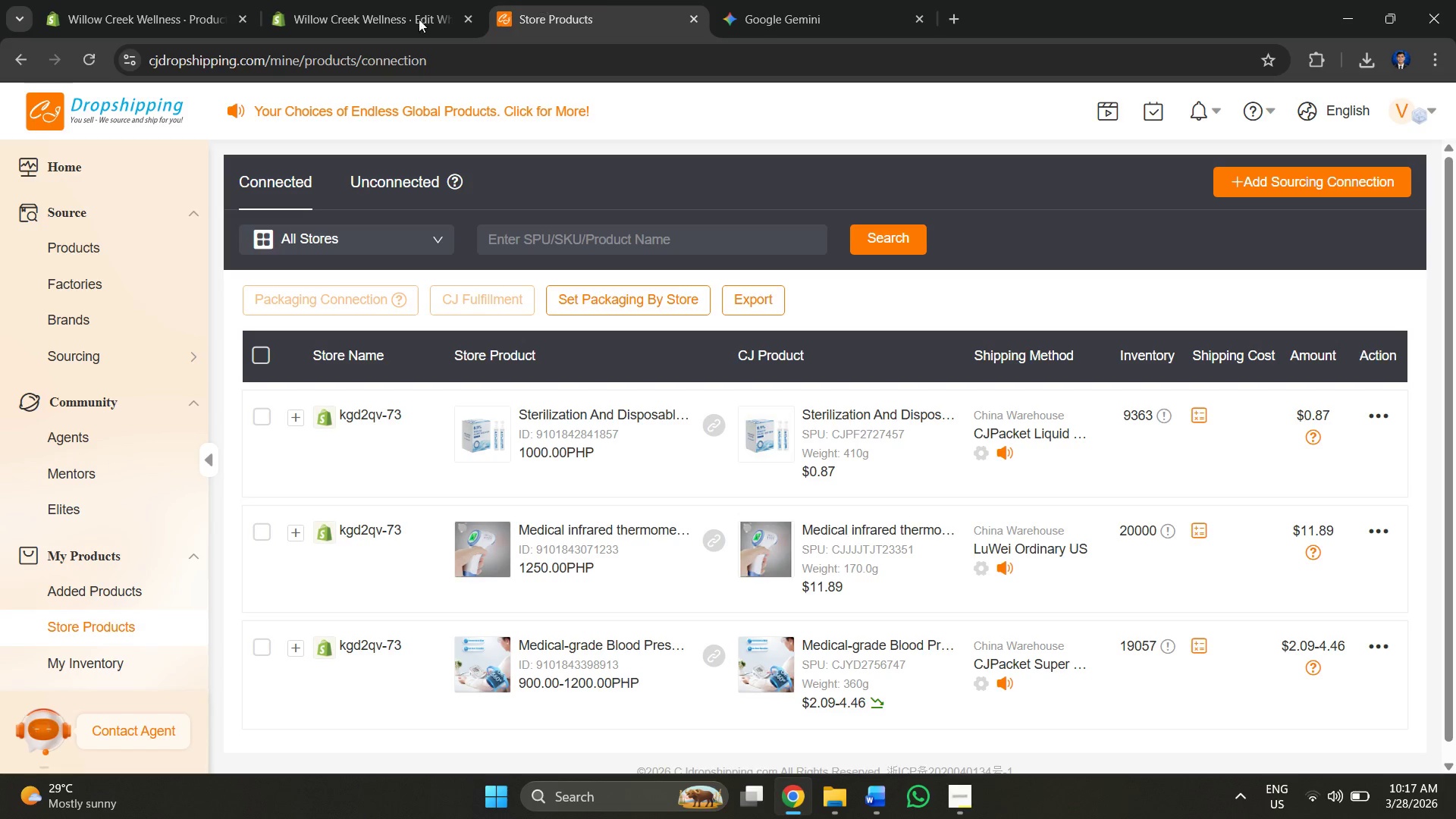 
left_click([408, 0])
 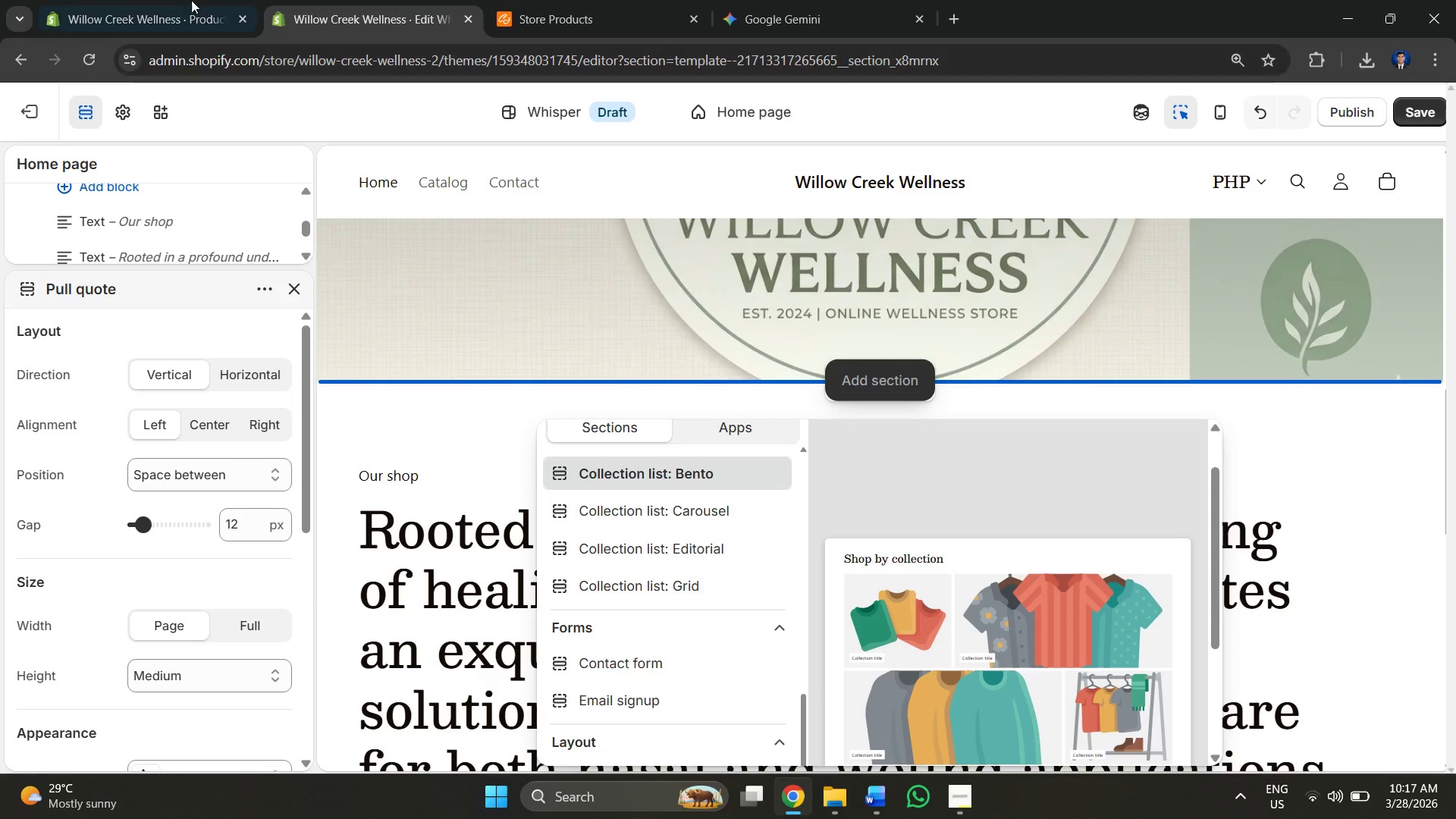 
left_click([177, 0])
 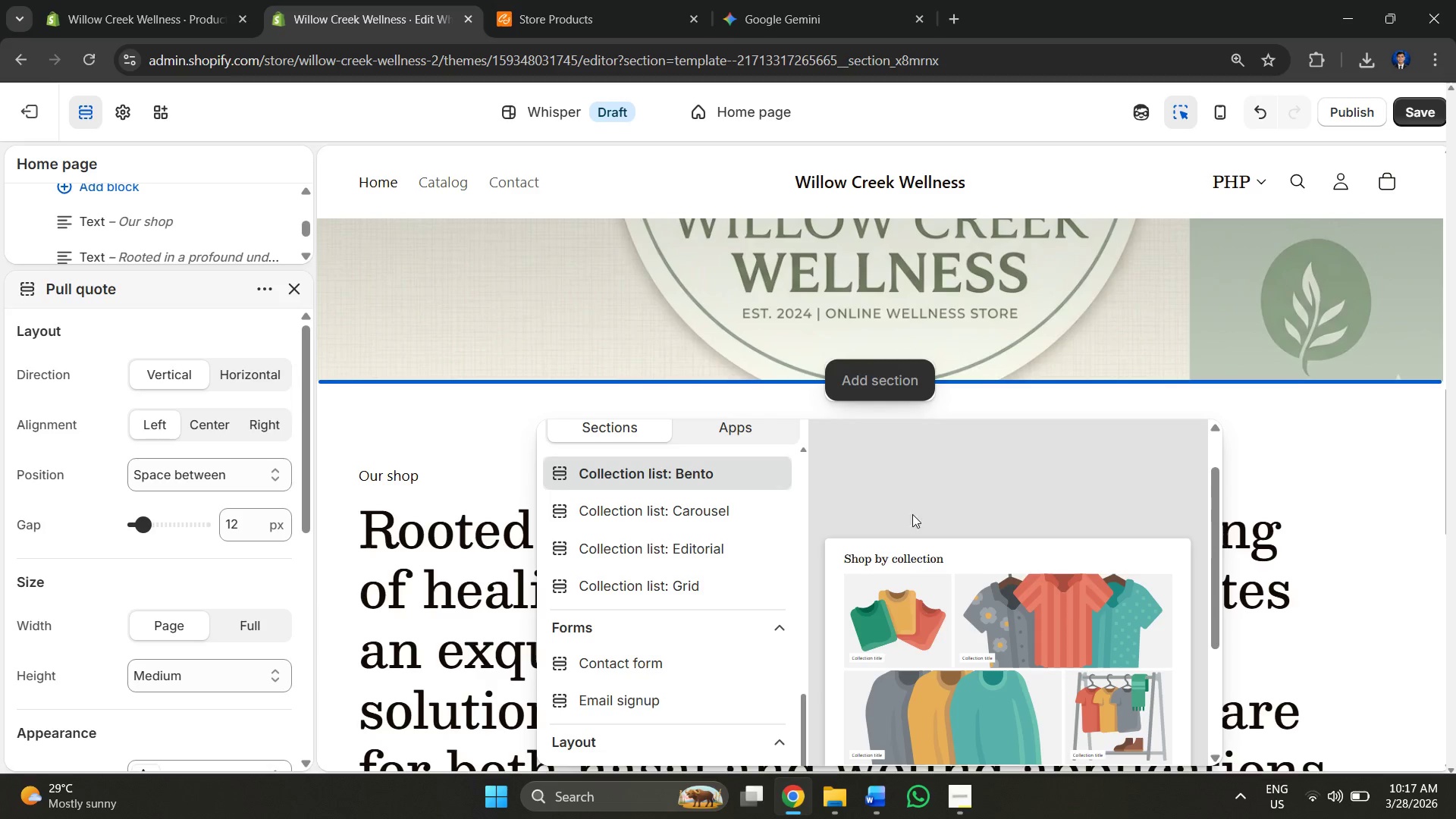 
left_click([874, 384])
 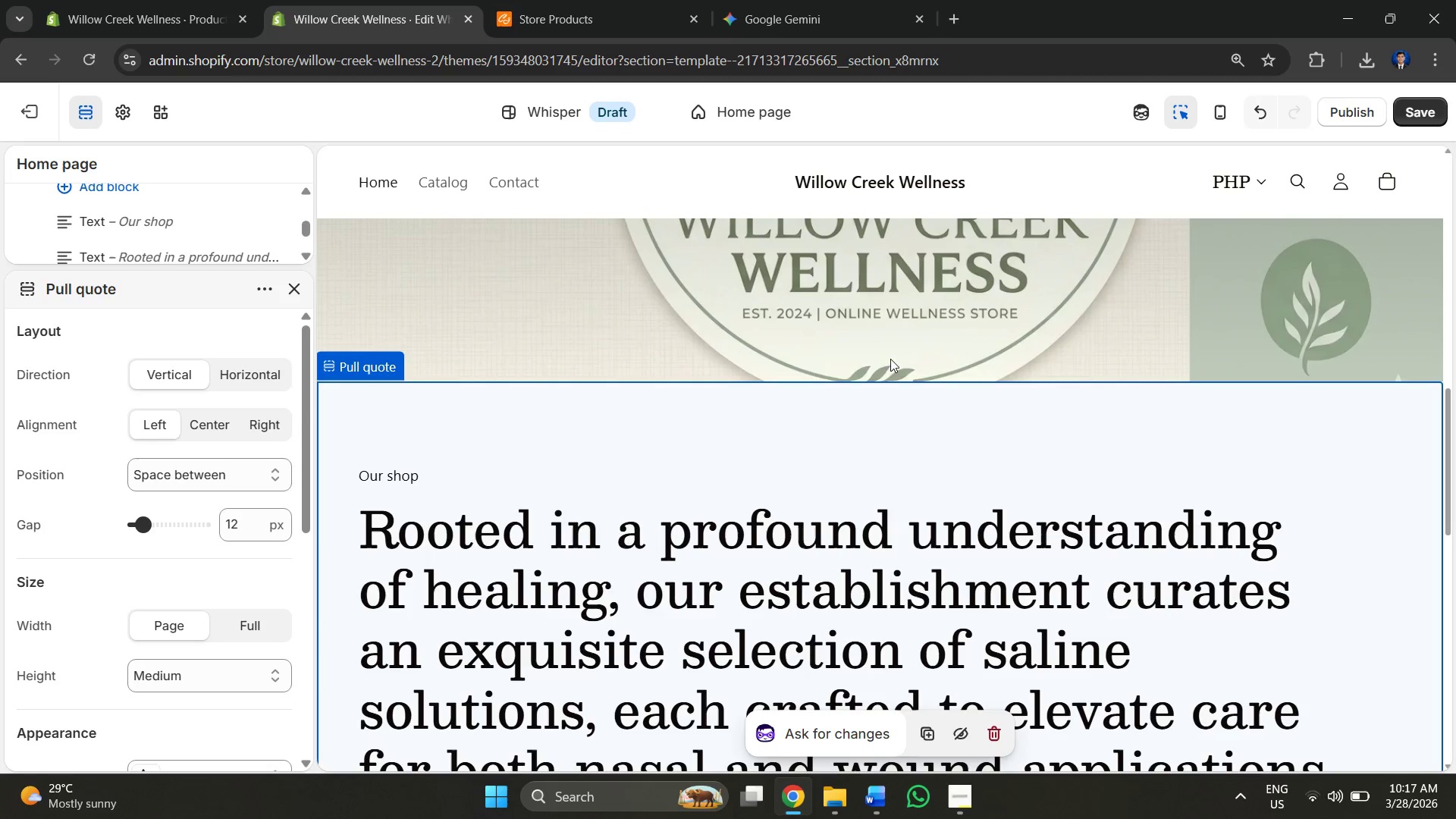 
left_click([886, 382])
 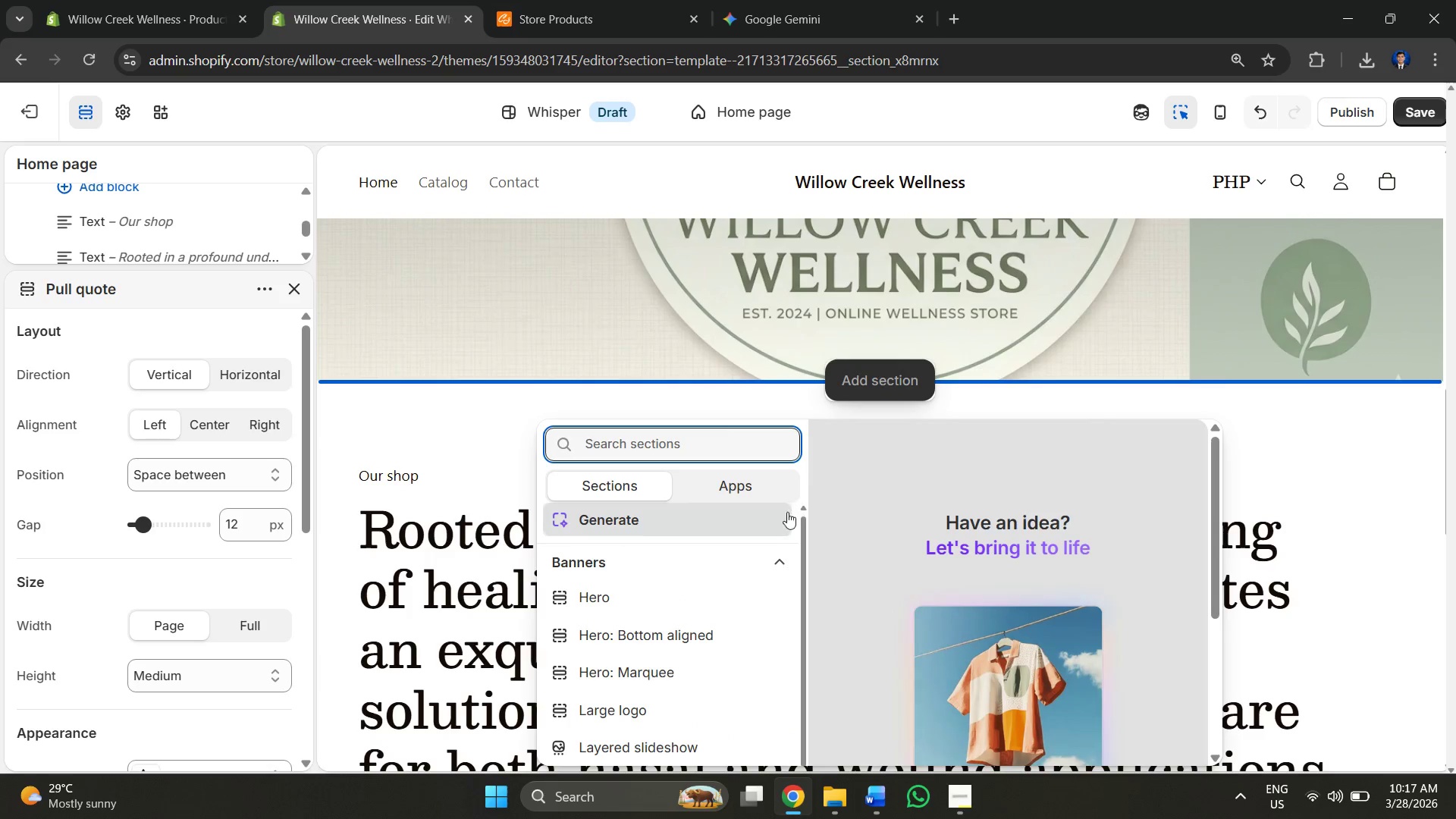 
scroll: coordinate [714, 598], scroll_direction: down, amount: 7.0
 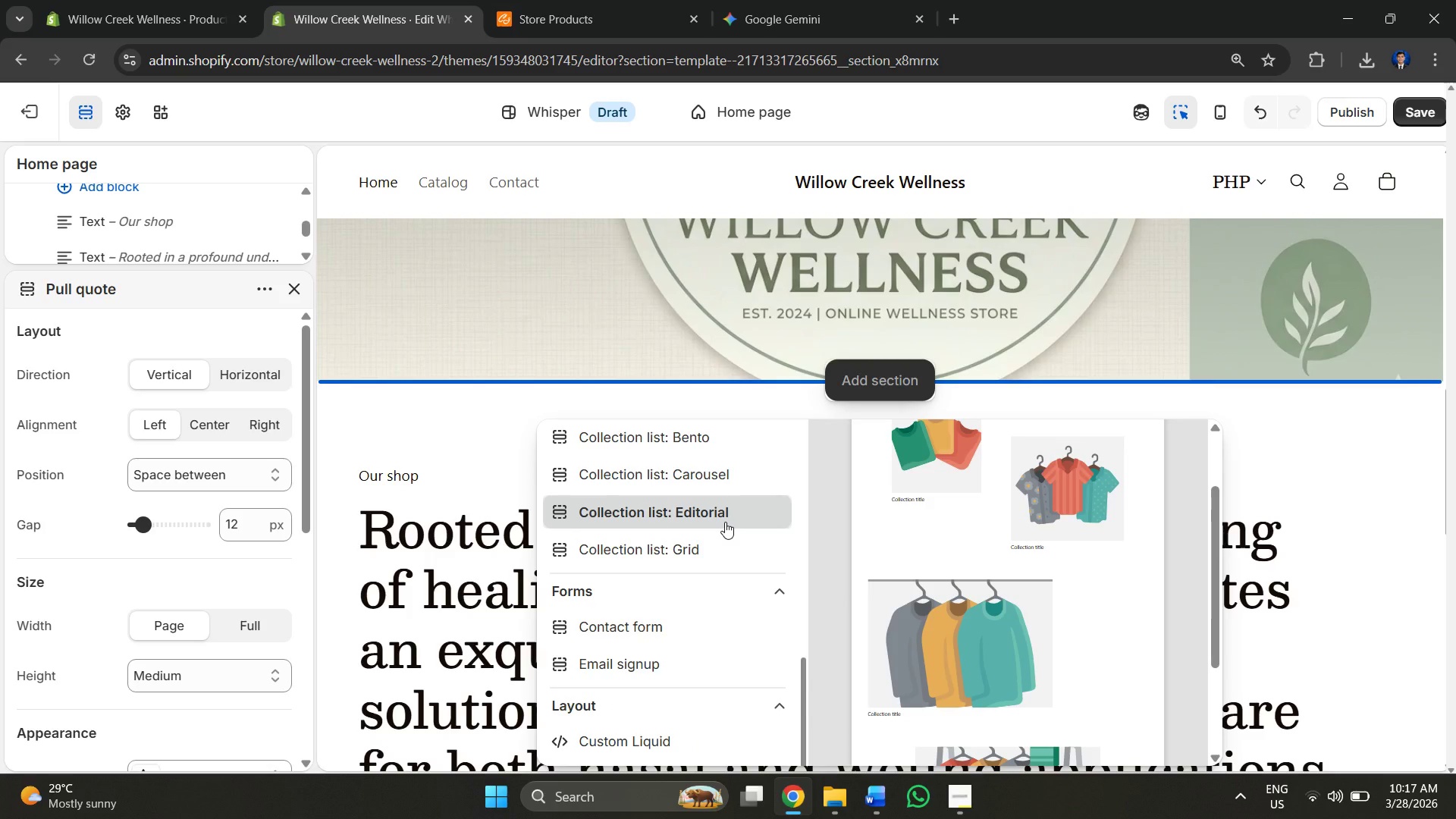 
left_click([725, 520])
 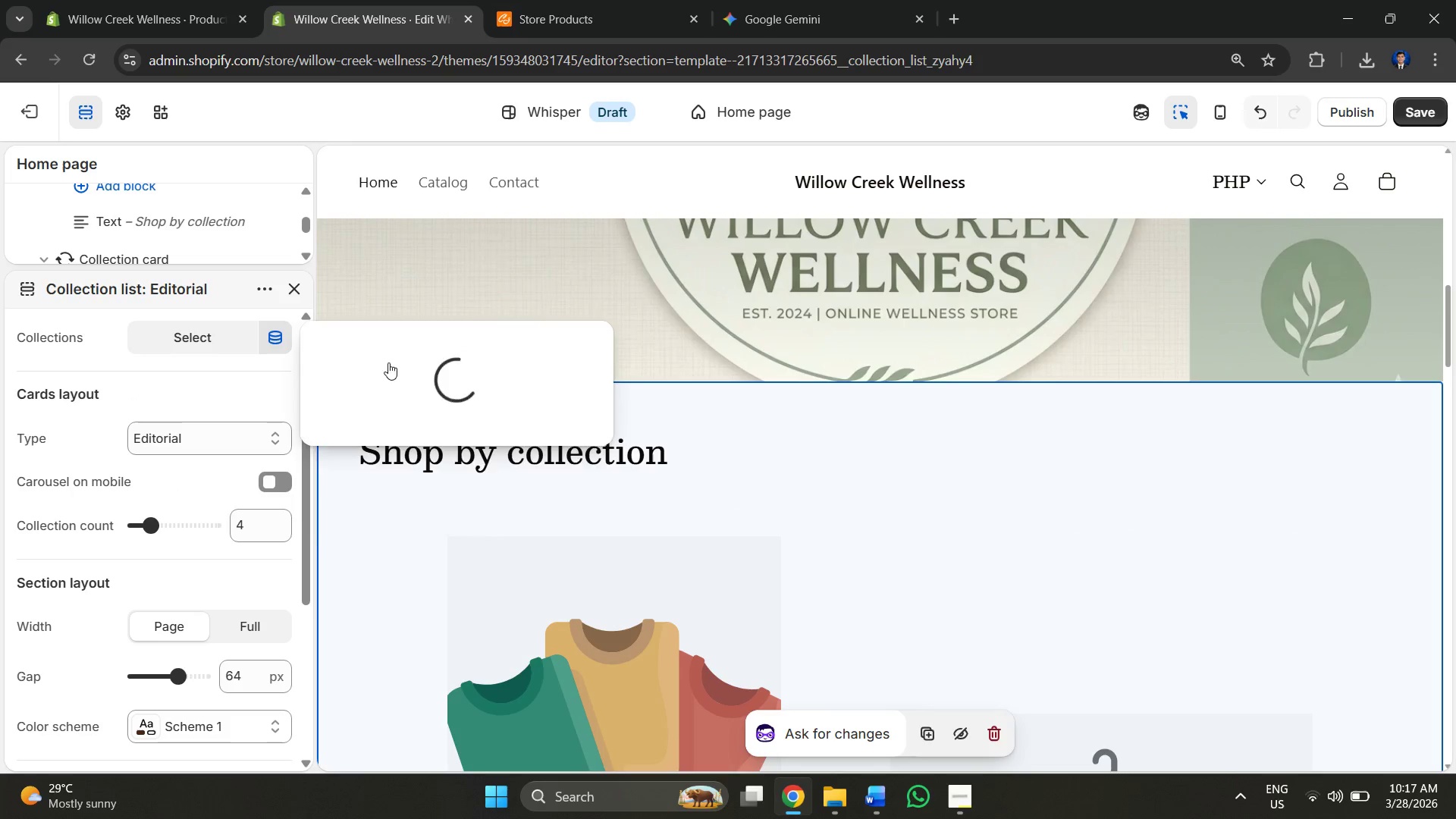 
wait(6.31)
 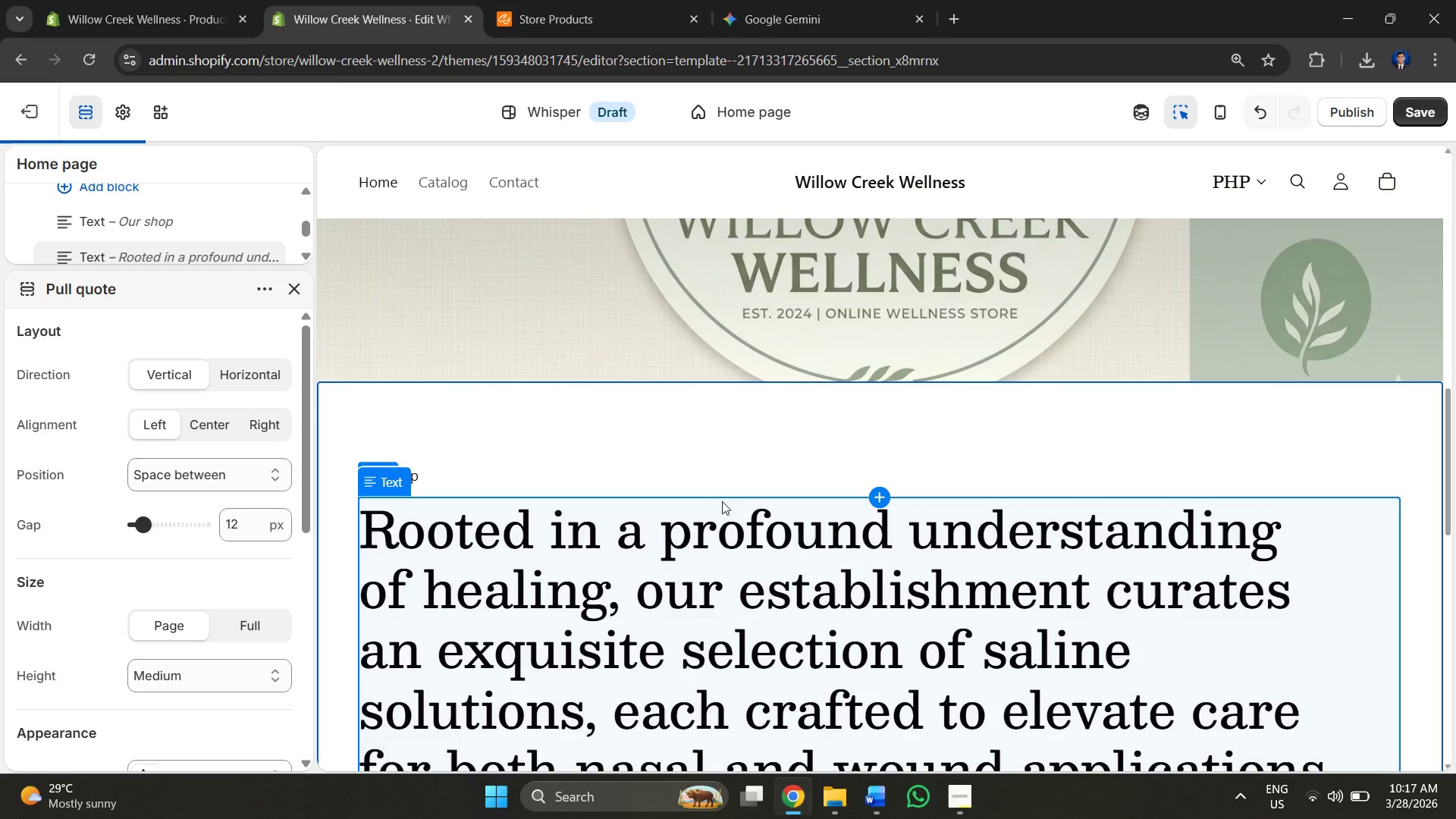 
left_click([453, 483])
 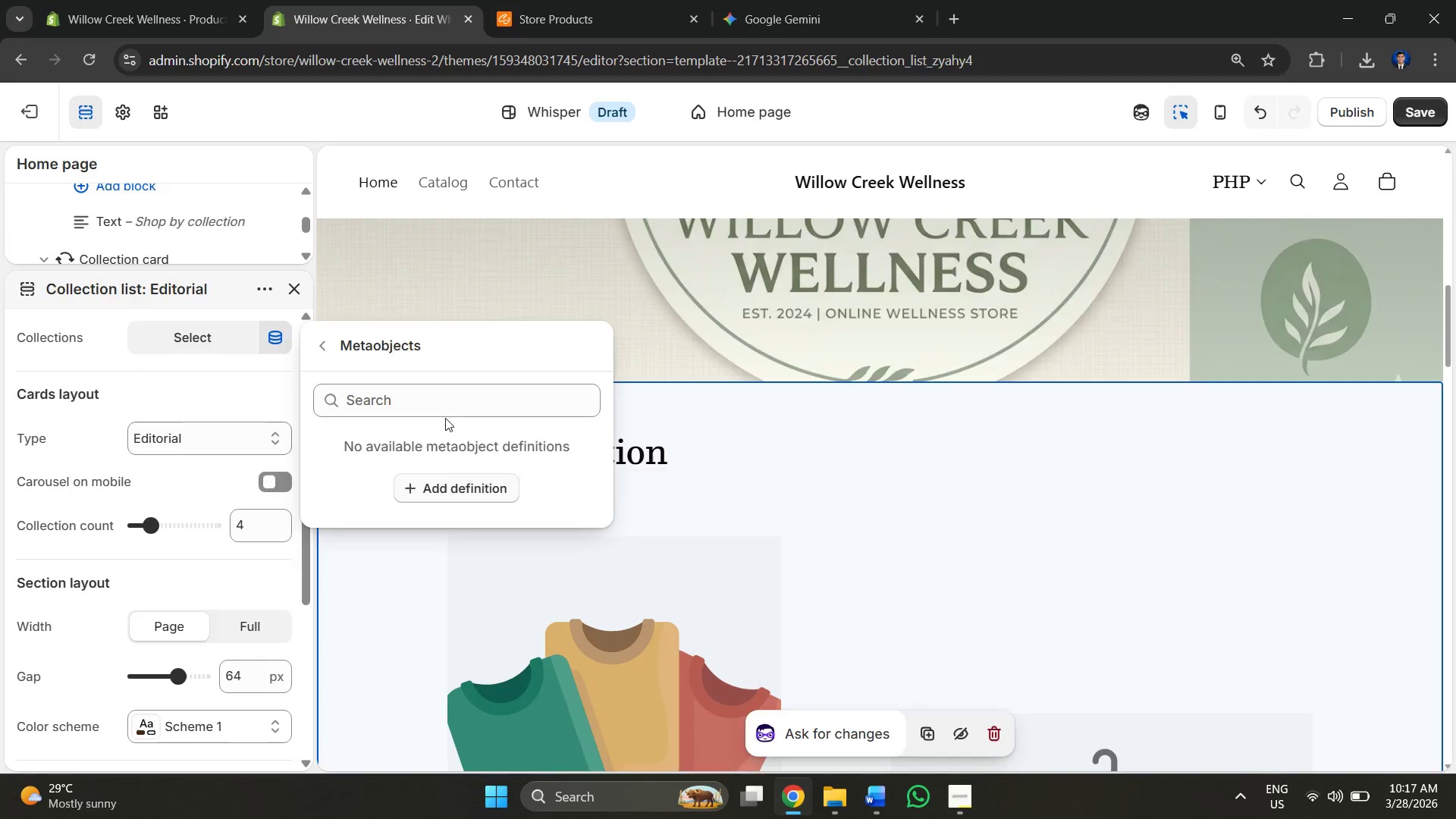 
left_click([441, 406])
 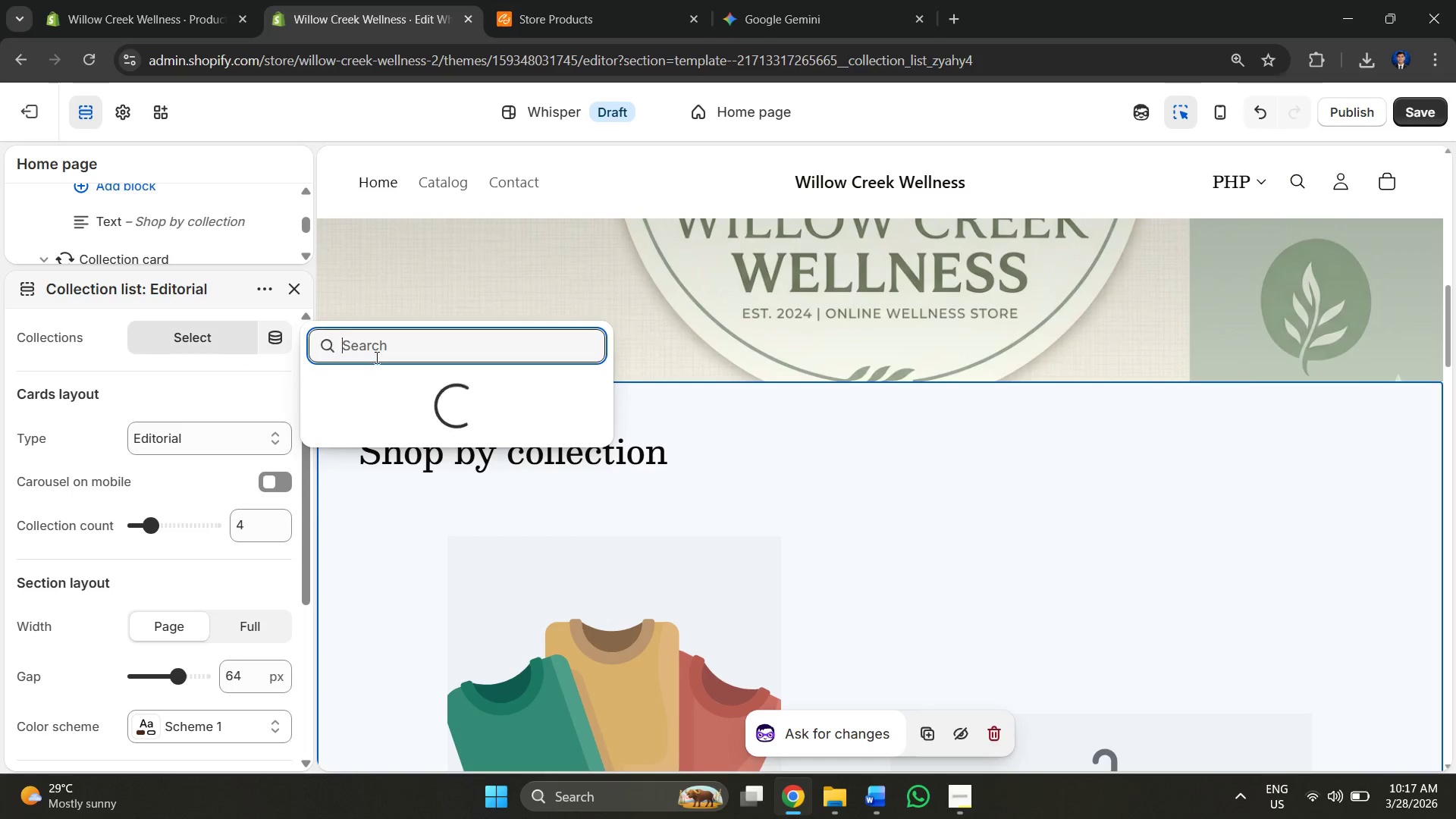 
left_click([403, 403])
 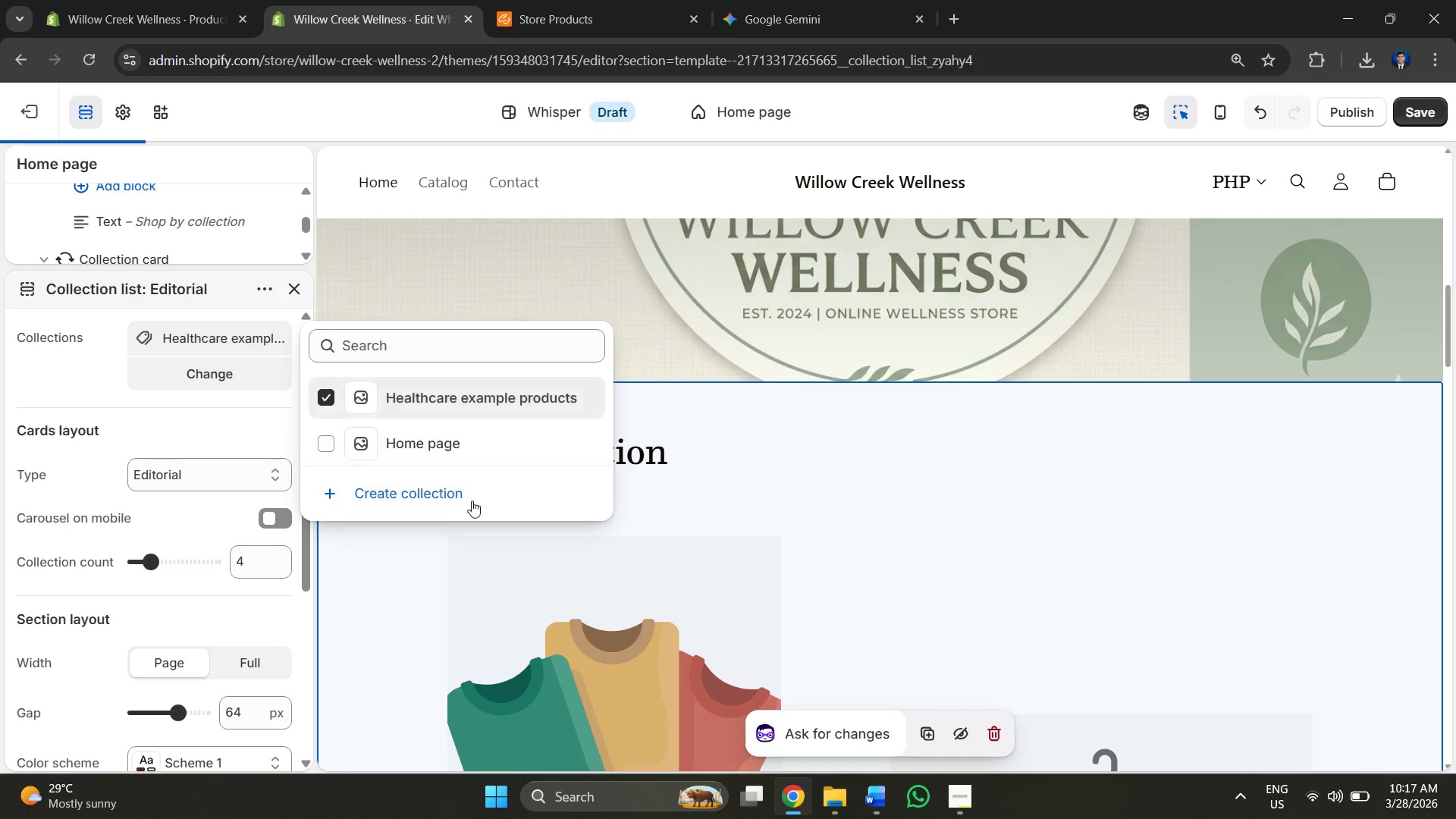 
scroll: coordinate [1062, 354], scroll_direction: down, amount: 10.0
 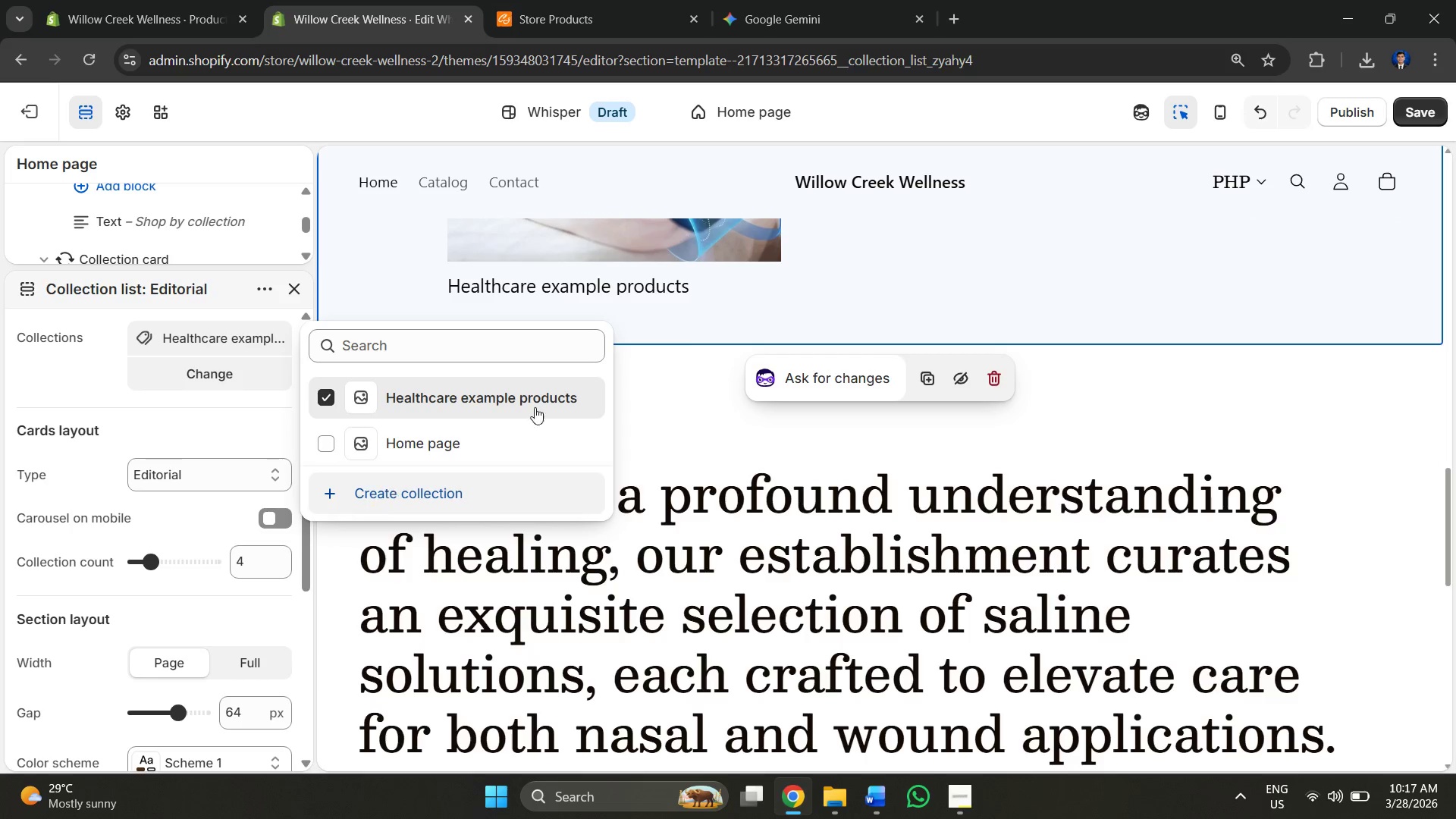 
wait(5.2)
 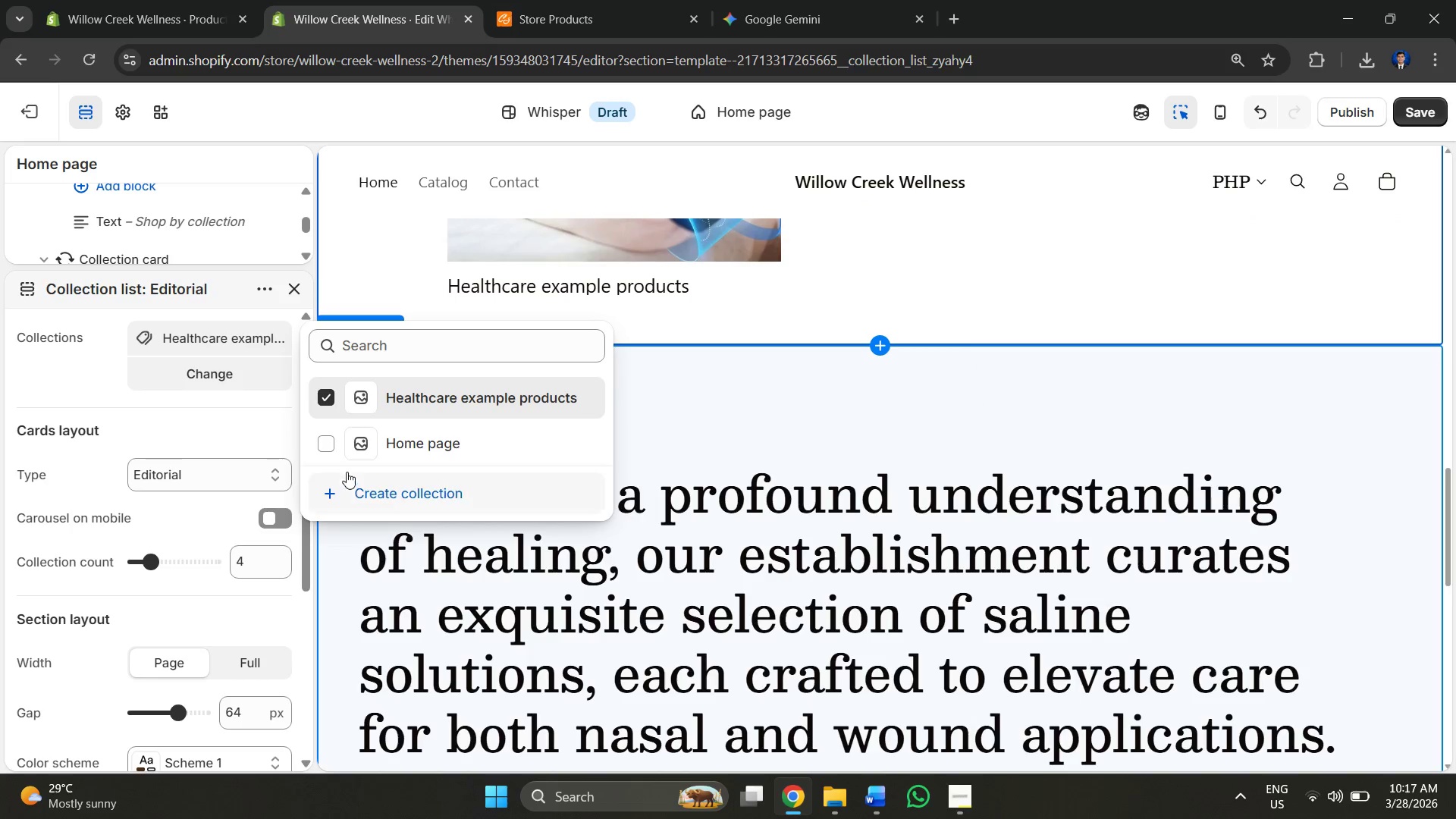 
left_click([992, 214])
 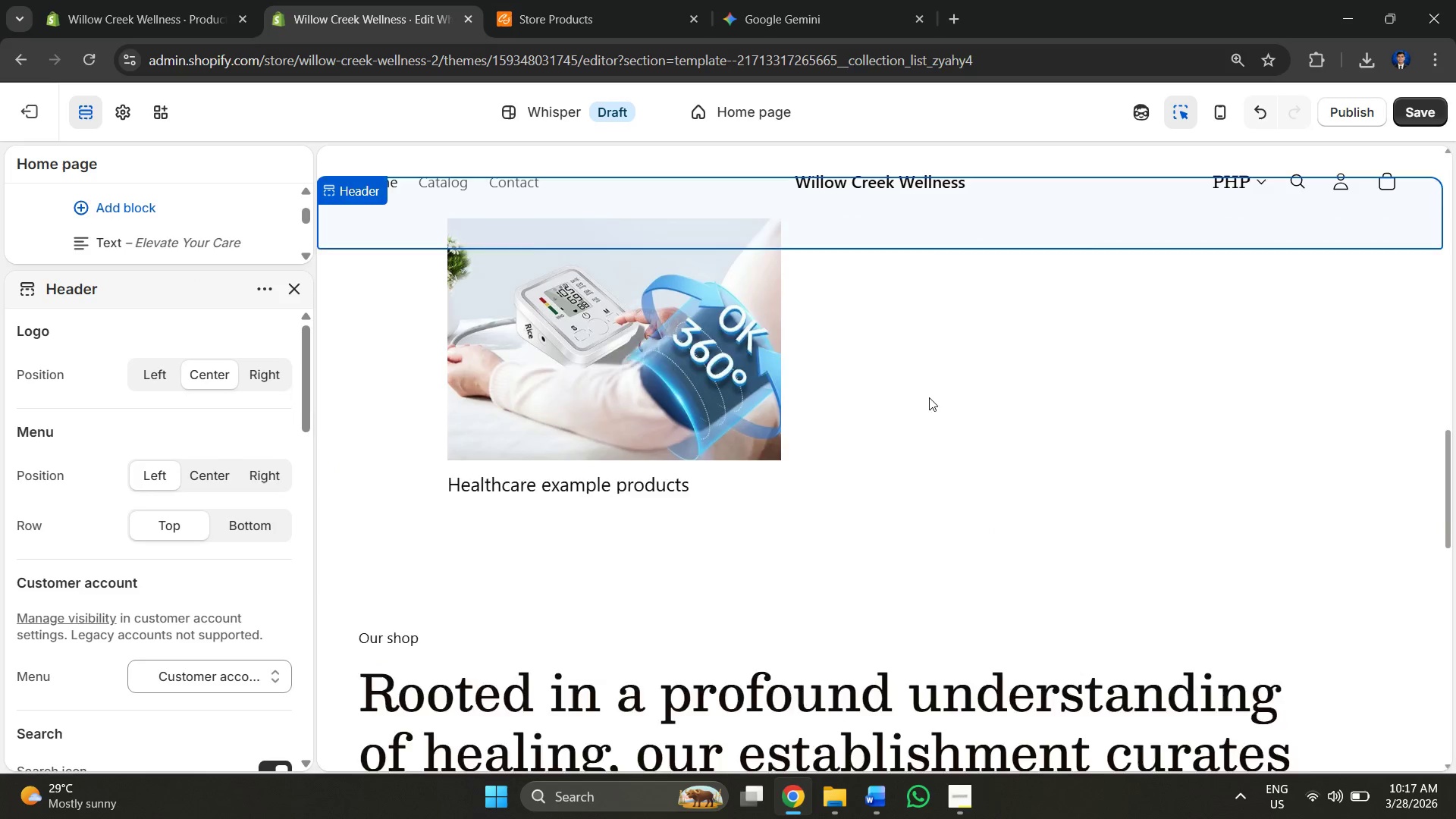 
scroll: coordinate [713, 529], scroll_direction: up, amount: 3.0
 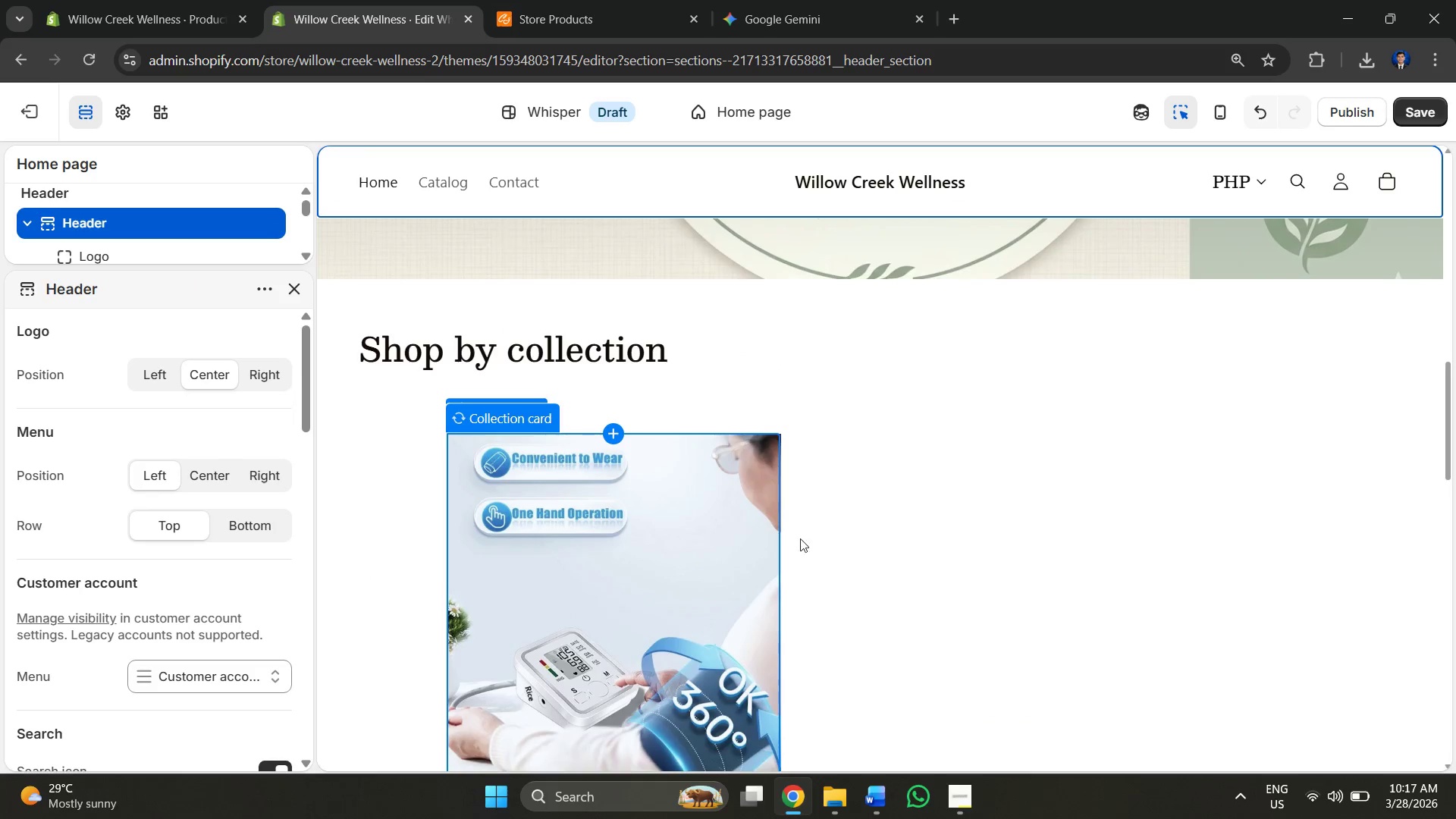 
scroll: coordinate [885, 536], scroll_direction: down, amount: 2.0
 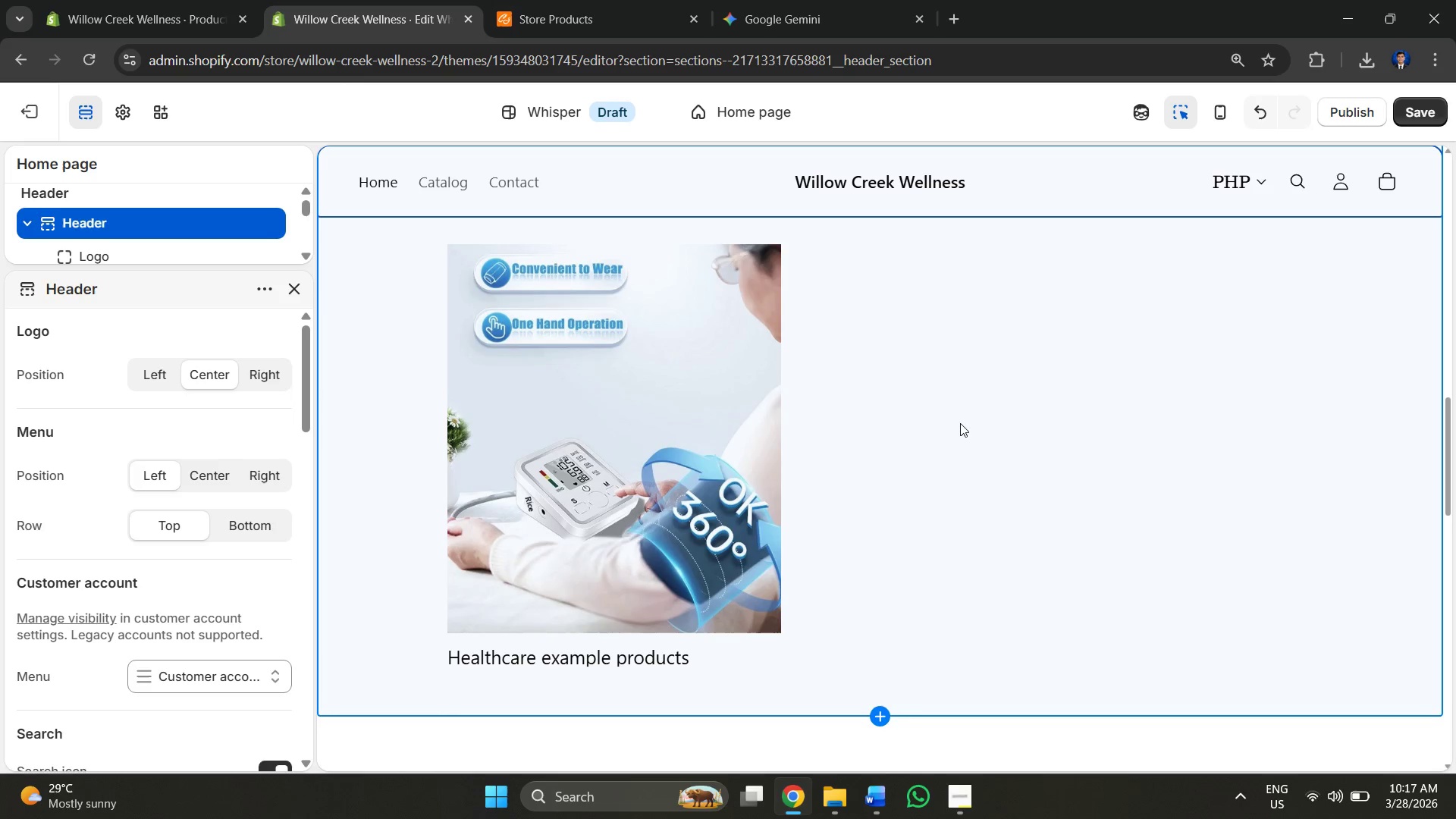 
left_click([962, 420])
 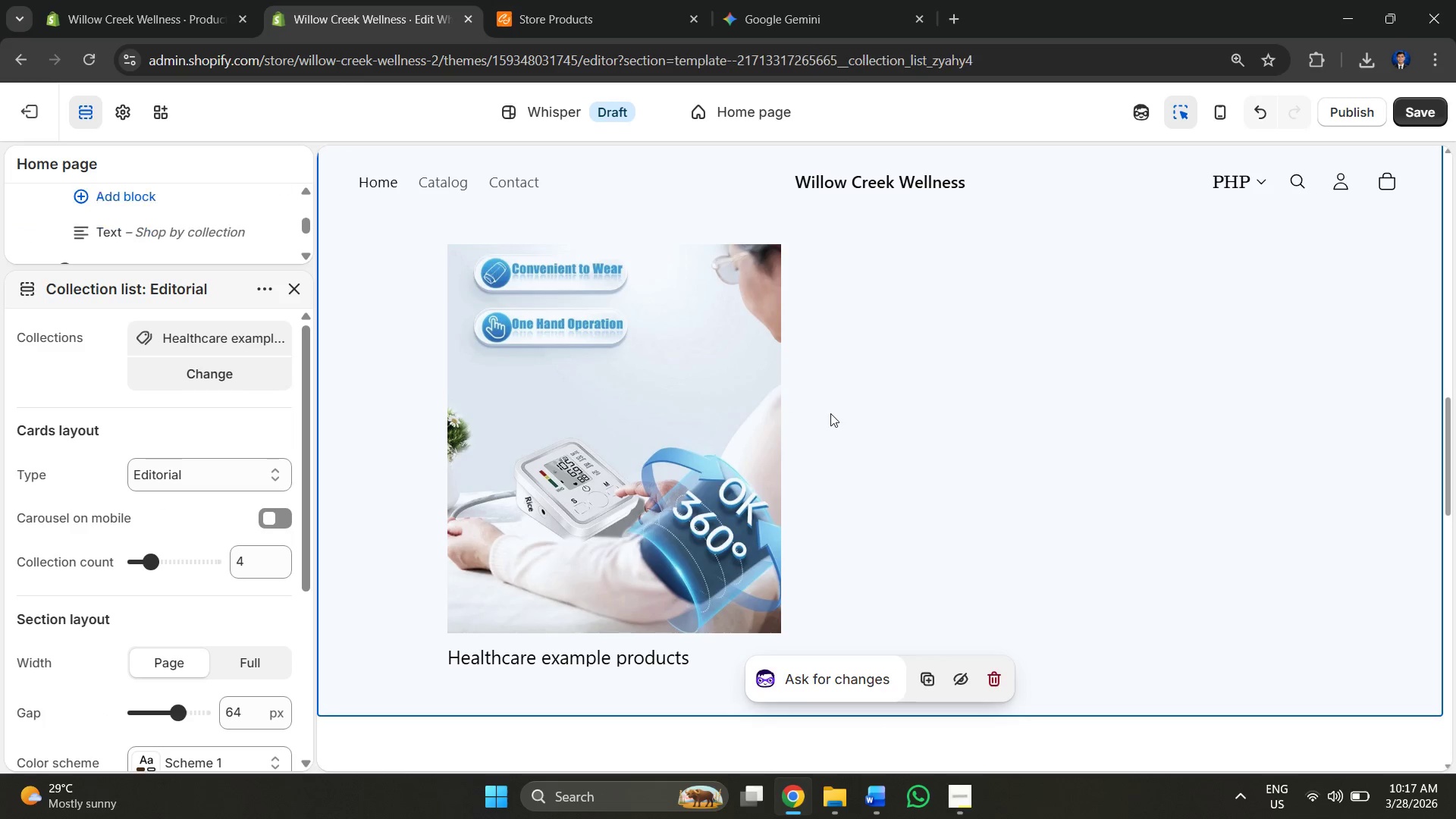 
scroll: coordinate [1009, 396], scroll_direction: down, amount: 3.0
 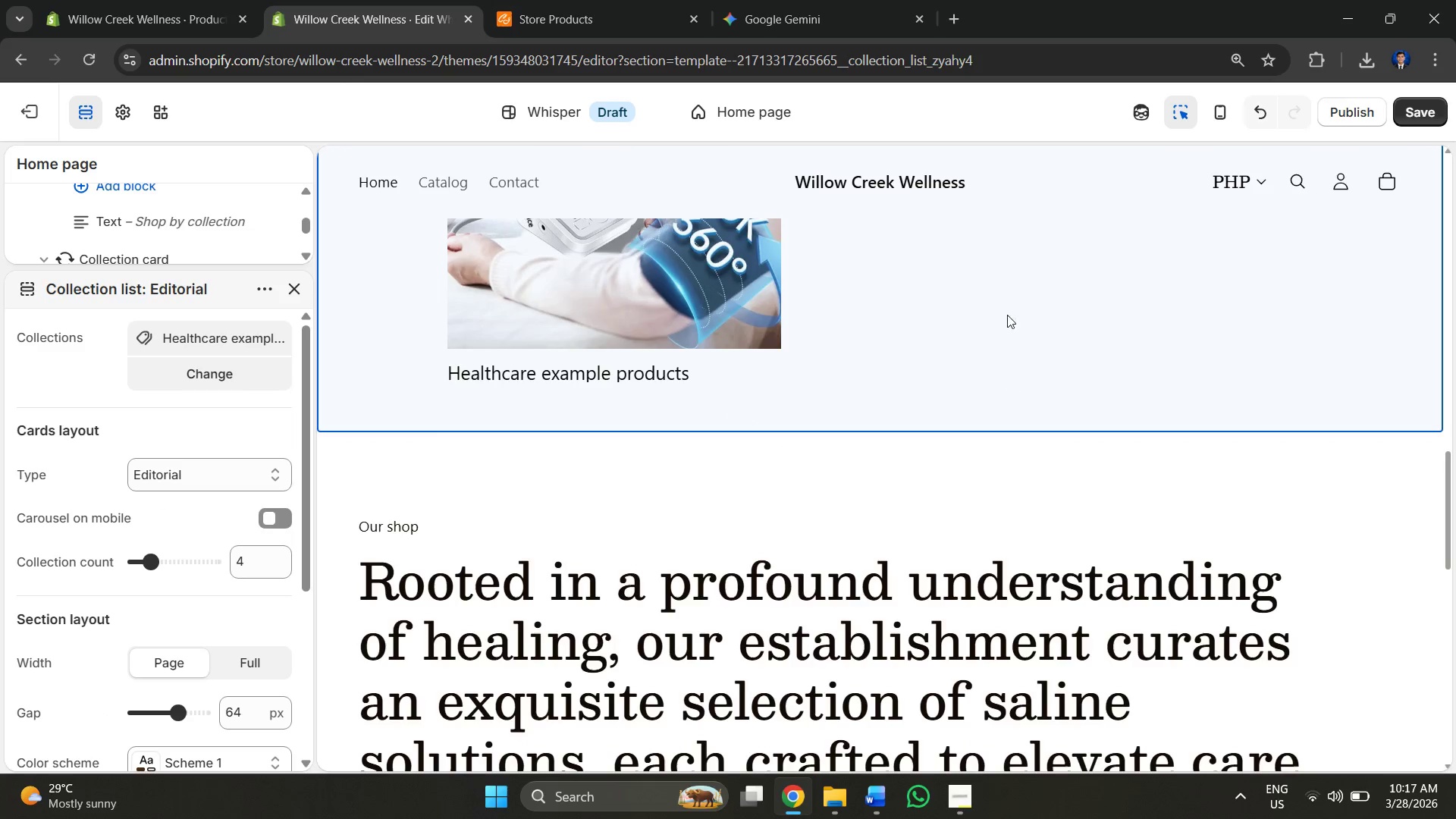 
left_click([999, 295])
 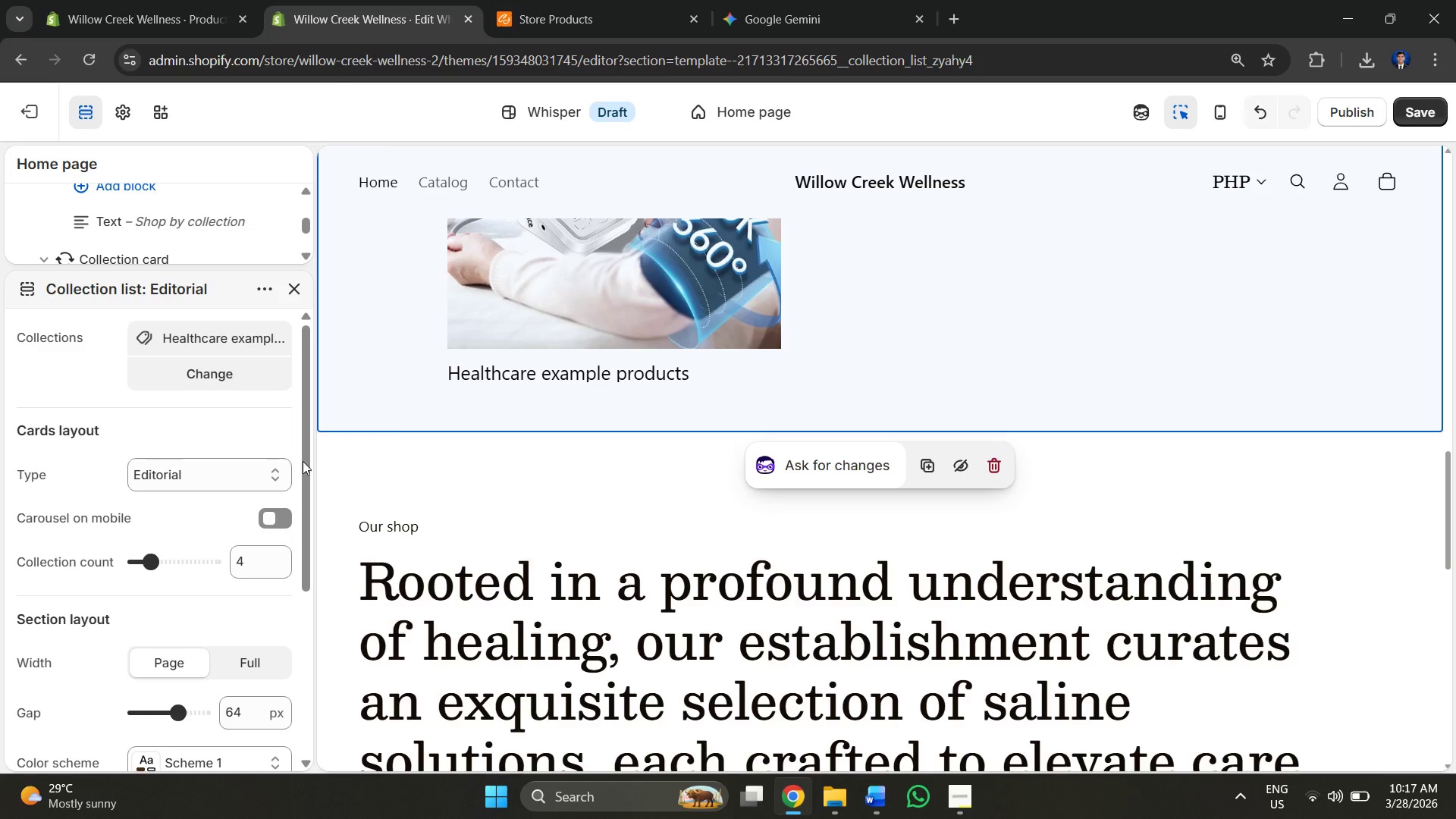 
scroll: coordinate [195, 475], scroll_direction: up, amount: 2.0
 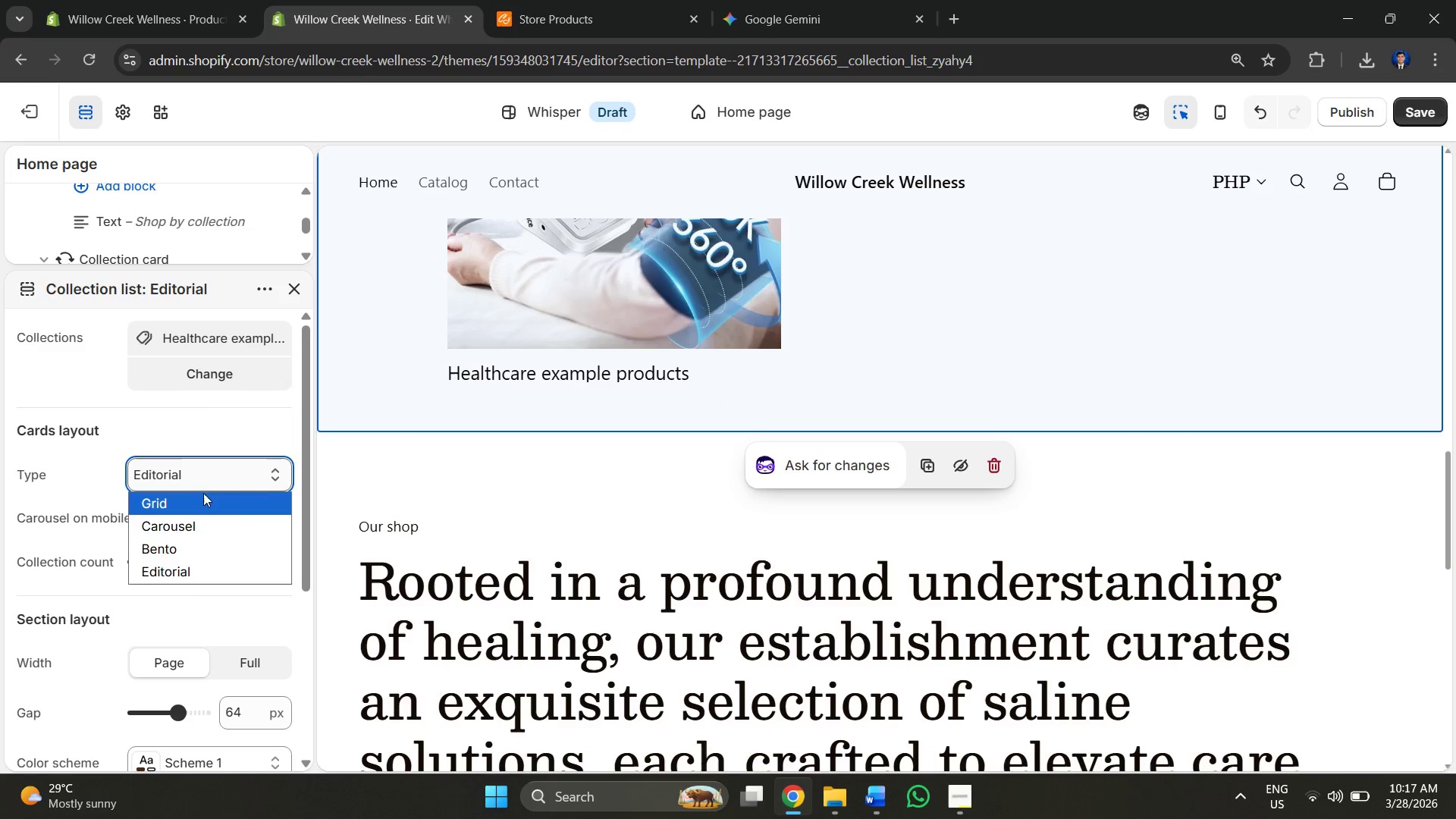 
left_click([75, 400])
 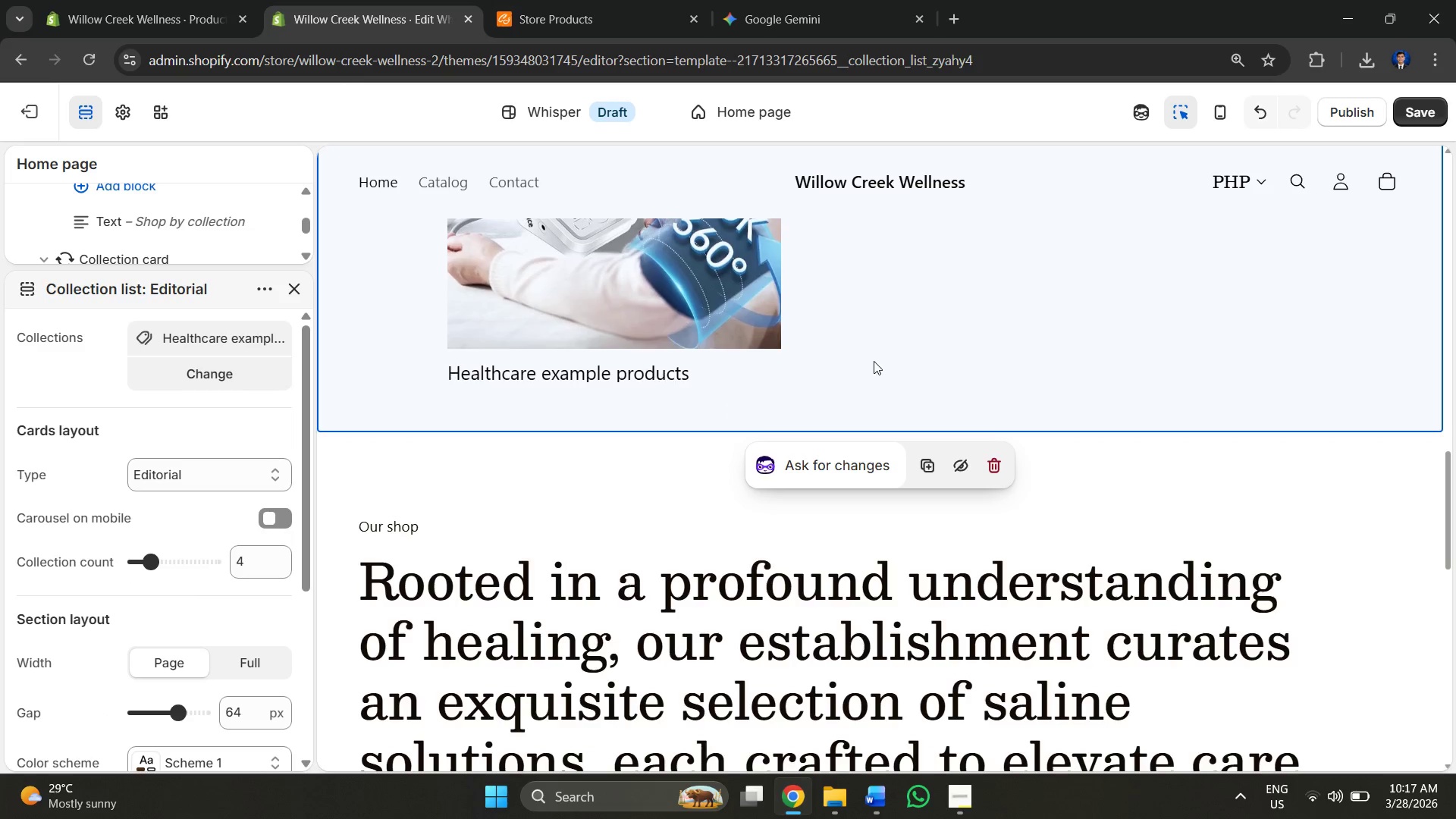 
scroll: coordinate [874, 360], scroll_direction: up, amount: 4.0
 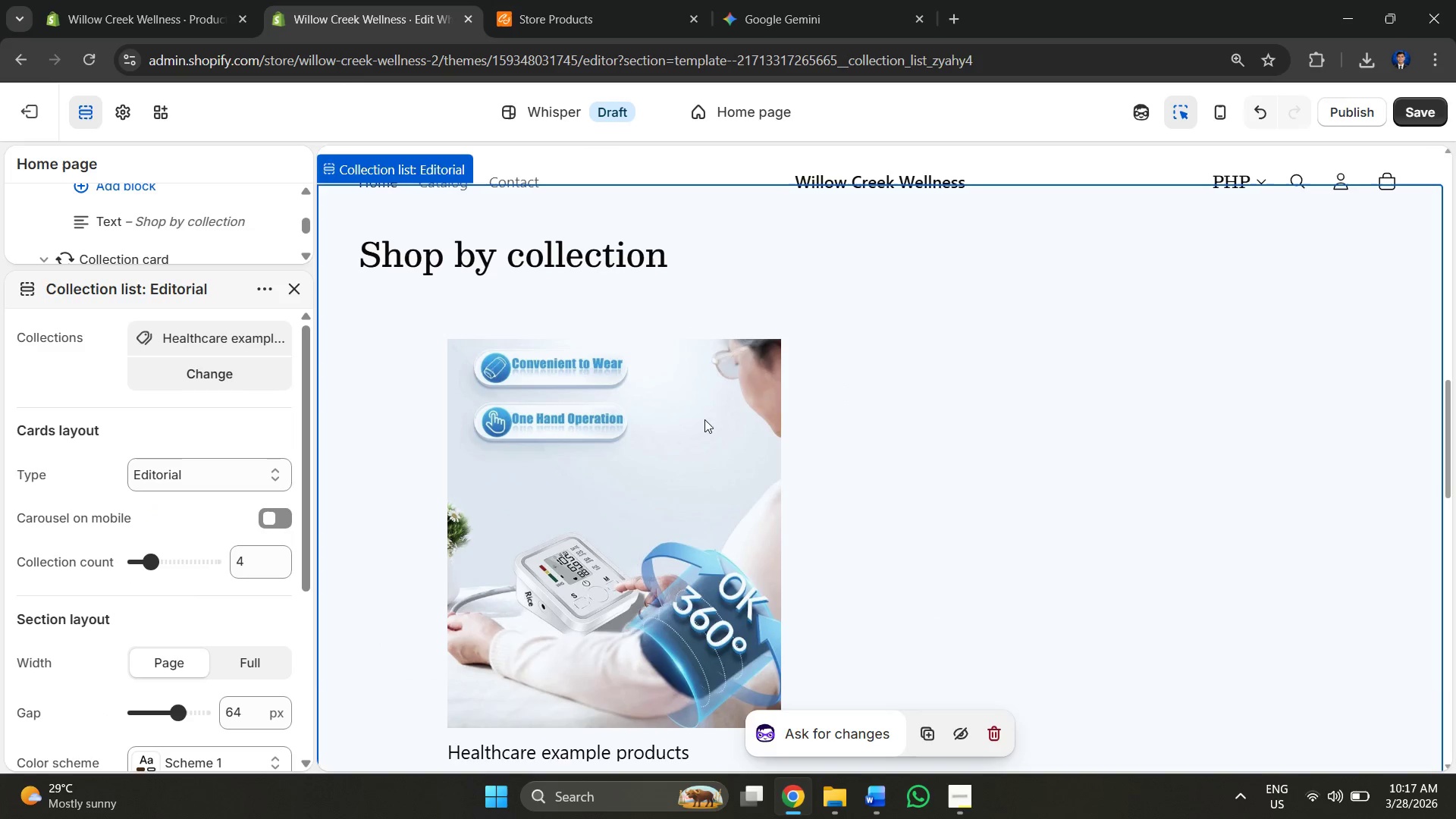 
left_click([636, 460])
 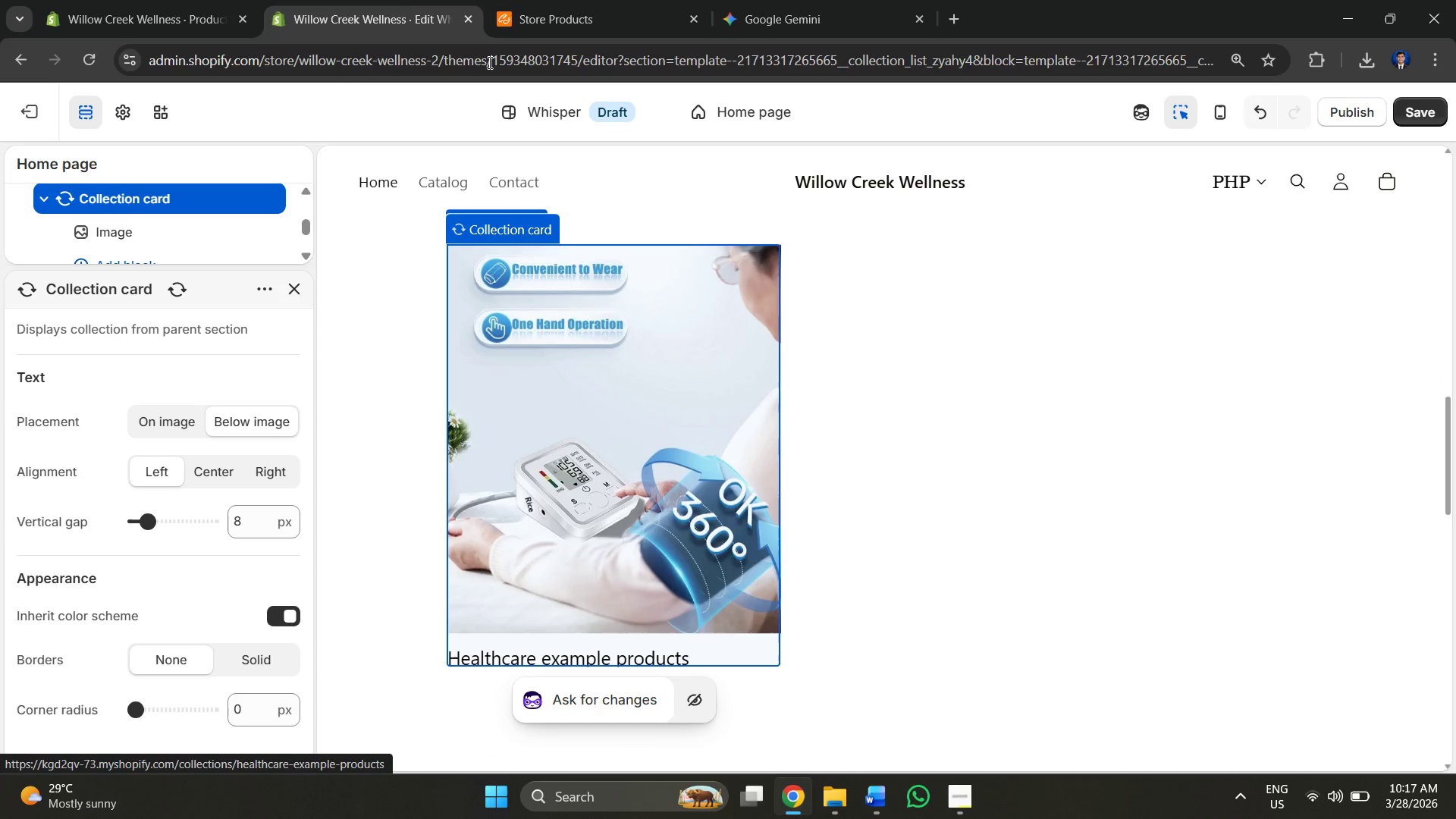 
left_click([209, 8])
 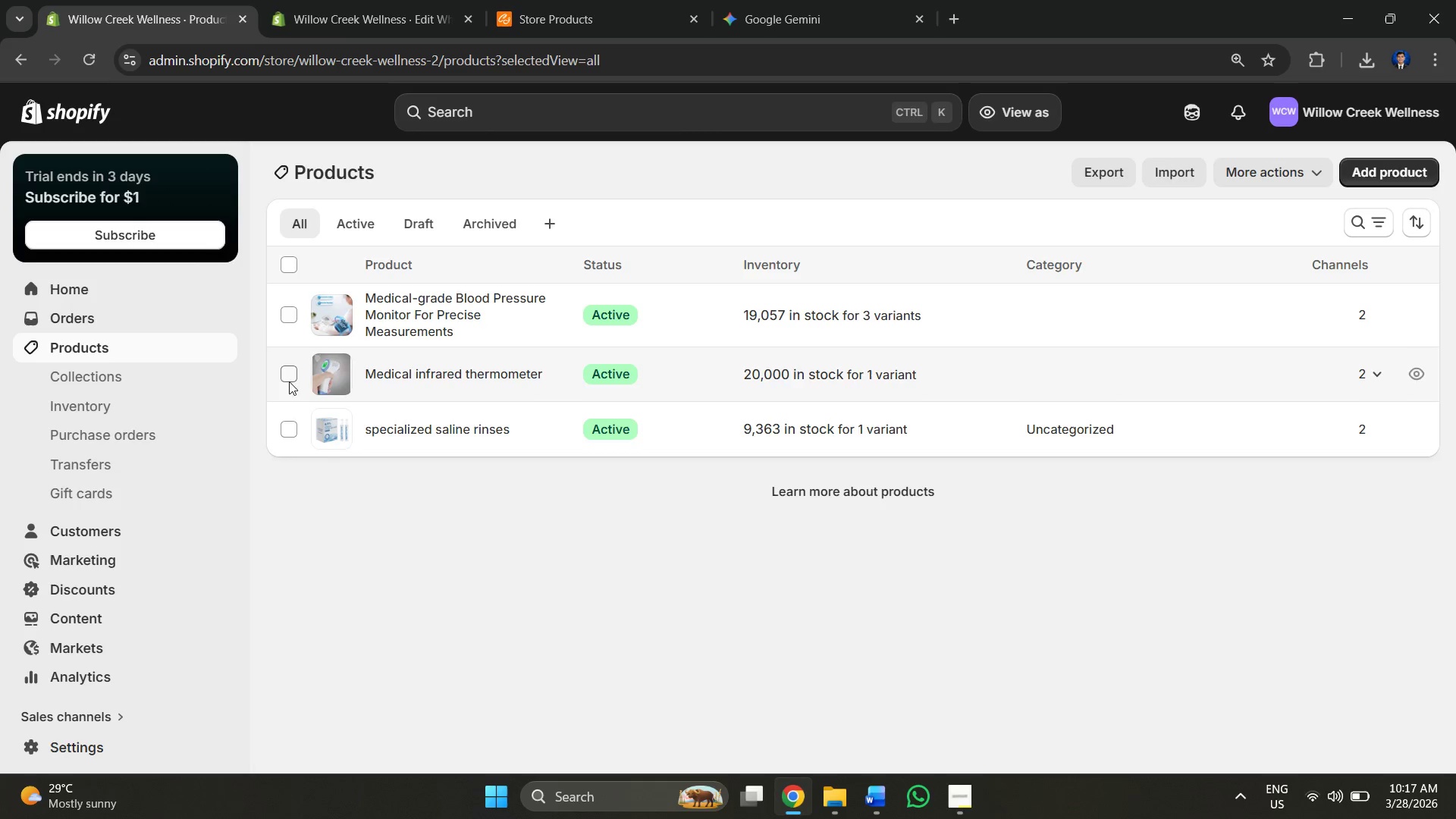 
left_click([287, 430])
 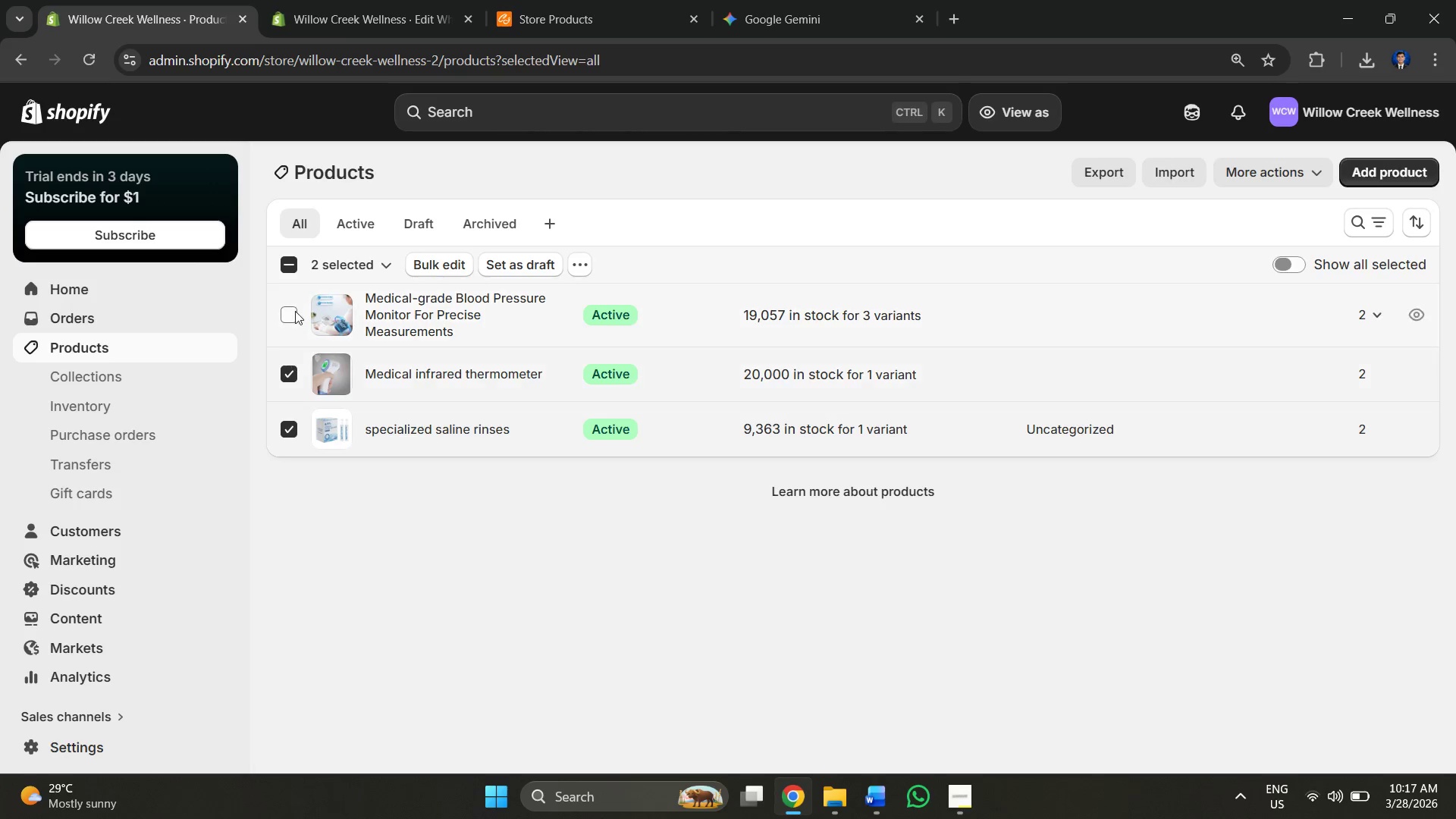 
left_click([295, 309])
 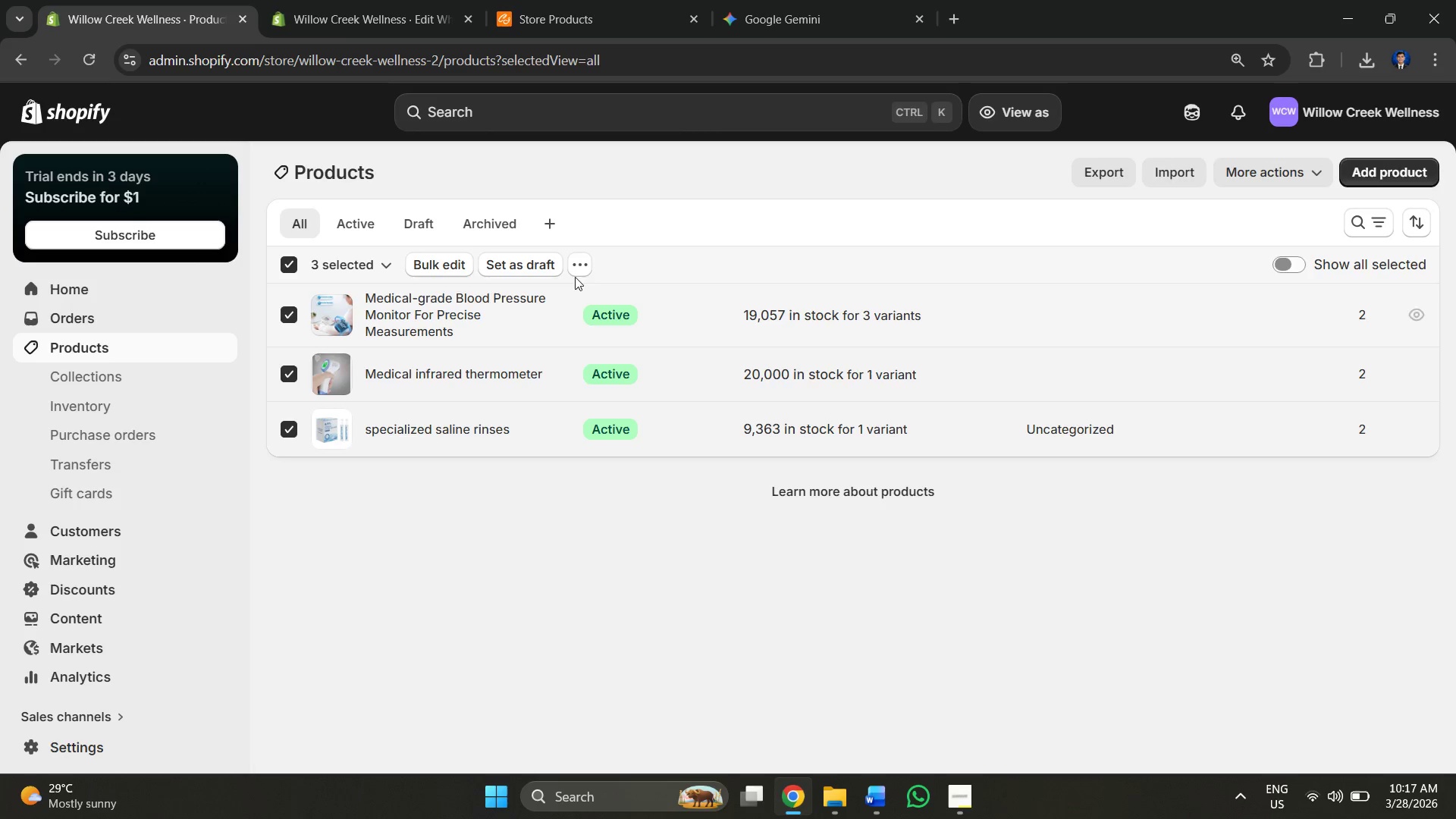 
left_click([585, 265])
 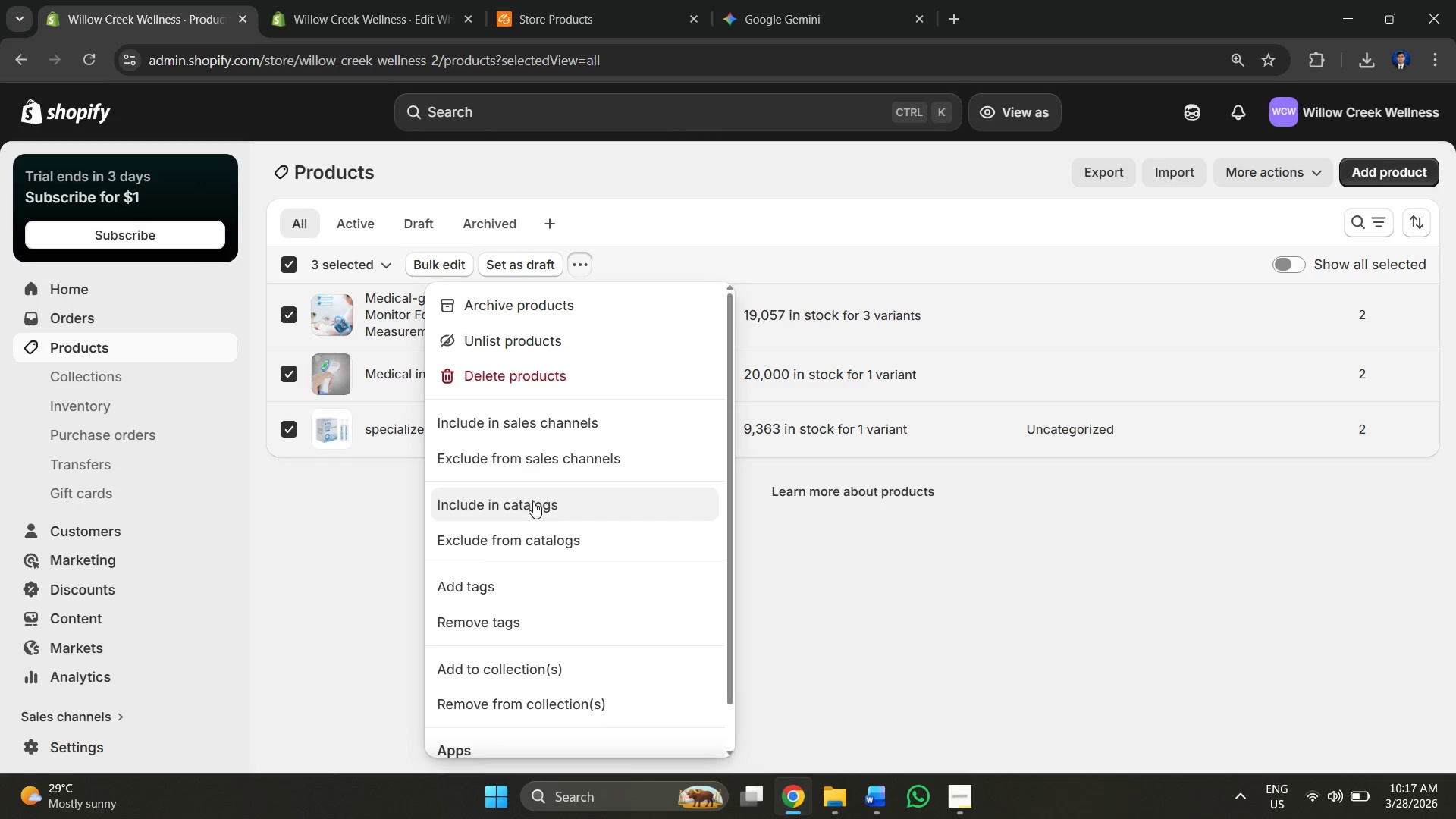 
scroll: coordinate [507, 646], scroll_direction: down, amount: 1.0
 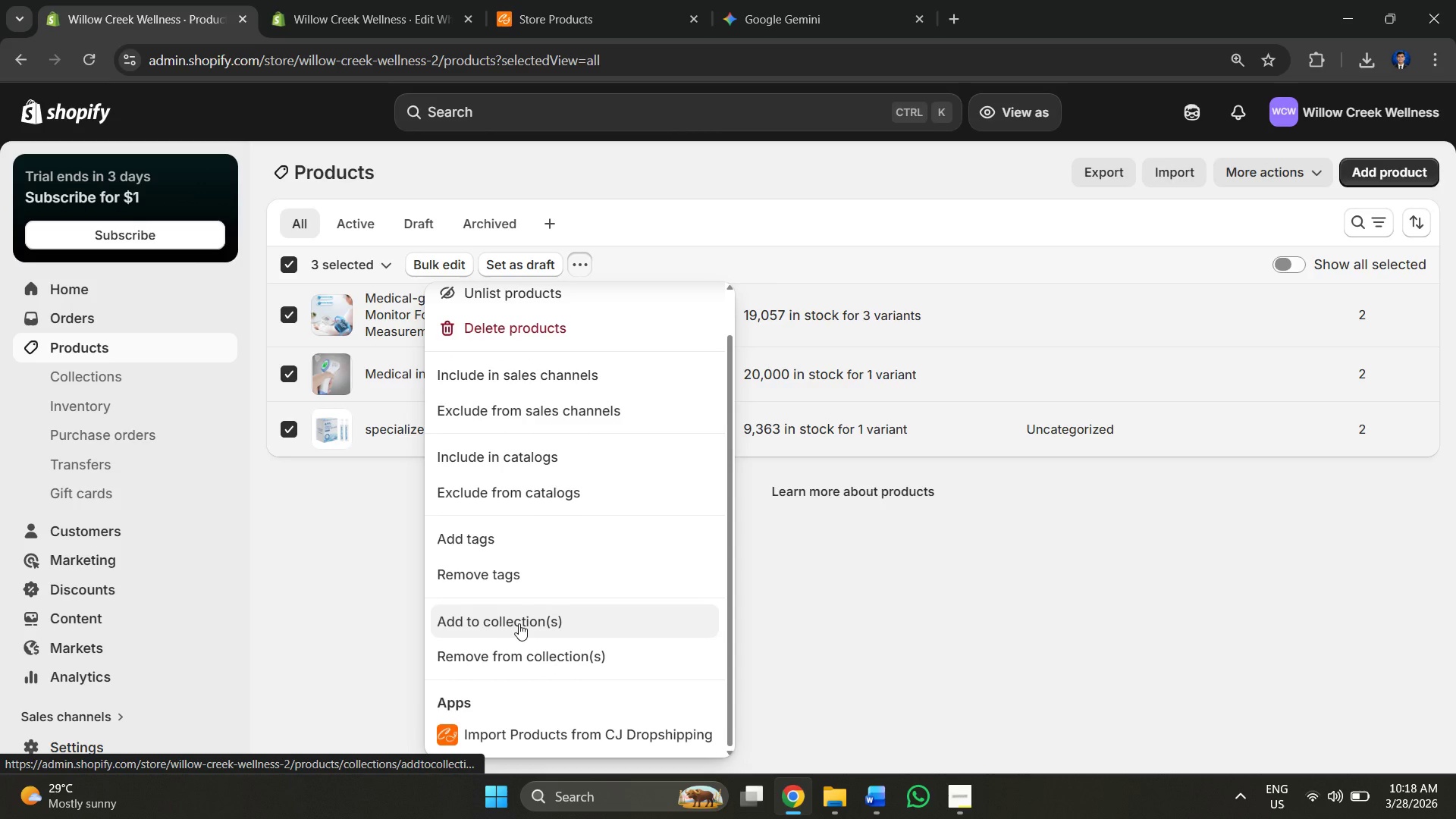 
left_click([519, 623])
 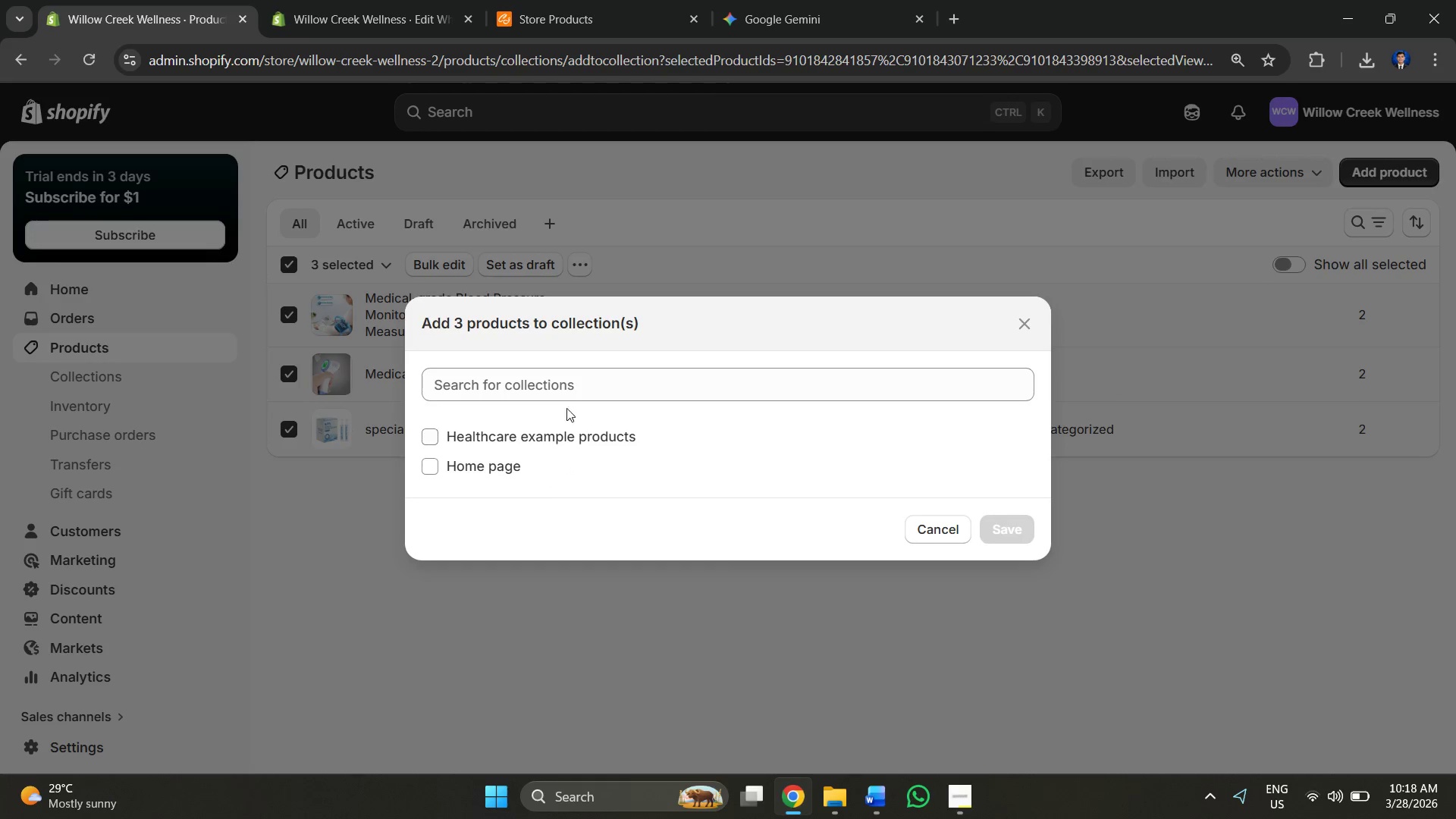 
left_click([435, 435])
 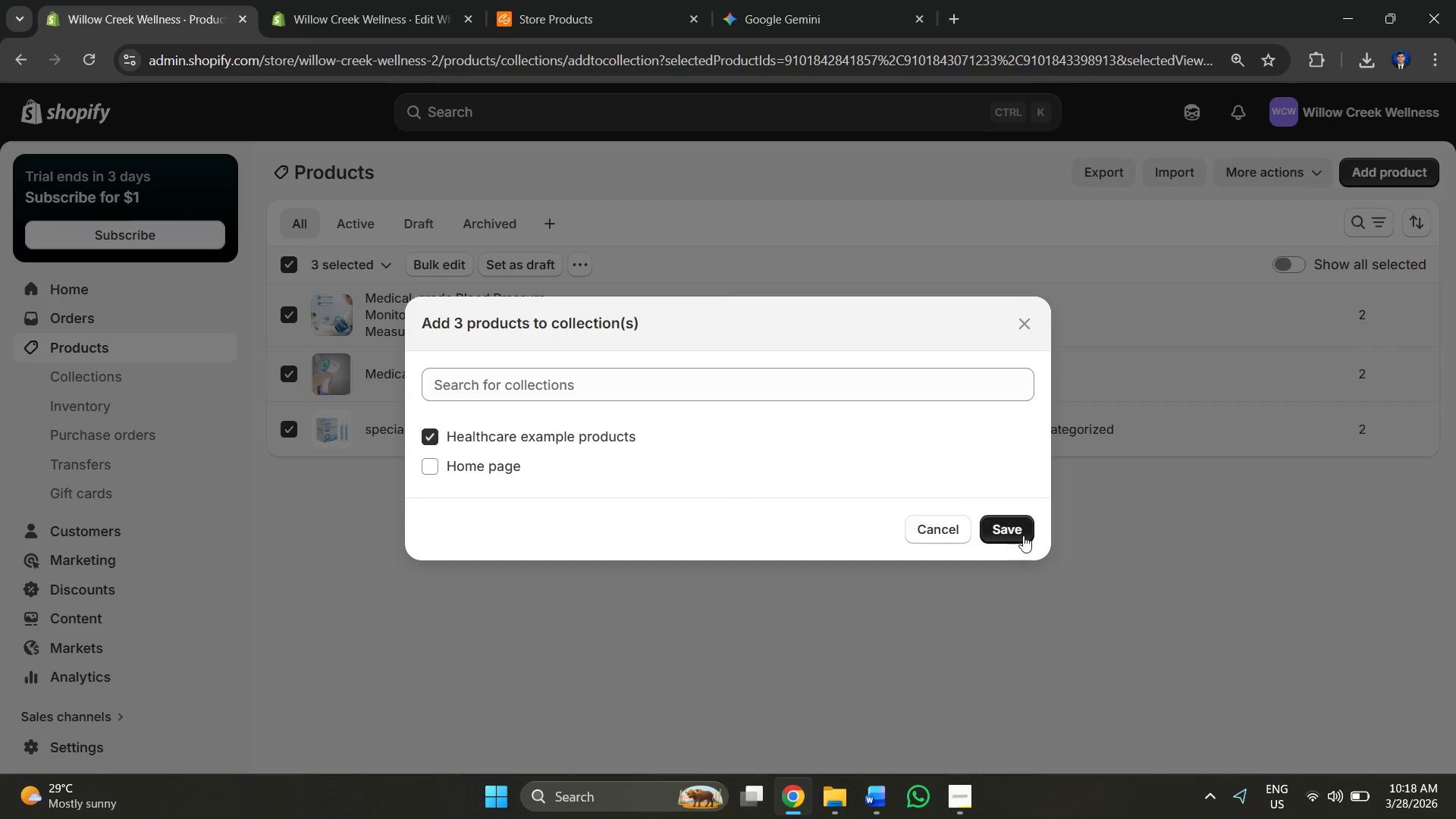 
left_click([1018, 530])
 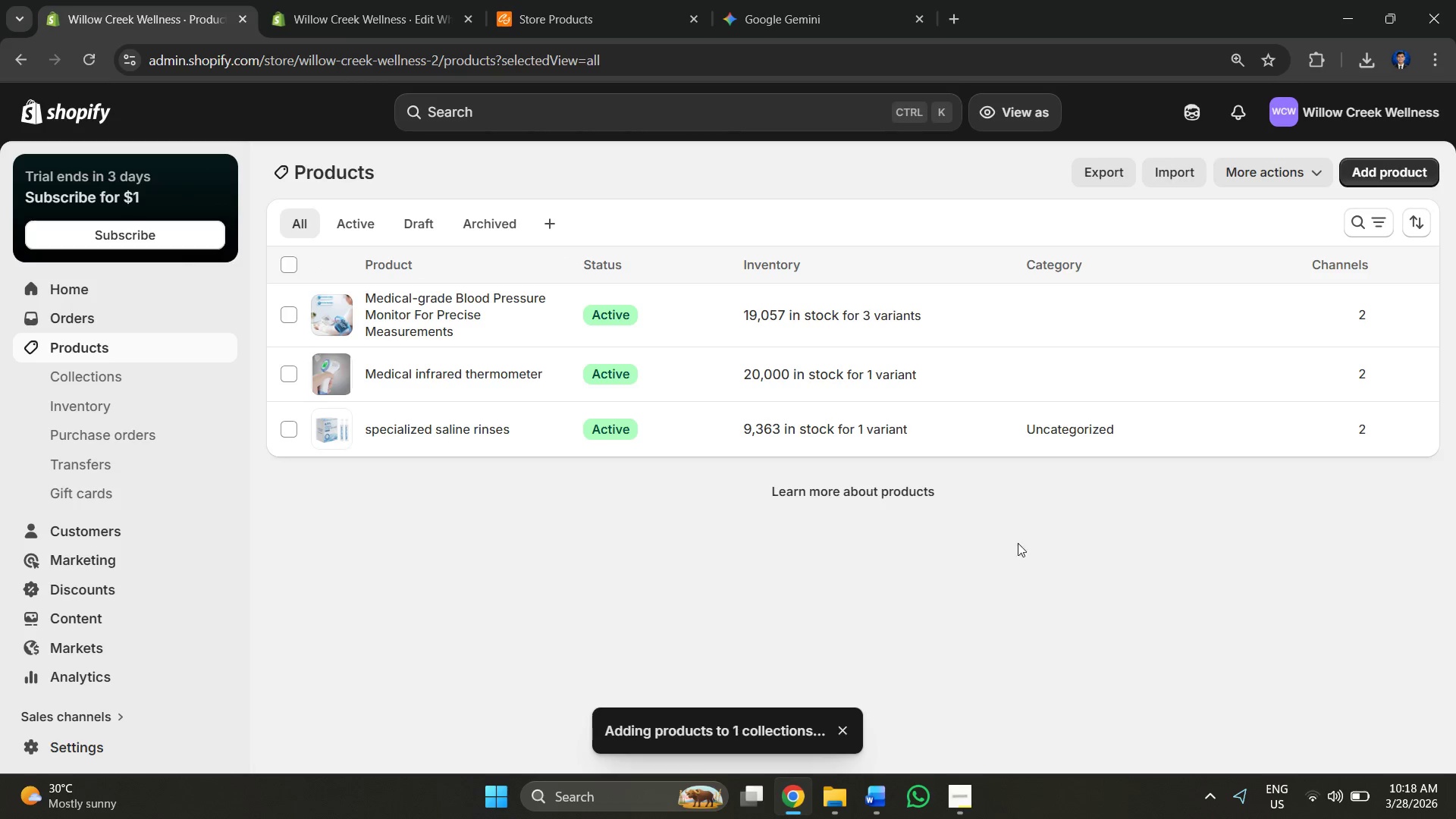 
left_click([1015, 574])
 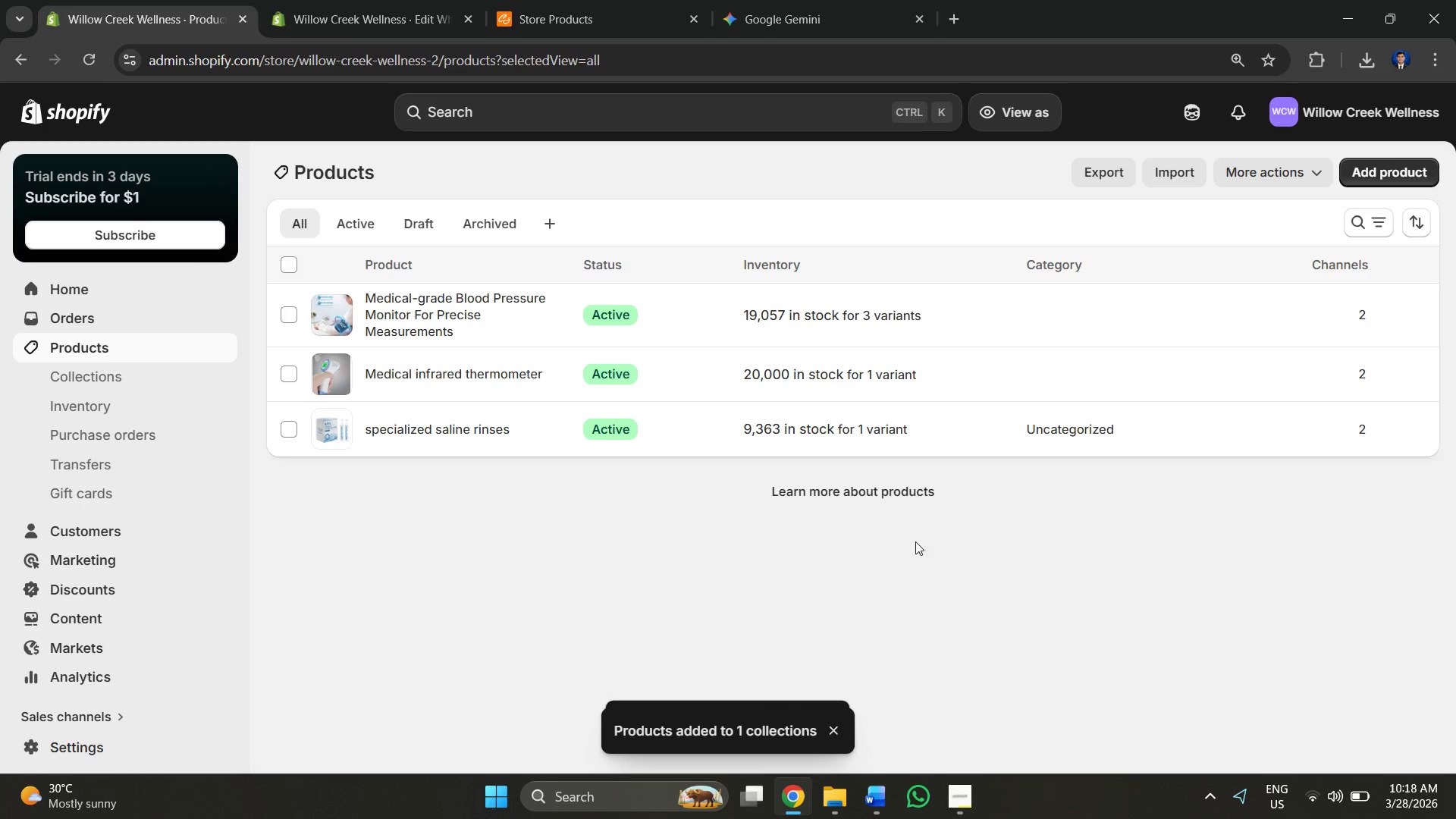 
left_click([389, 0])
 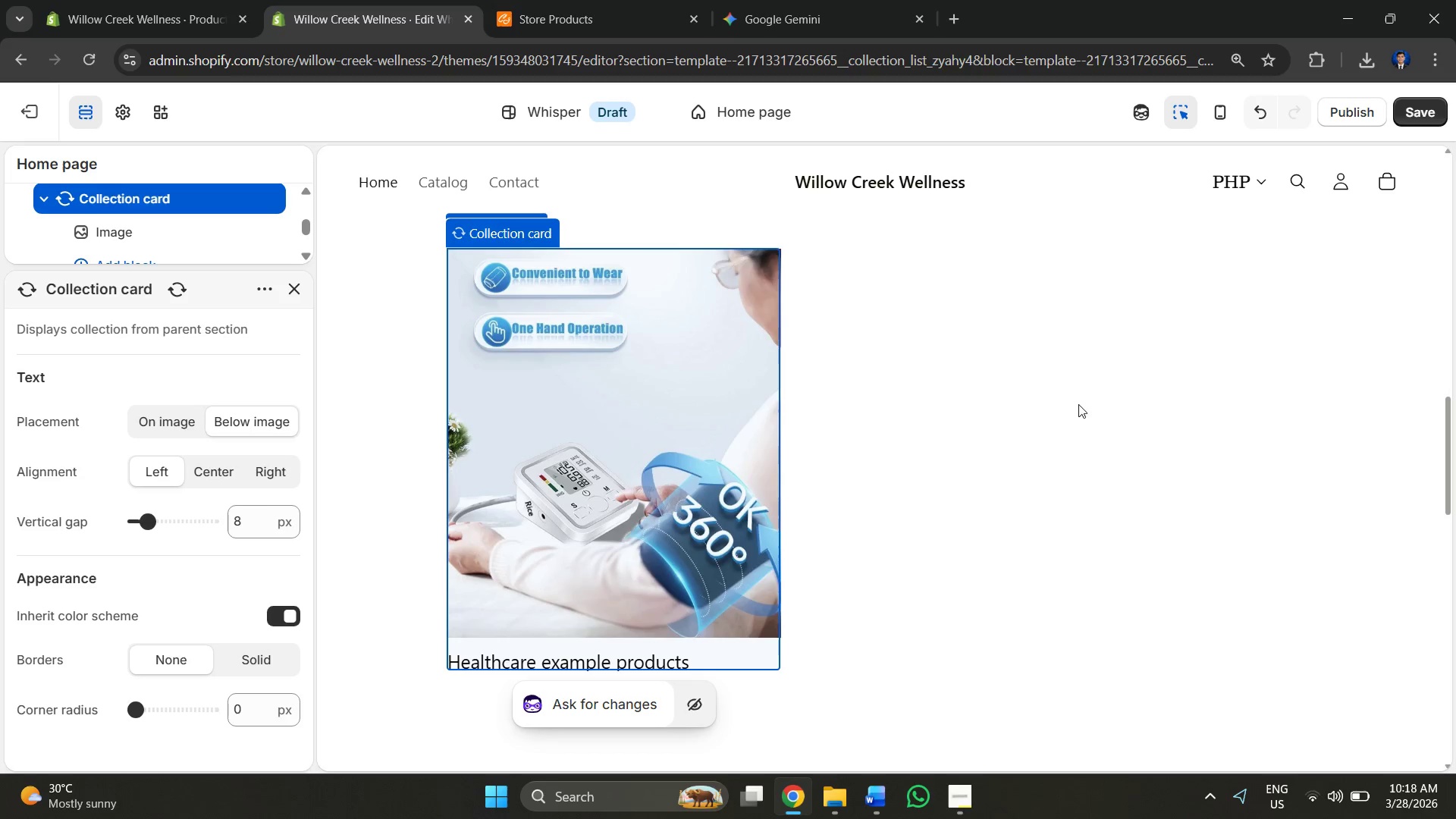 
scroll: coordinate [887, 371], scroll_direction: down, amount: 4.0
 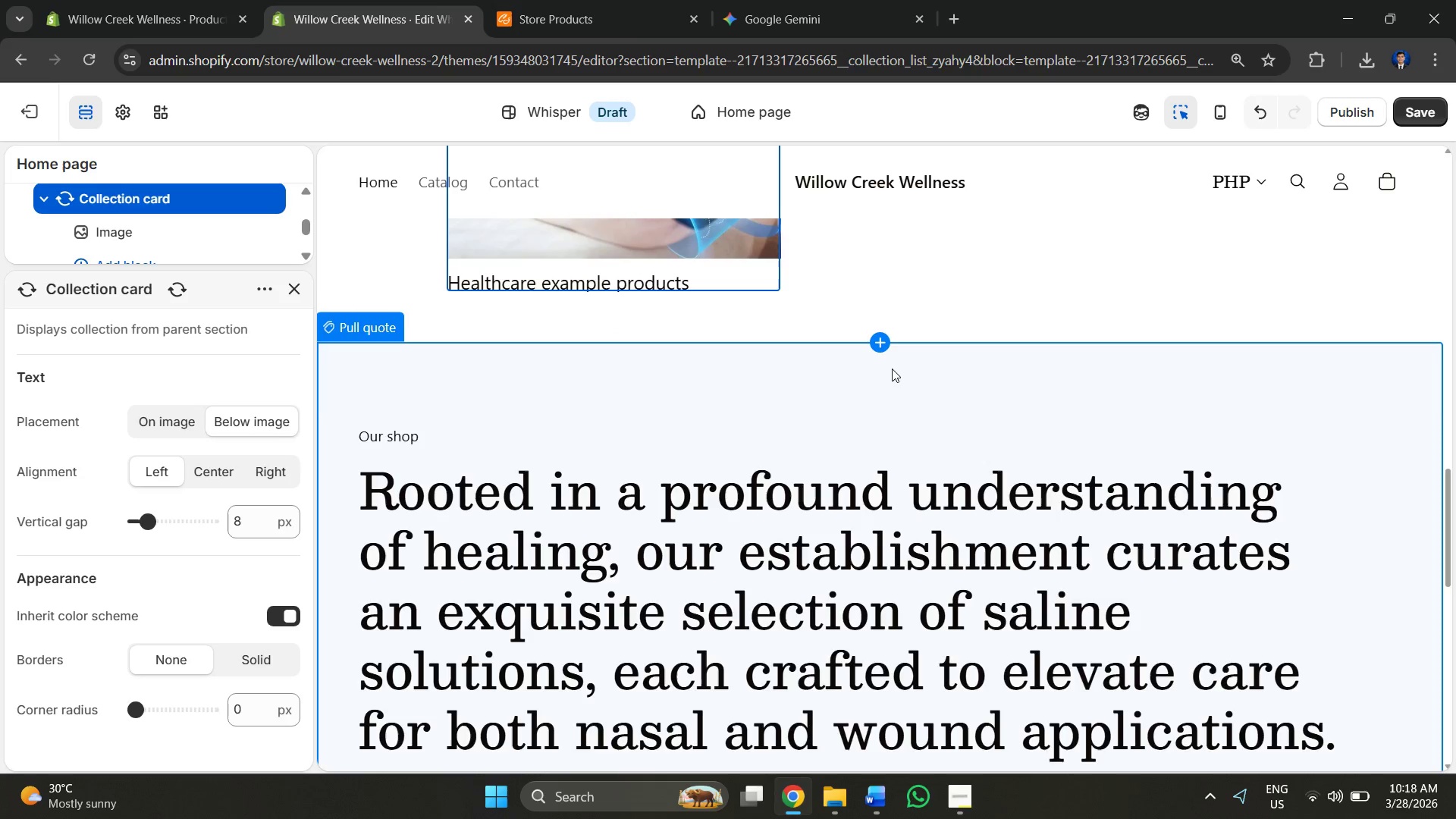 
scroll: coordinate [892, 369], scroll_direction: up, amount: 2.0
 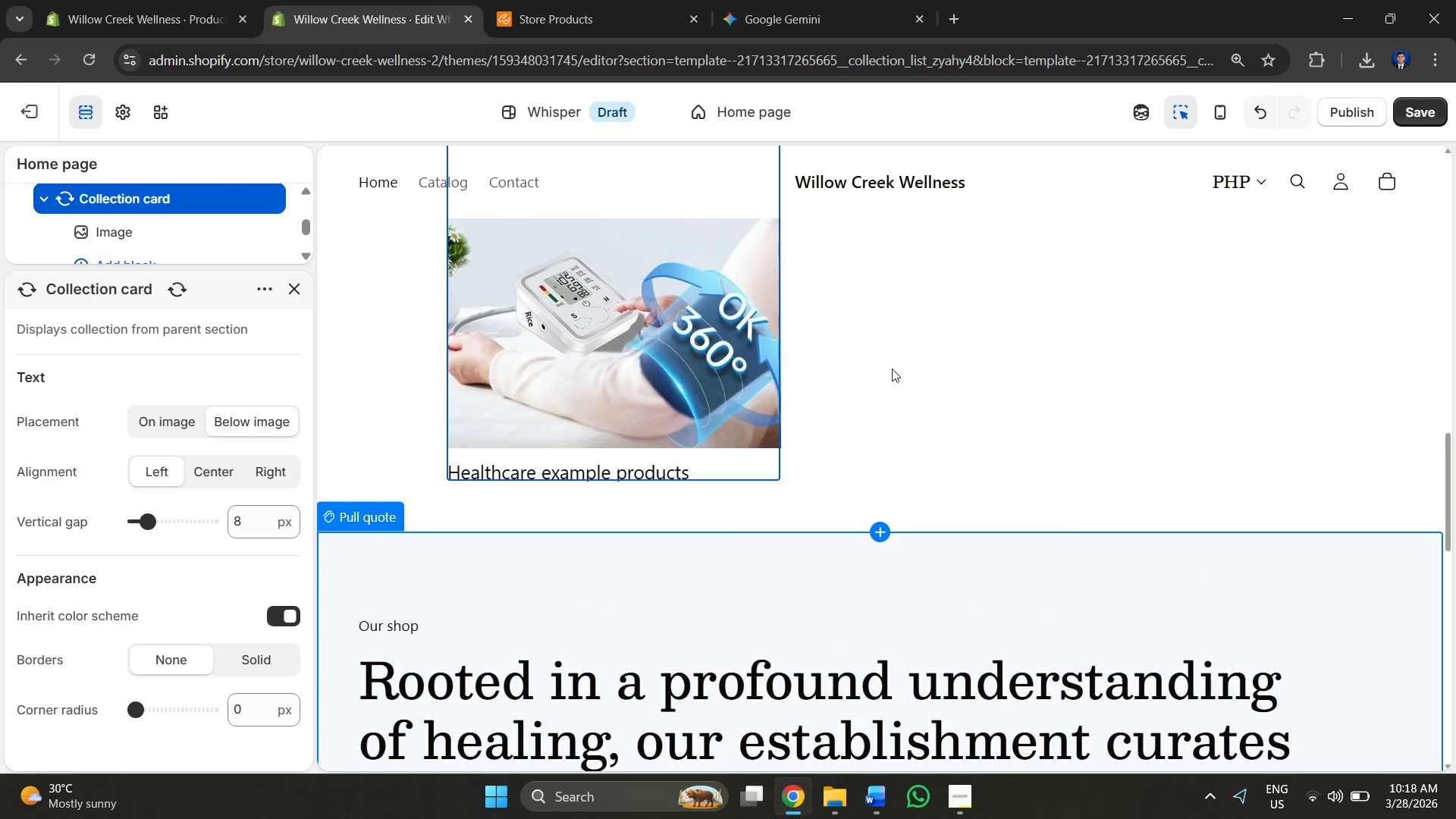 
key(Control+R)
 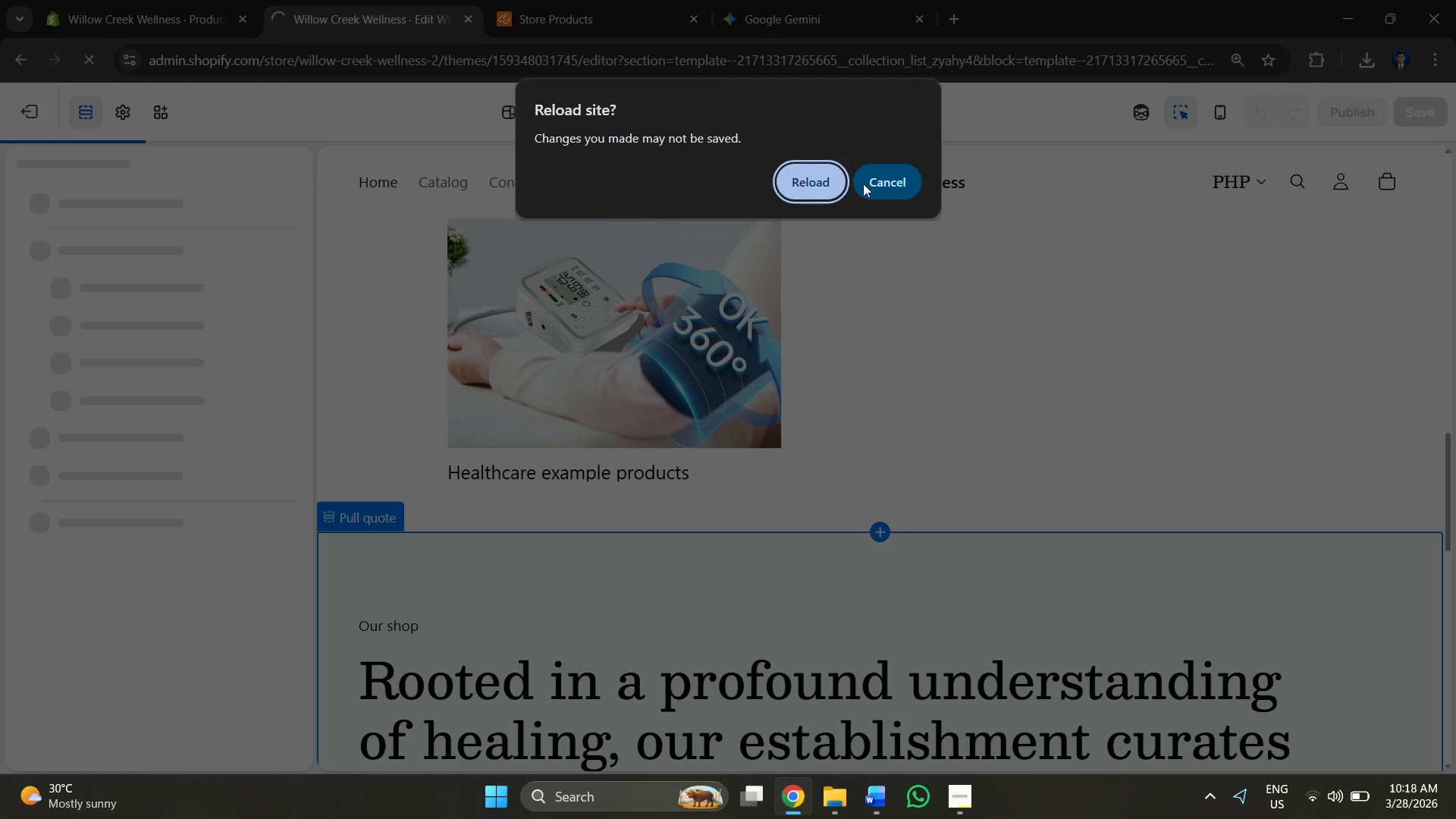 
left_click([895, 183])
 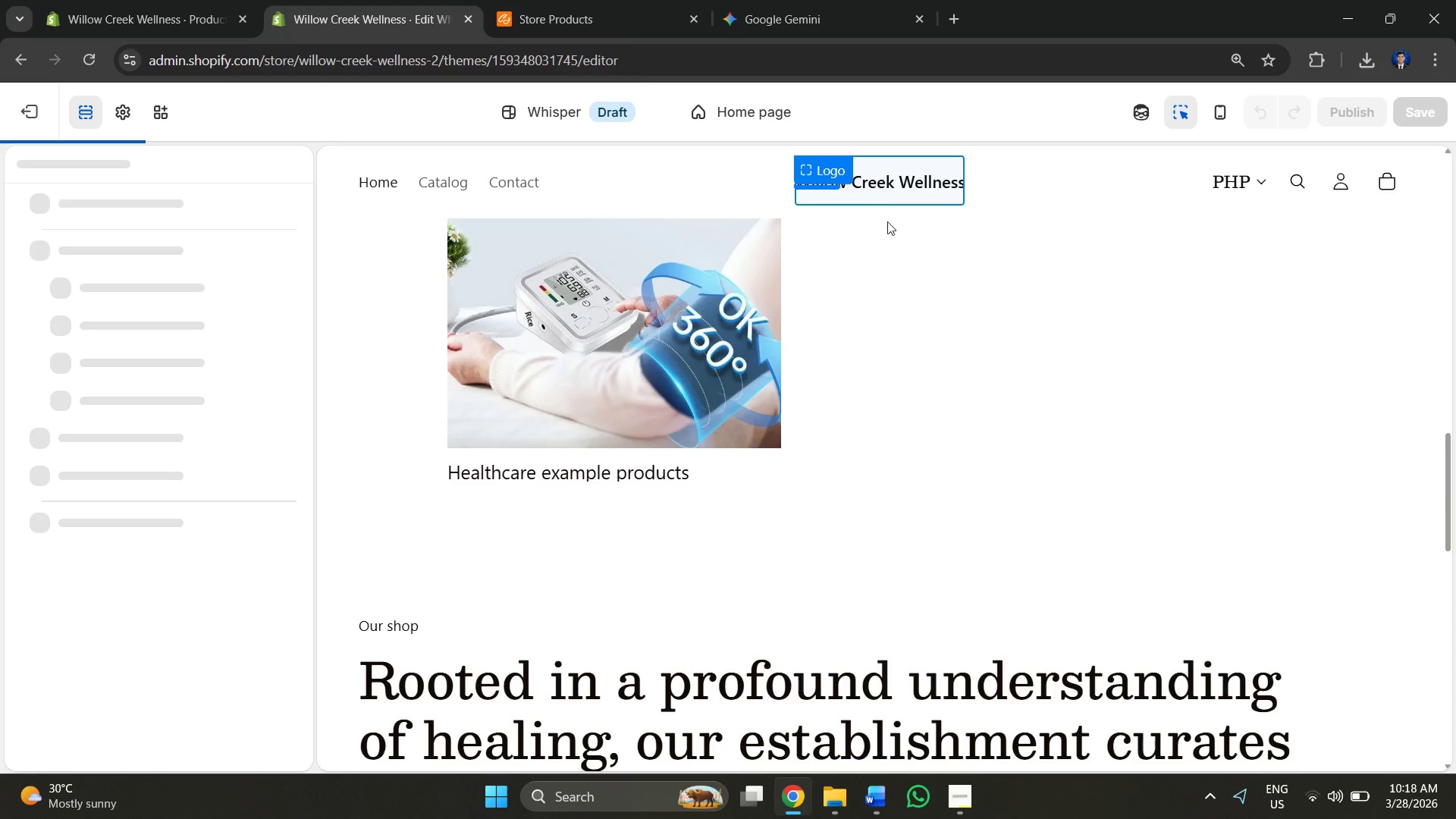 
scroll: coordinate [1018, 422], scroll_direction: up, amount: 5.0
 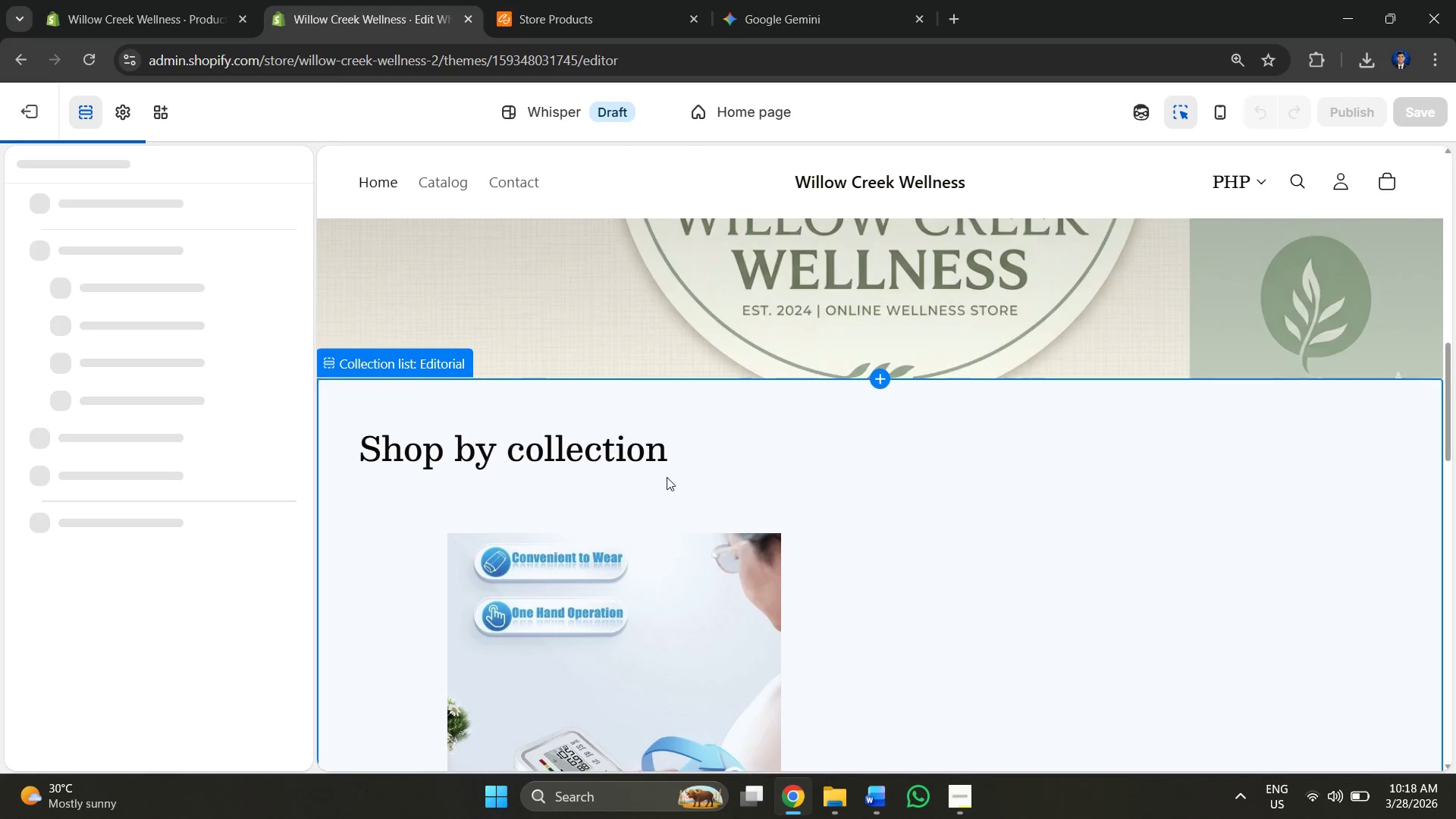 
scroll: coordinate [691, 467], scroll_direction: down, amount: 4.0
 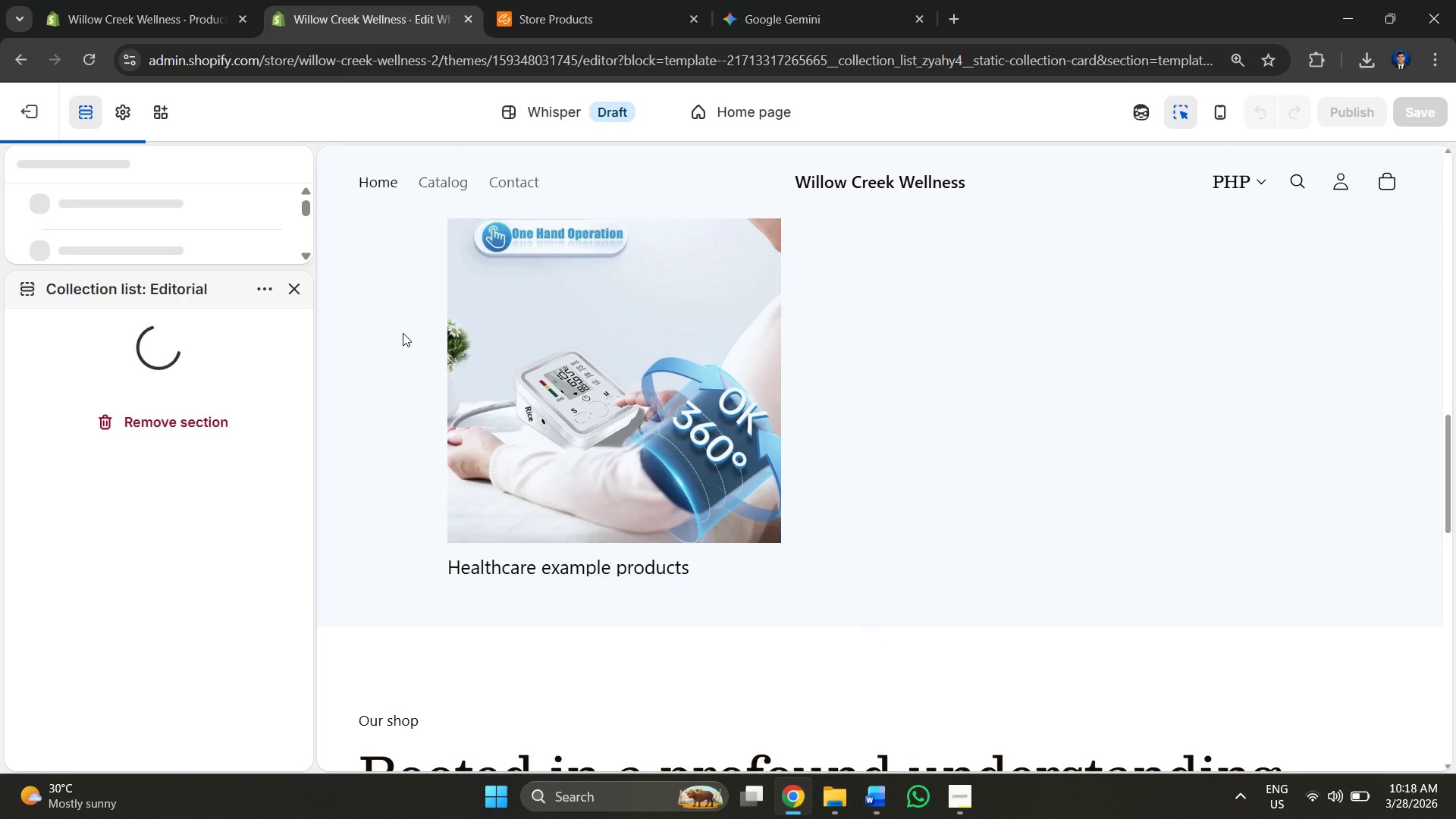 
left_click([542, 331])
 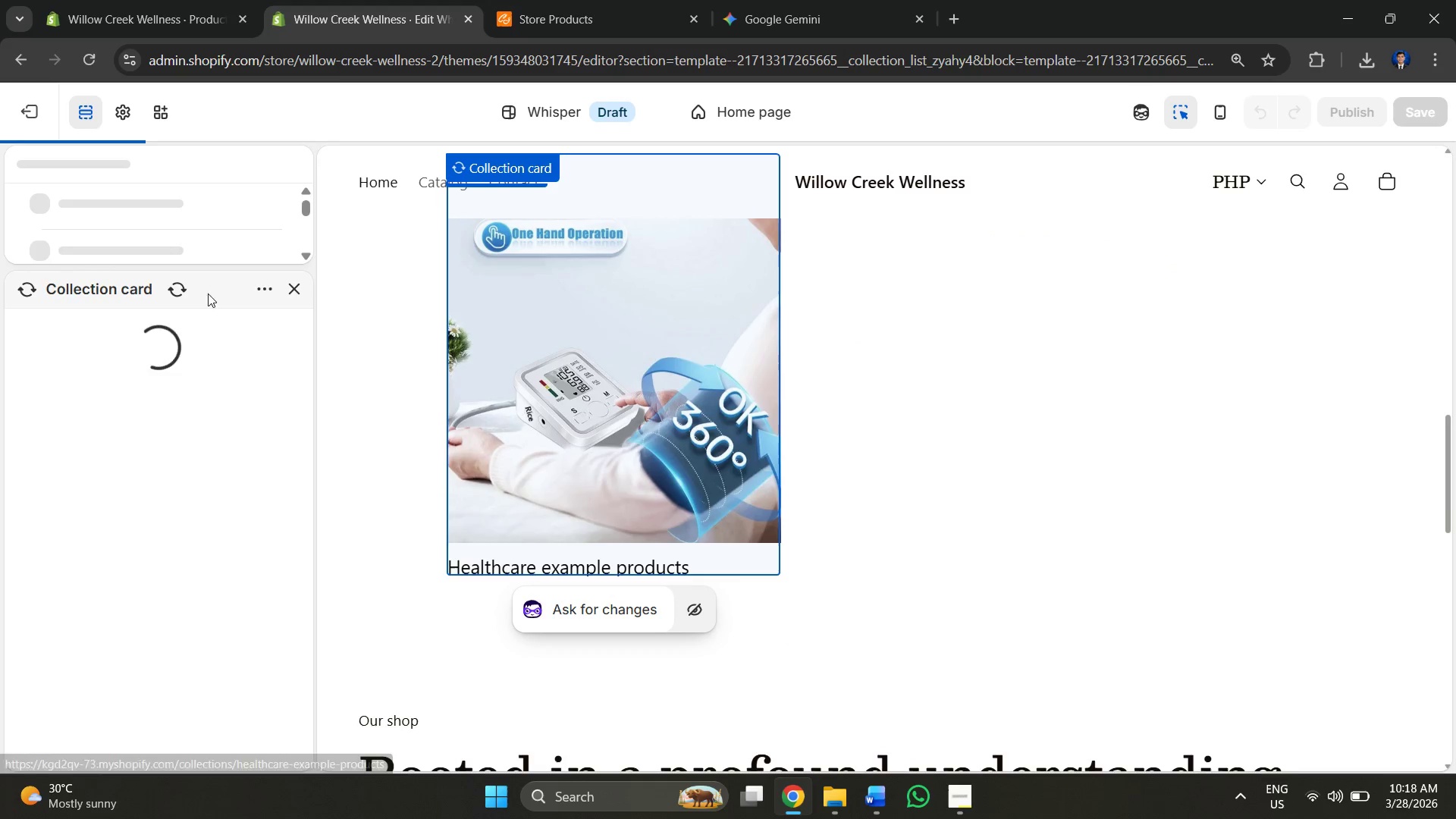 
left_click([183, 289])
 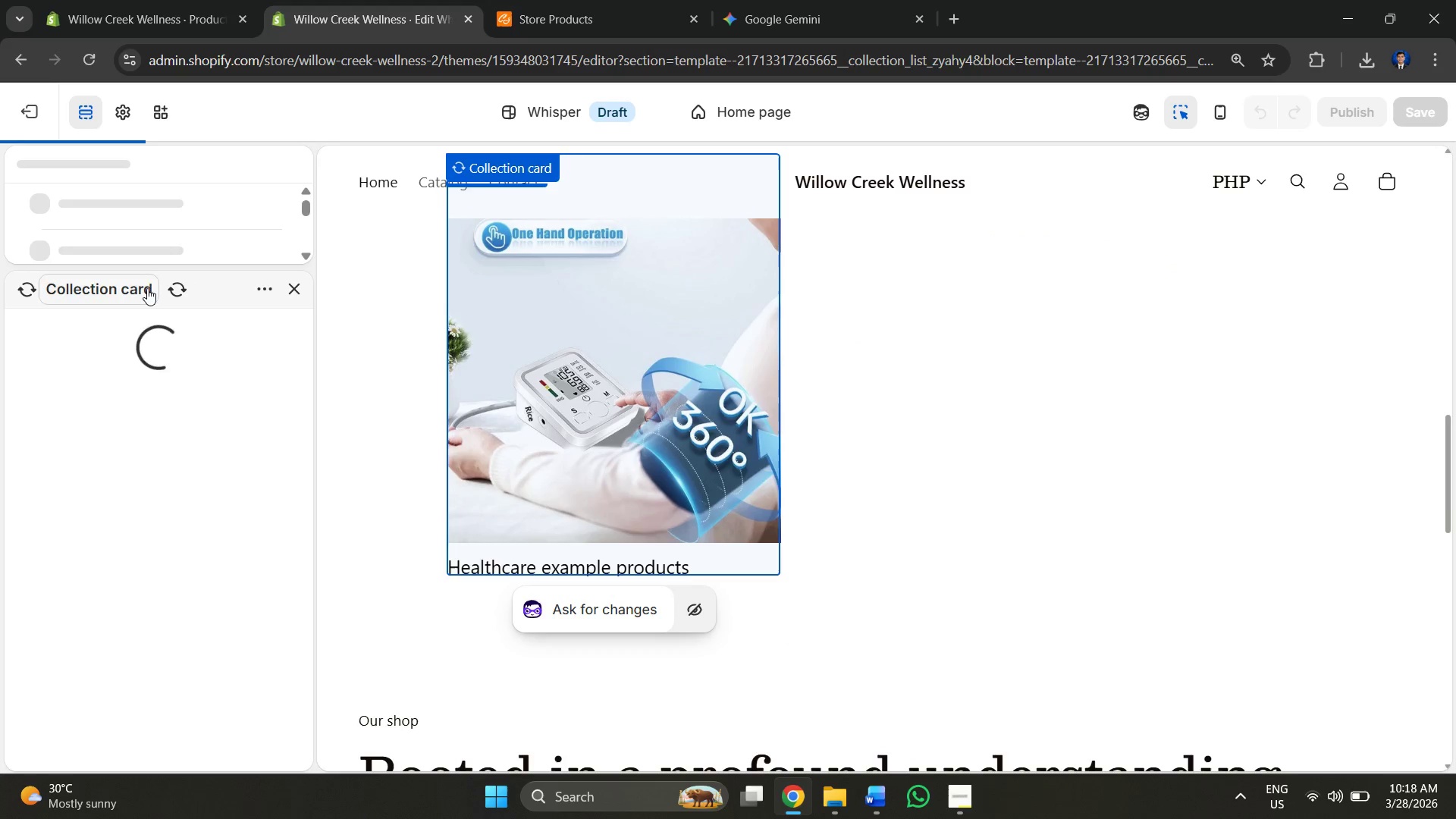 
left_click([138, 288])
 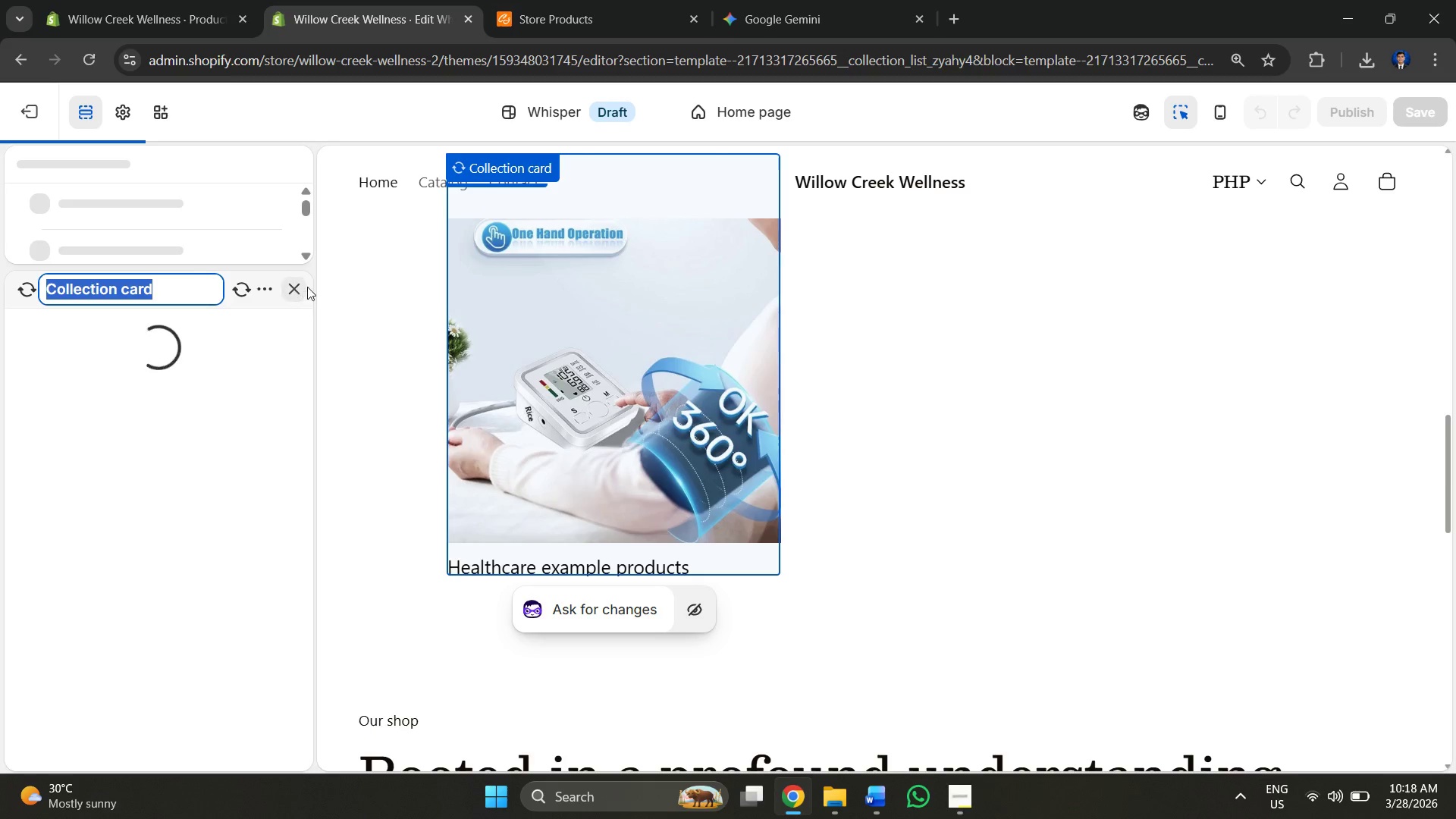 
double_click([297, 290])
 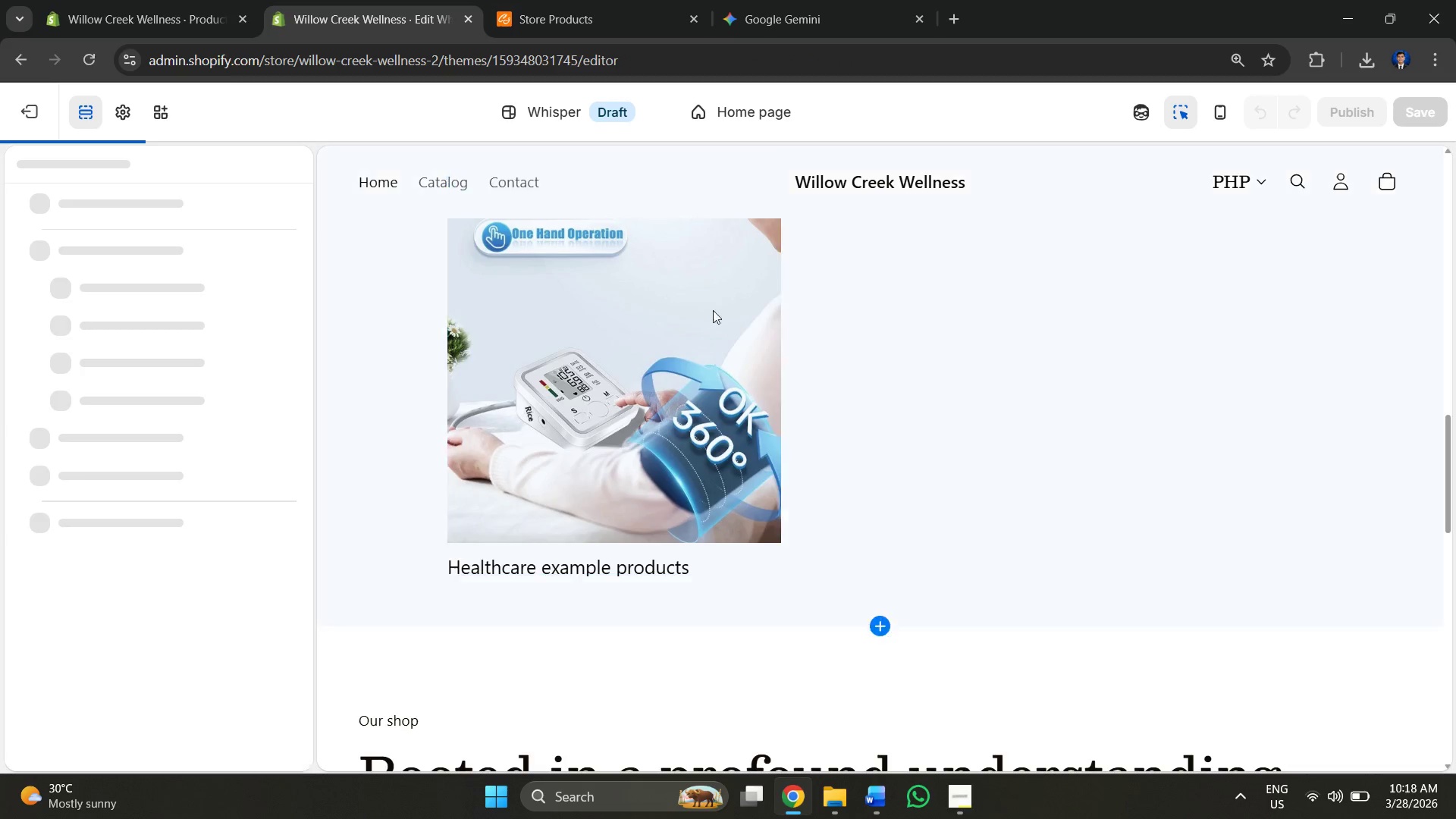 
scroll: coordinate [877, 312], scroll_direction: up, amount: 15.0
 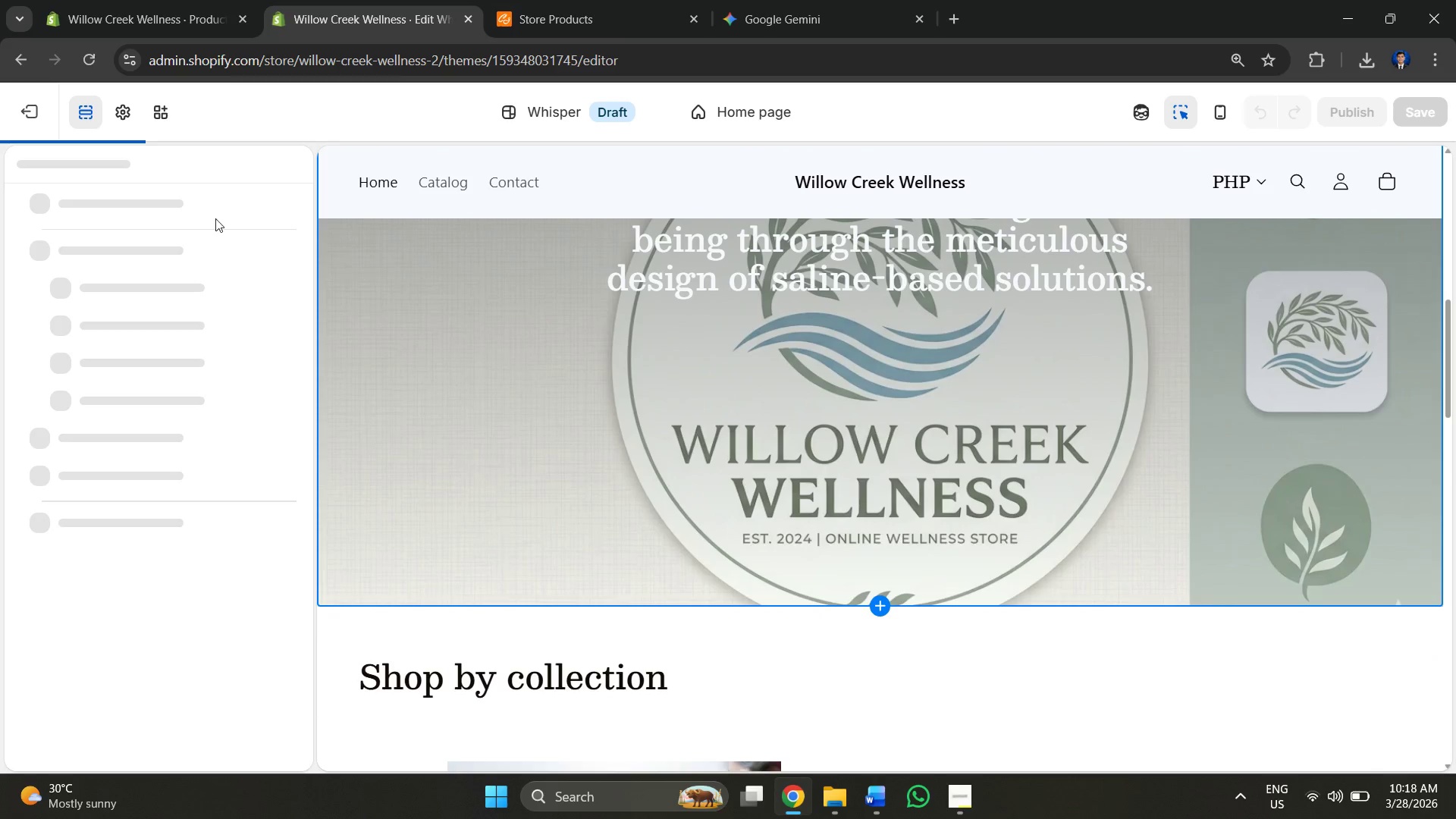 
left_click([209, 235])
 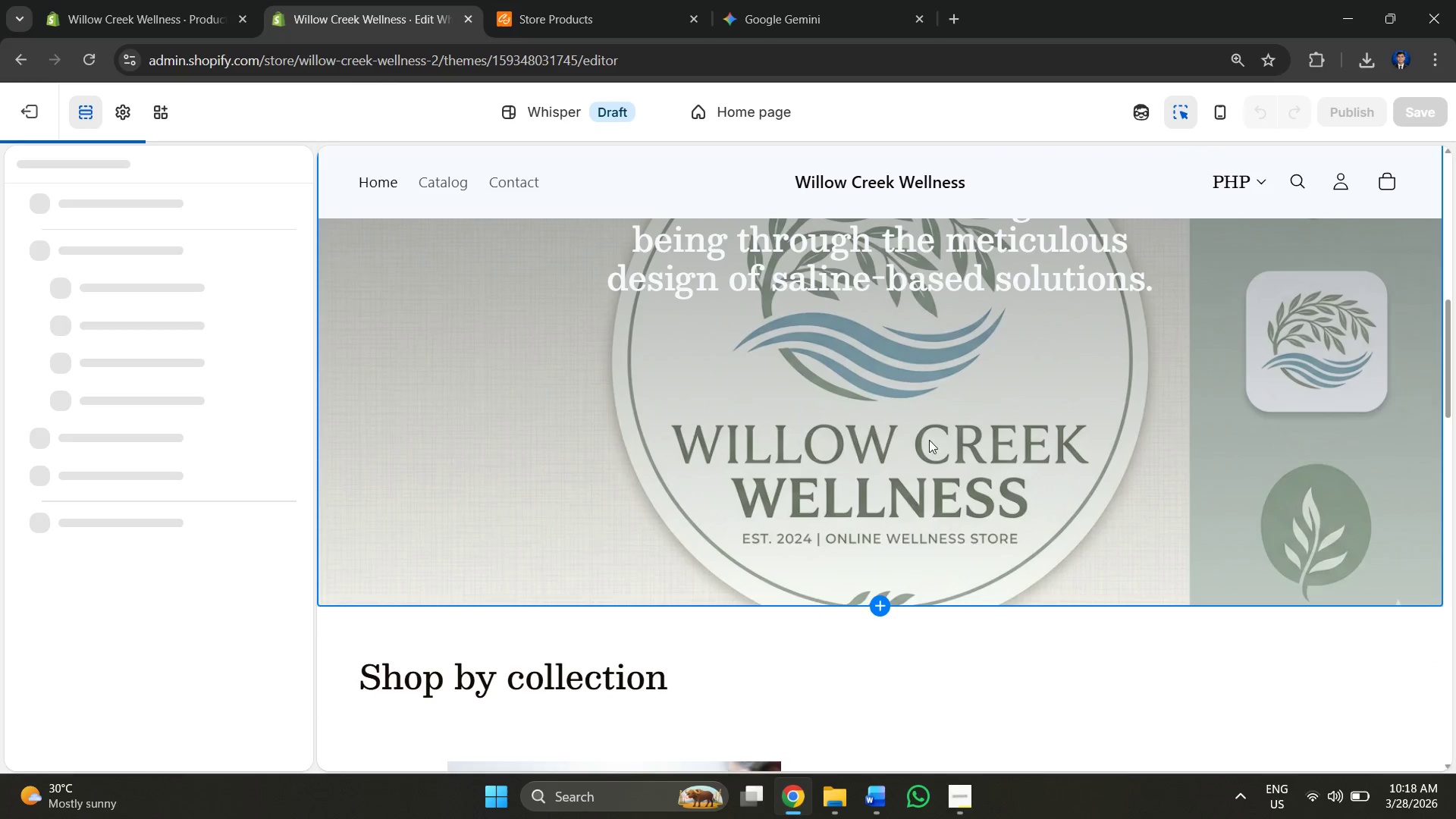 
scroll: coordinate [708, 428], scroll_direction: down, amount: 16.0
 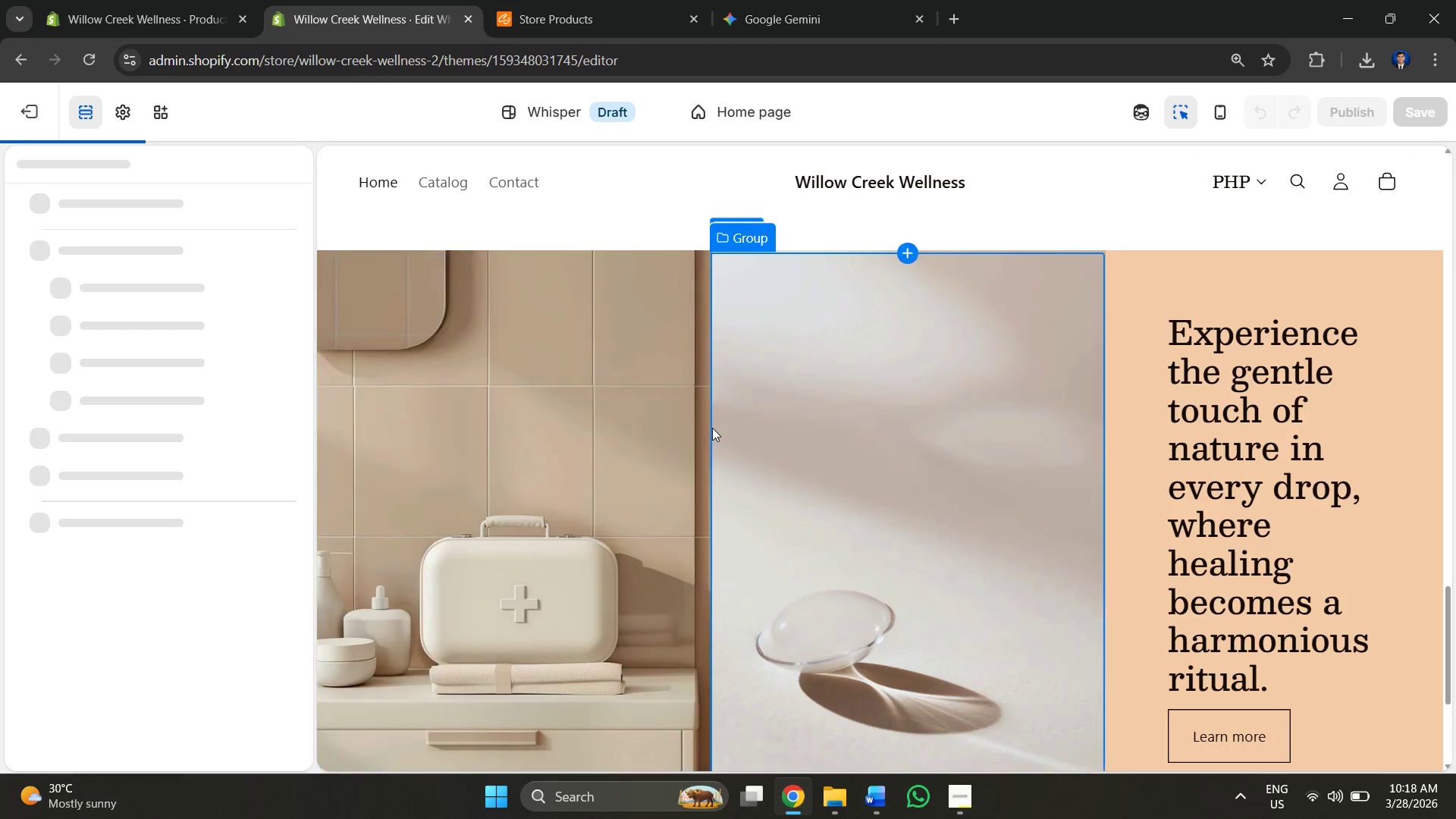 
key(Control+S)
 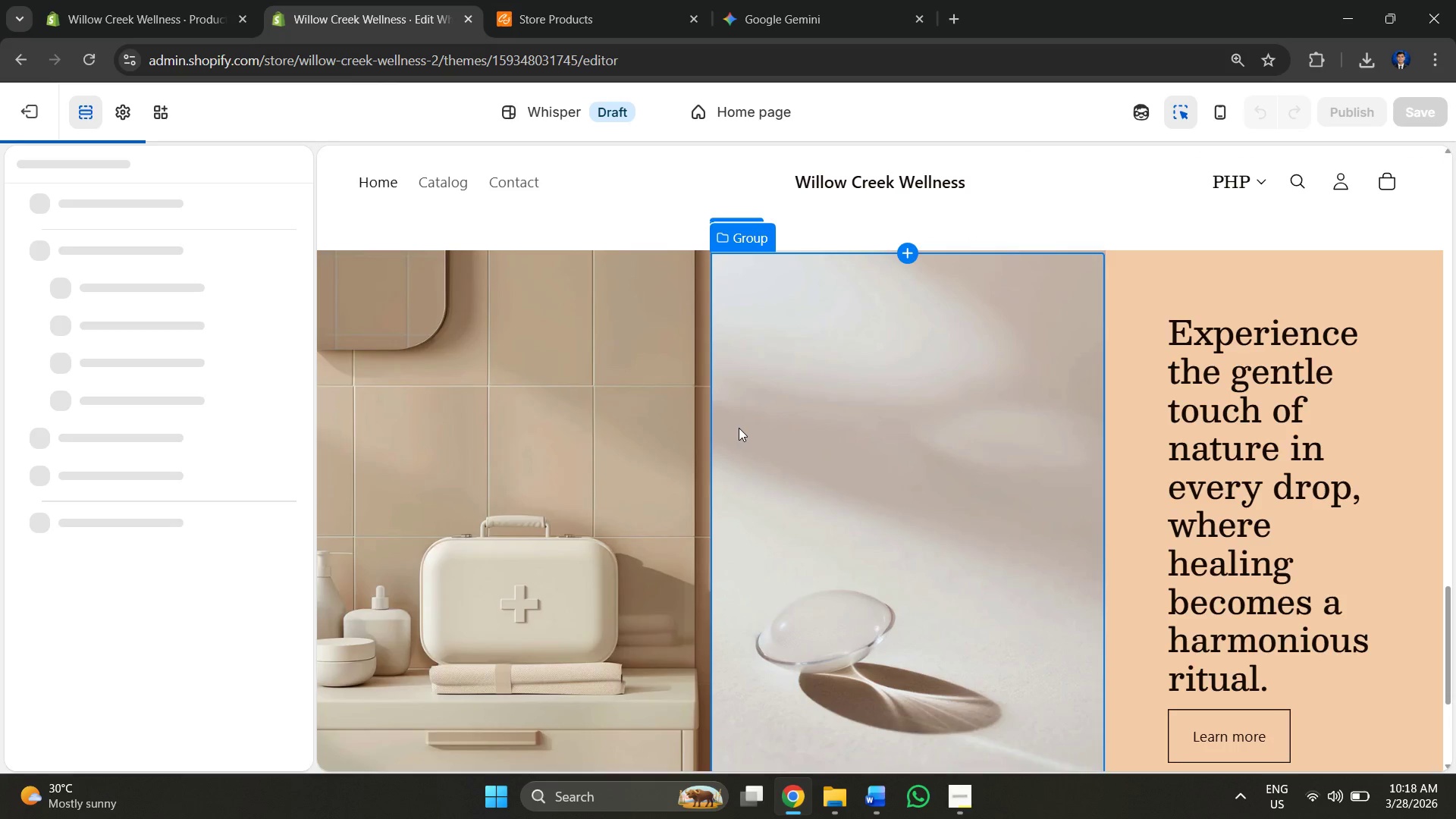 
scroll: coordinate [1167, 305], scroll_direction: up, amount: 31.0
 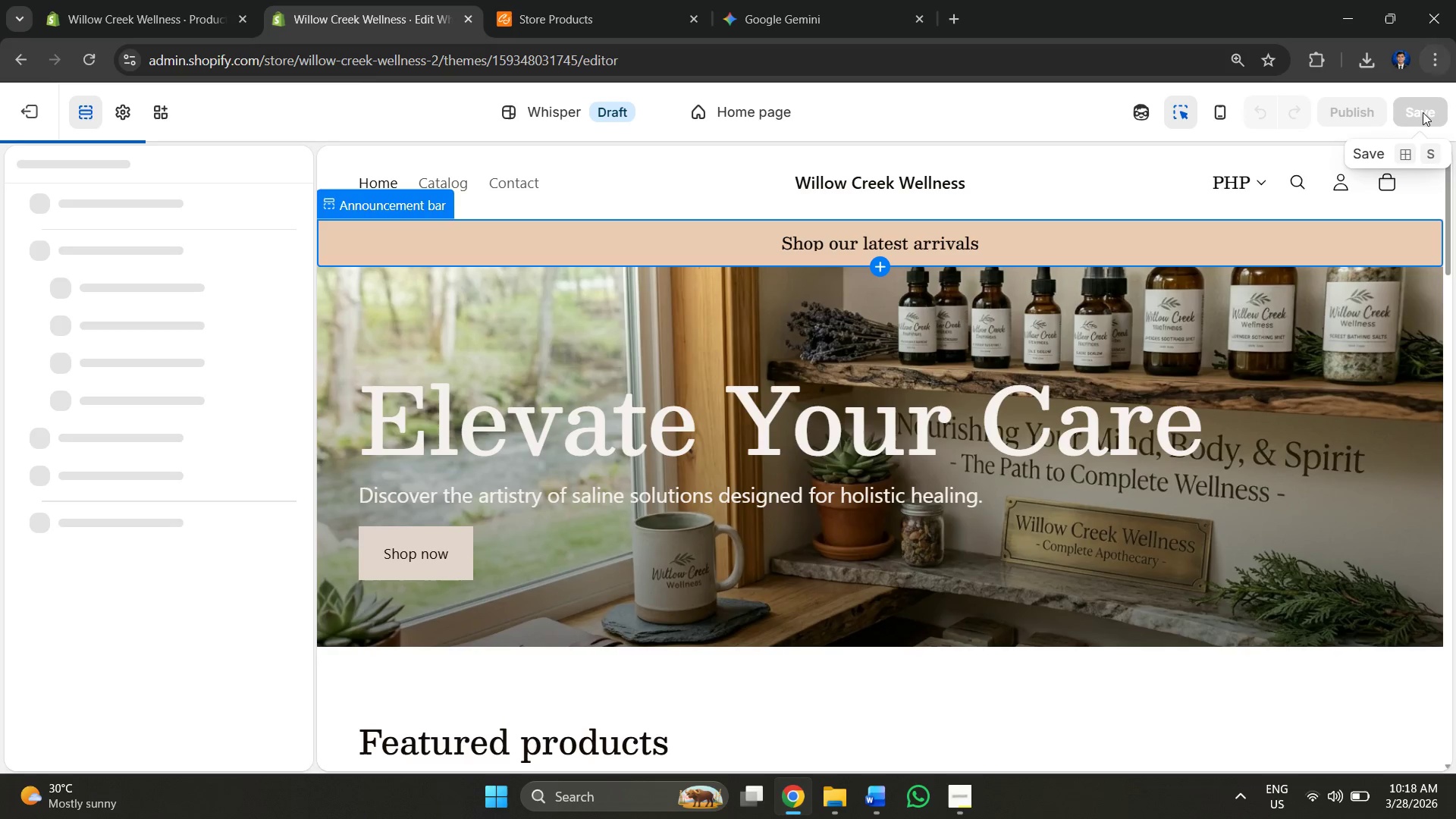 
double_click([1423, 113])
 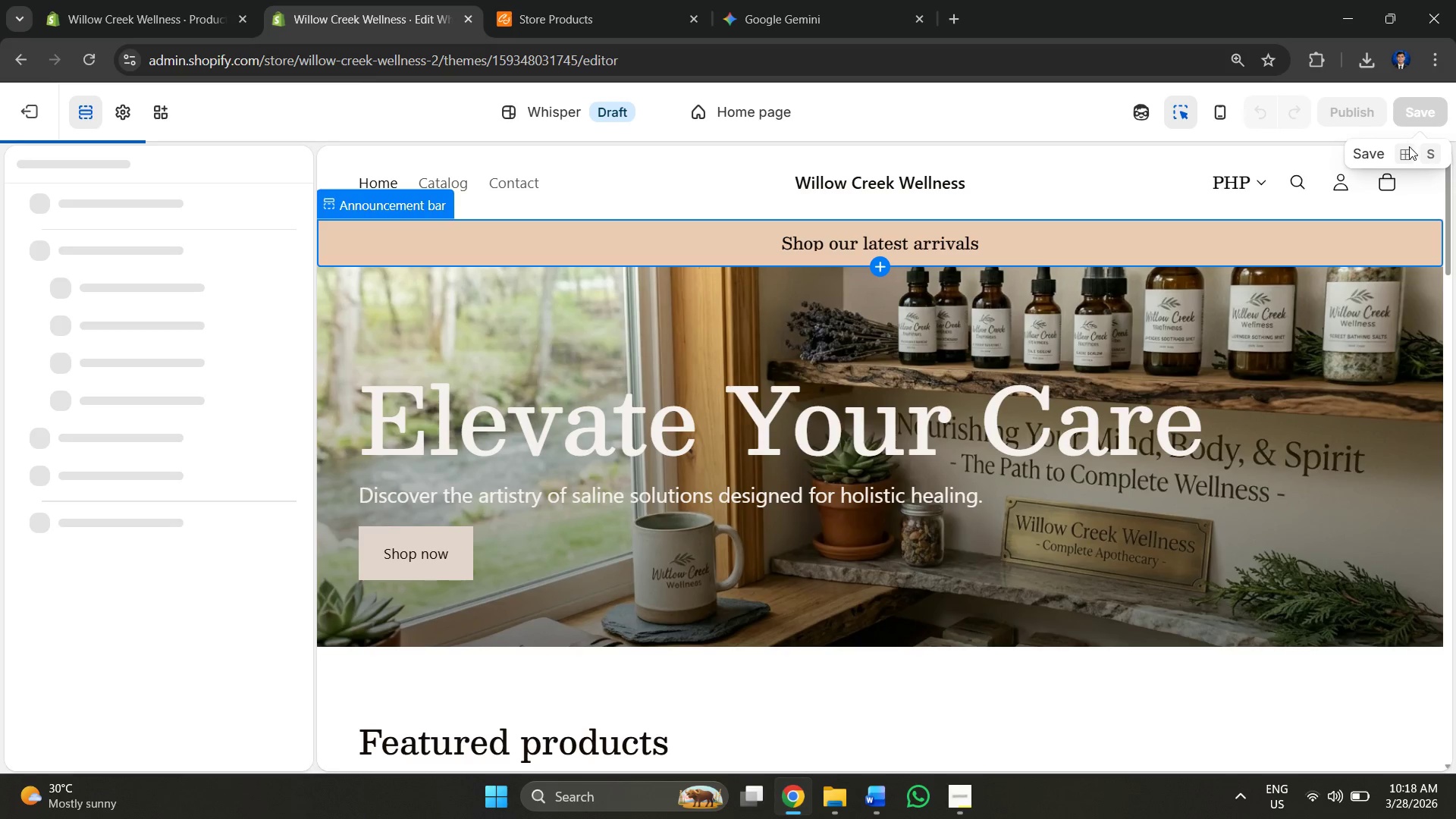 
left_click([1409, 152])
 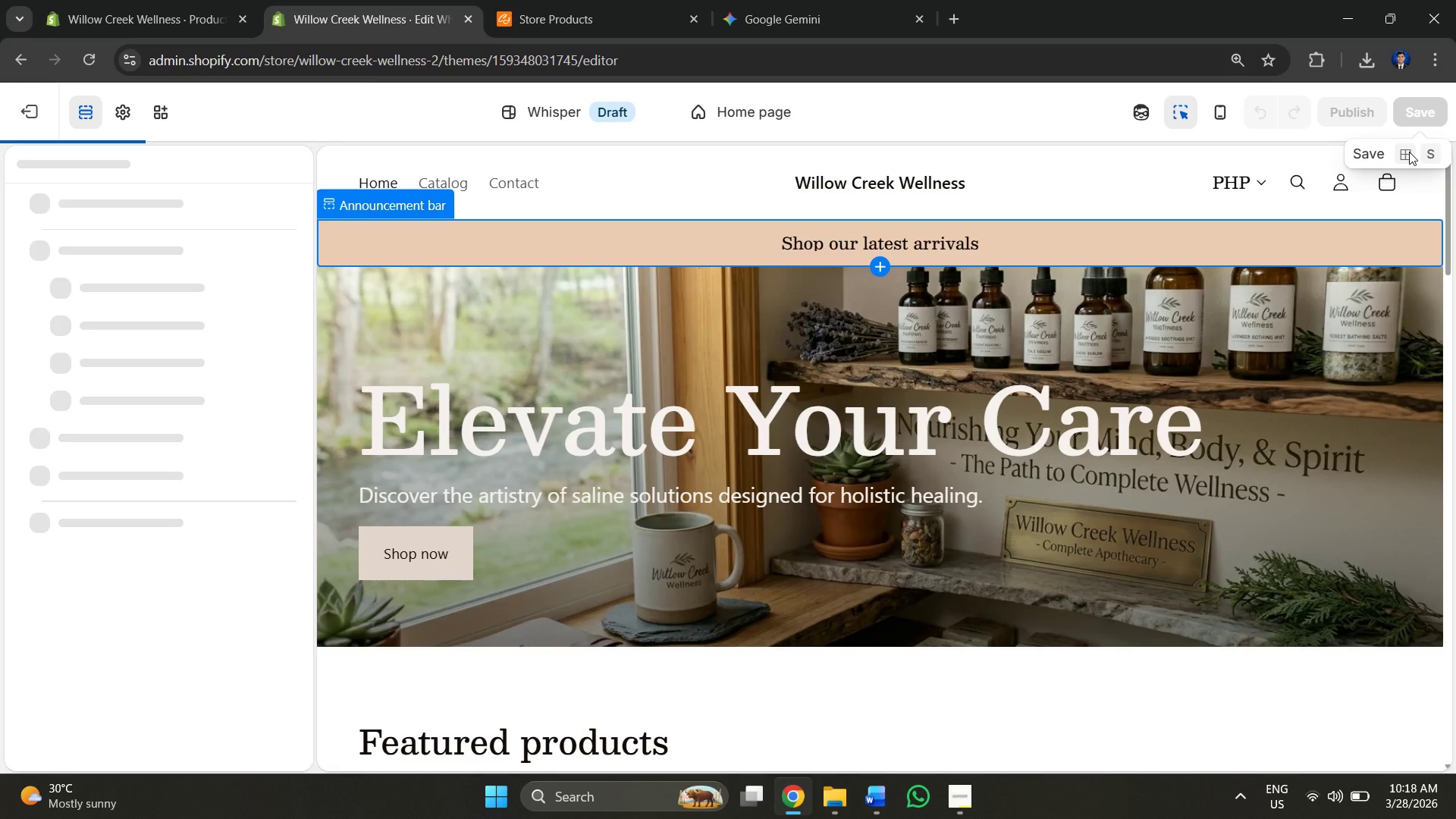 
key(Meta+S)
 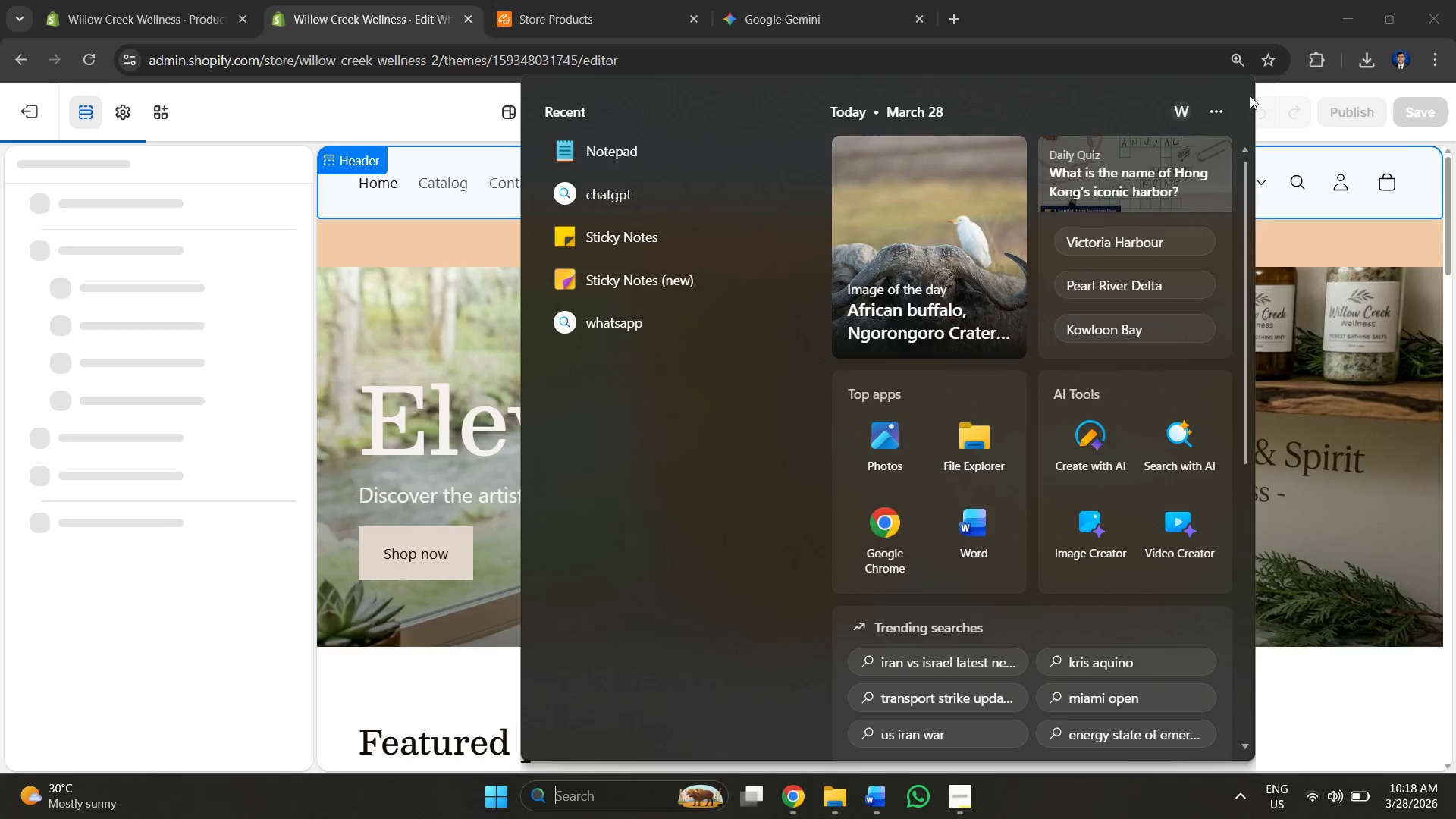 
left_click([1093, 8])
 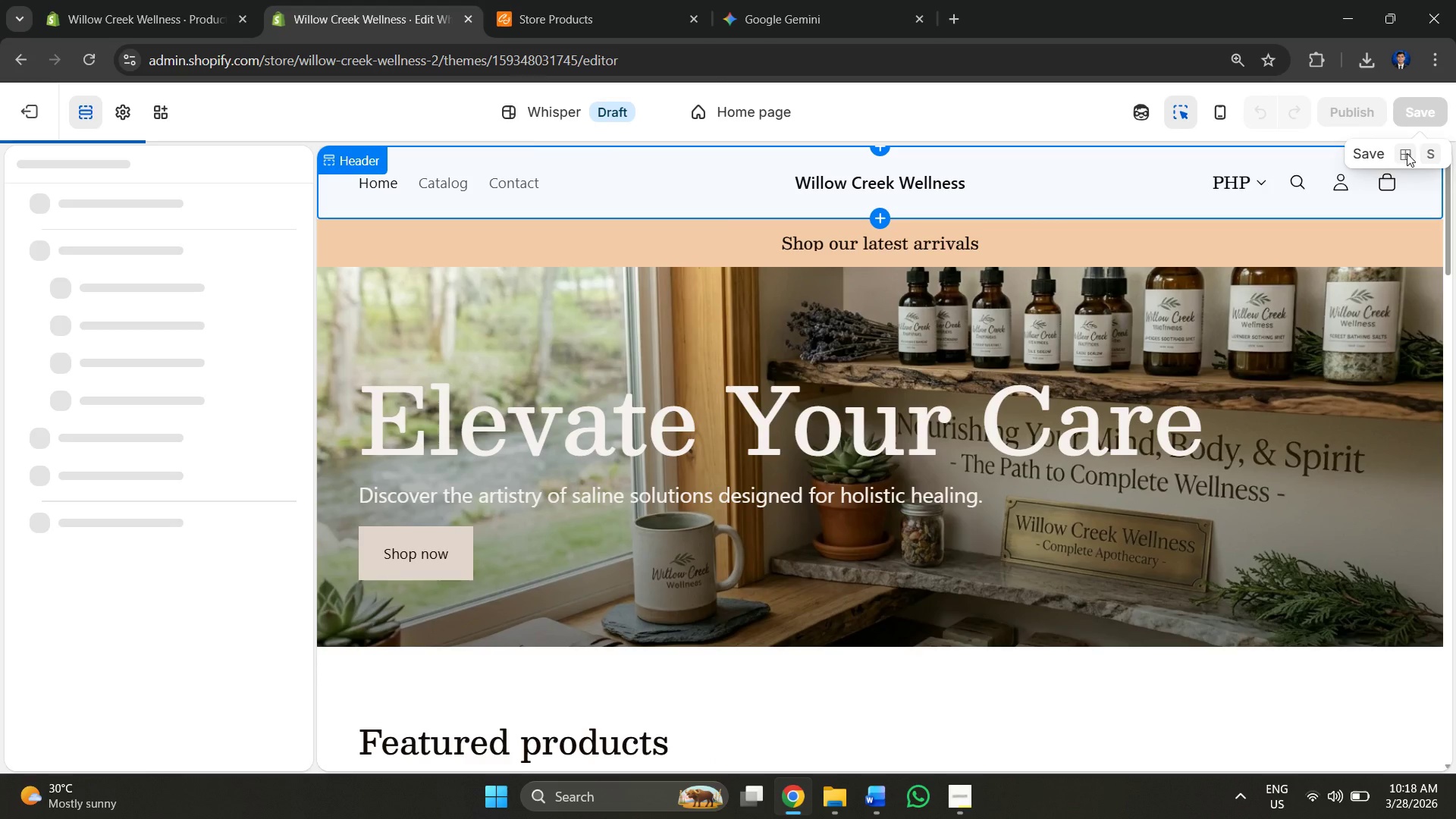 
key(Meta+MetaLeft)
 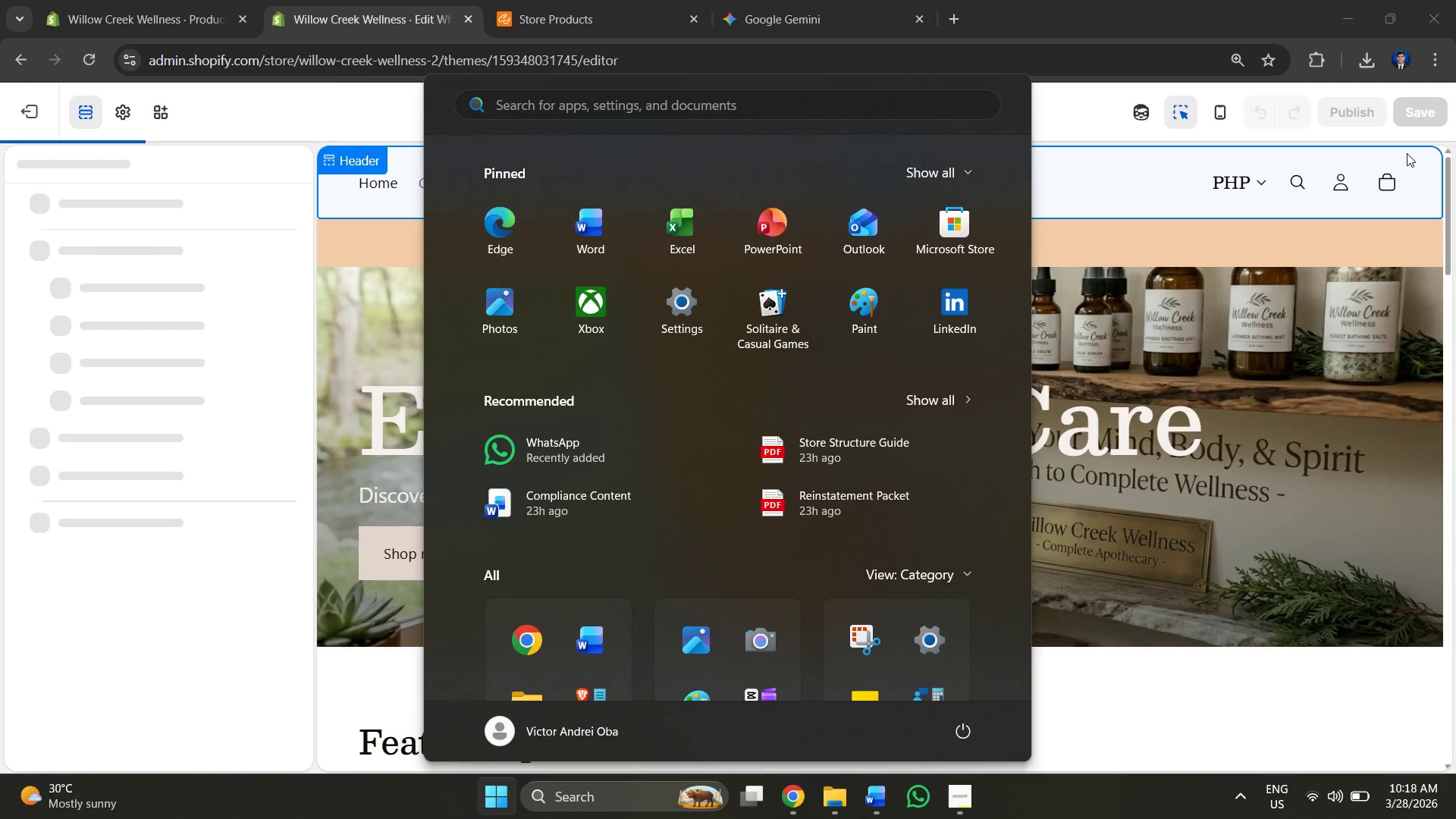 
key(Meta+MetaLeft)
 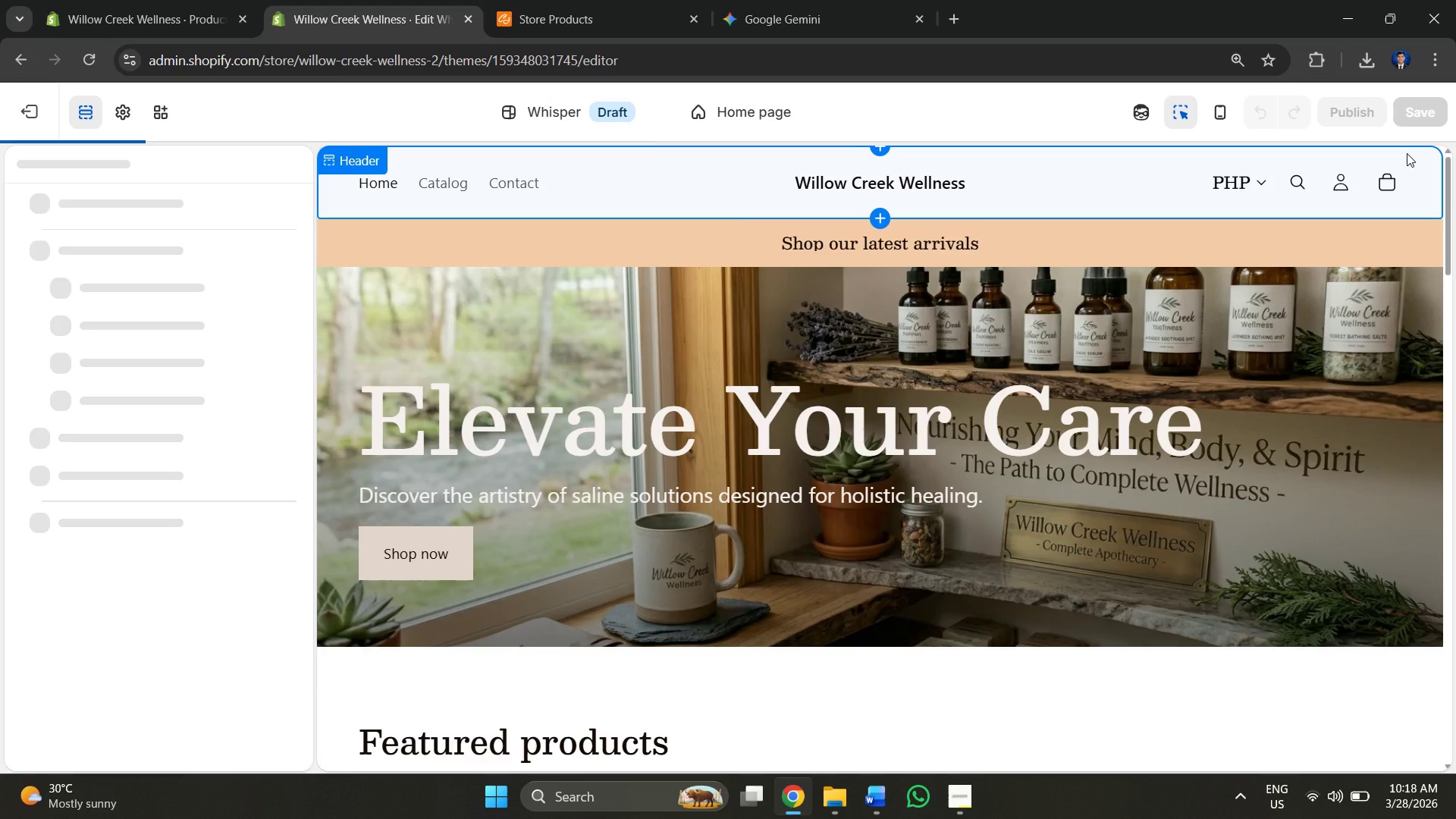 
hold_key(key=AltLeft, duration=1.94)
 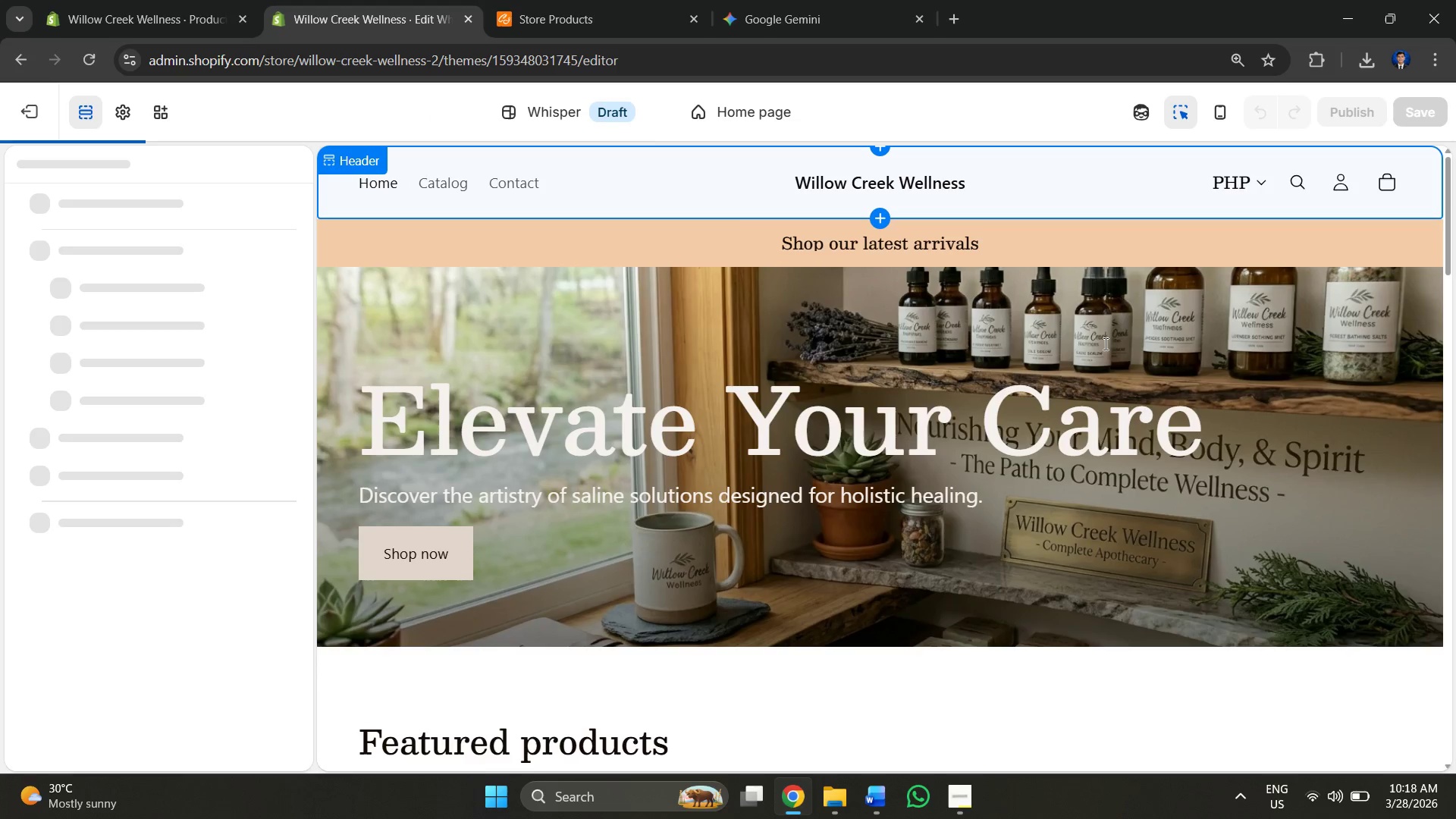 
hold_key(key=MetaLeft, duration=1.12)
 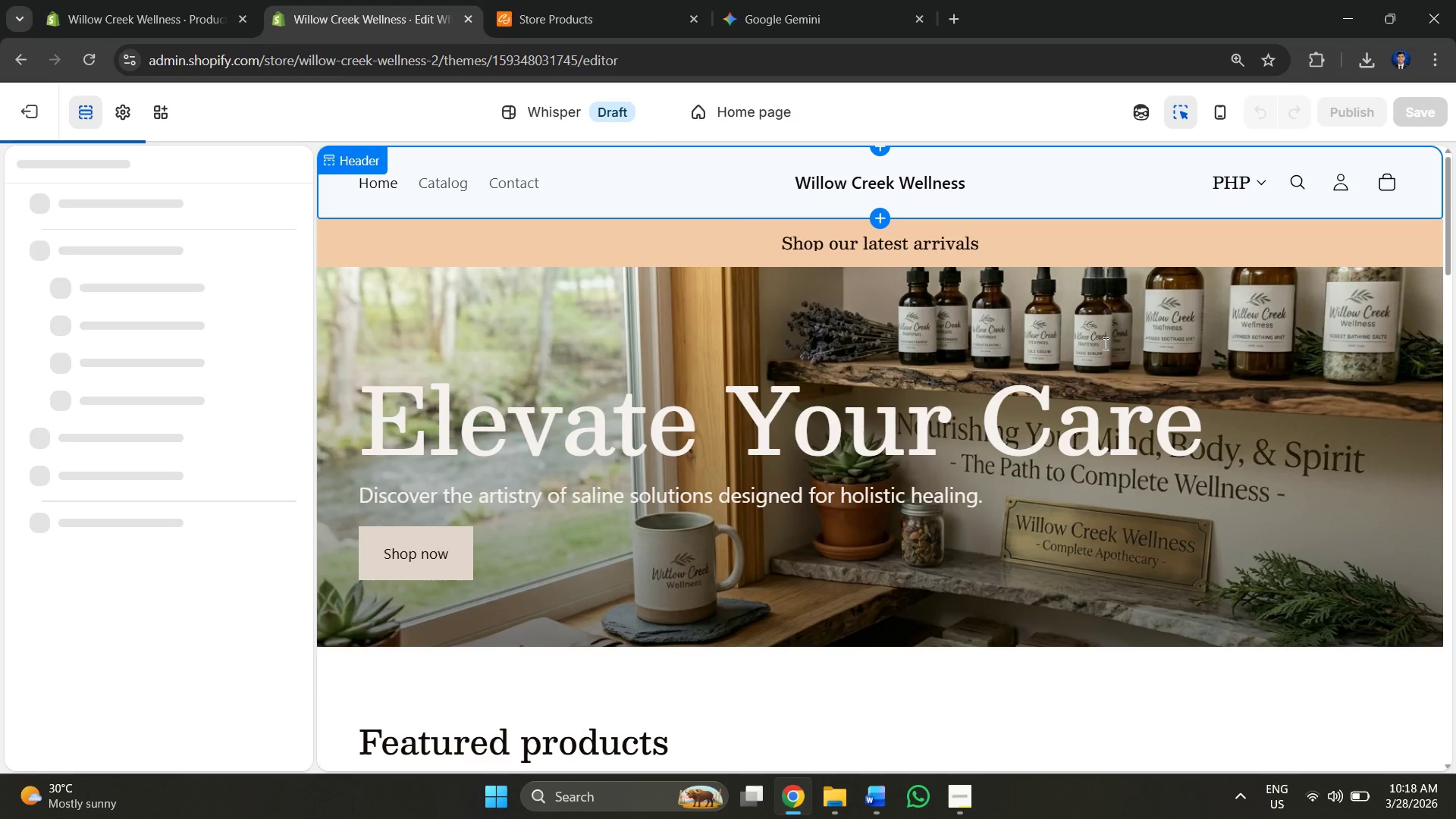 
hold_key(key=S, duration=0.33)
 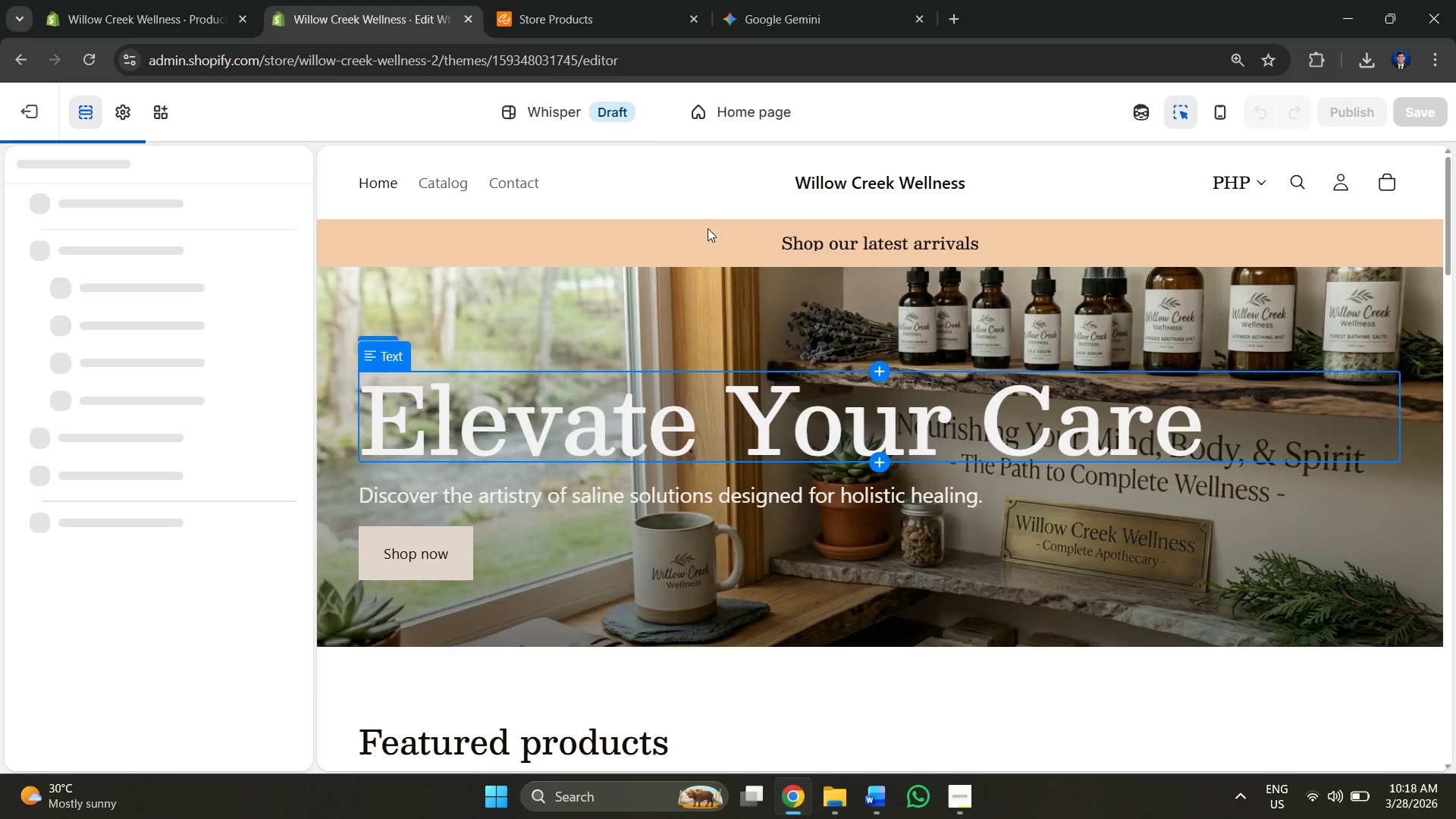 
left_click([783, 178])
 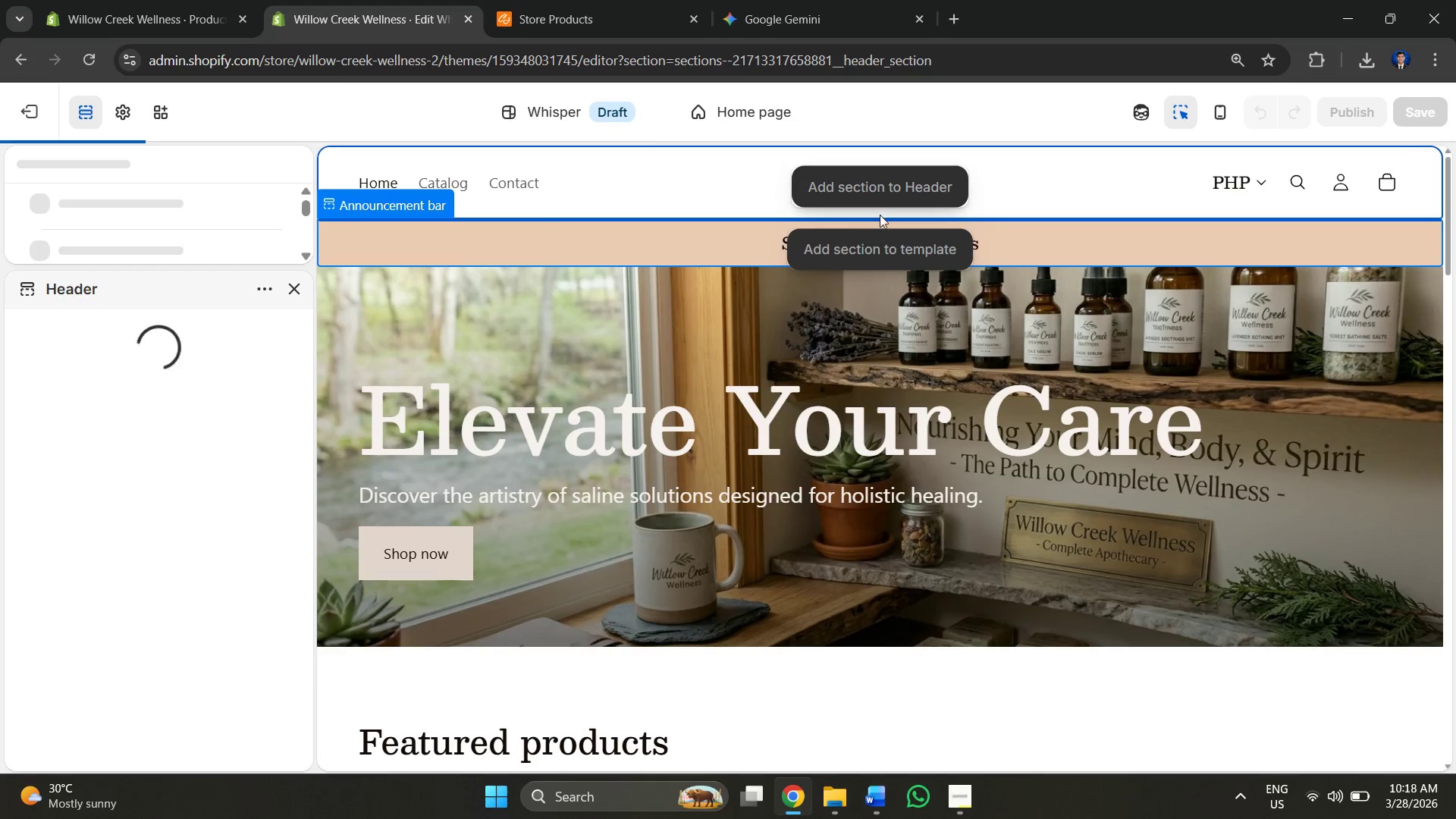 
scroll: coordinate [660, 235], scroll_direction: up, amount: 5.0
 